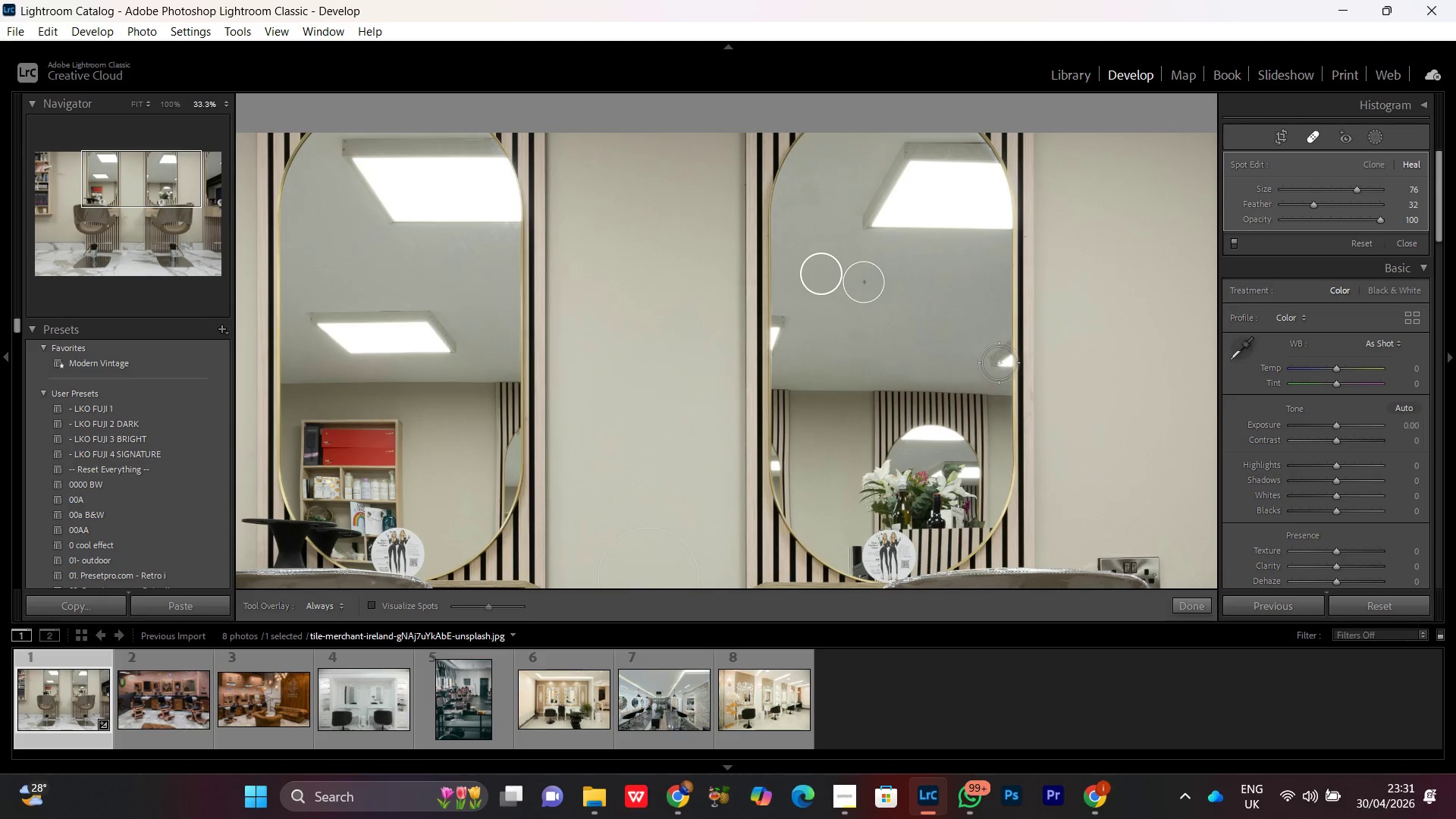 
left_click([999, 357])
 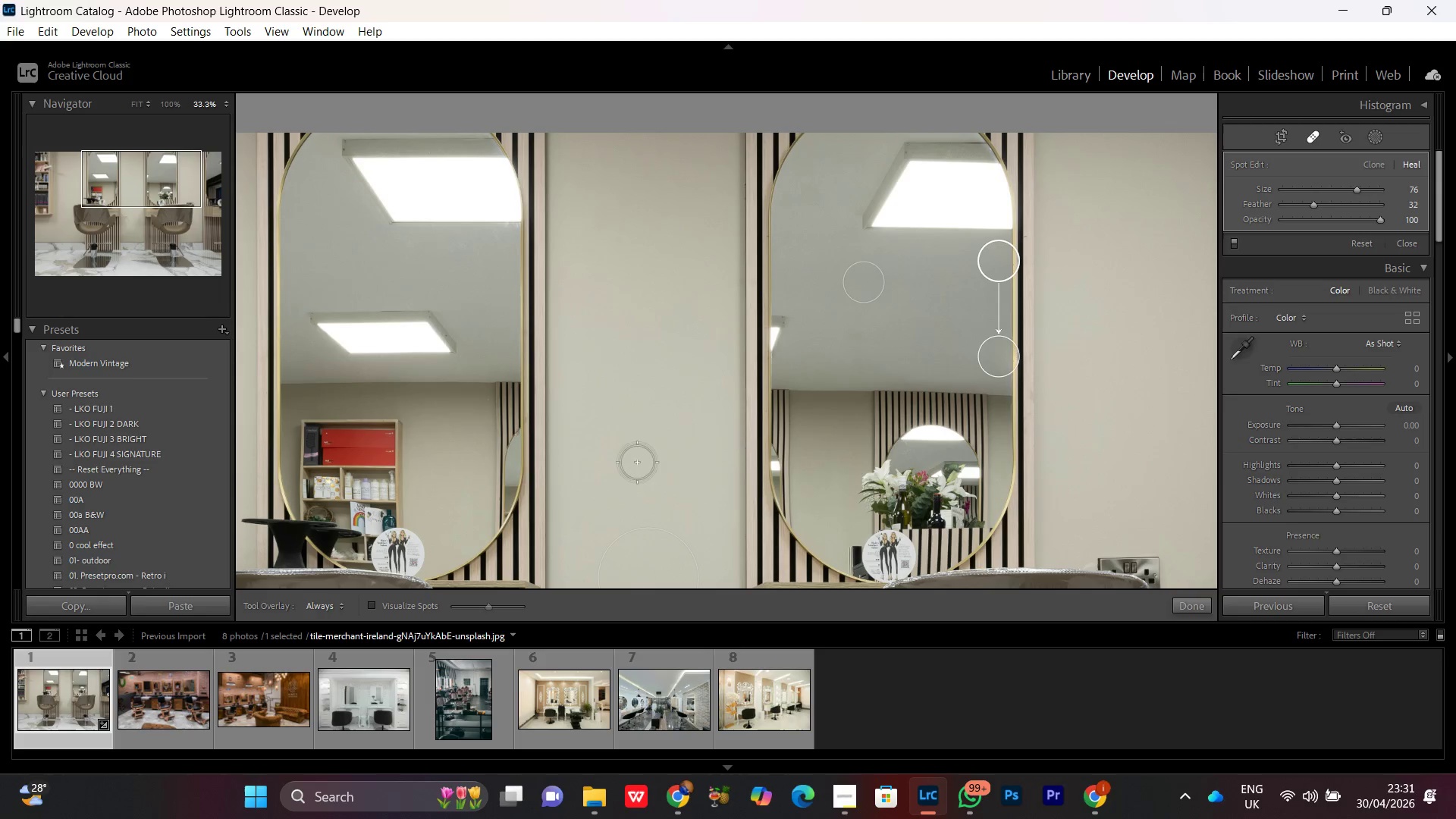 
scroll: coordinate [396, 550], scroll_direction: up, amount: 9.0
 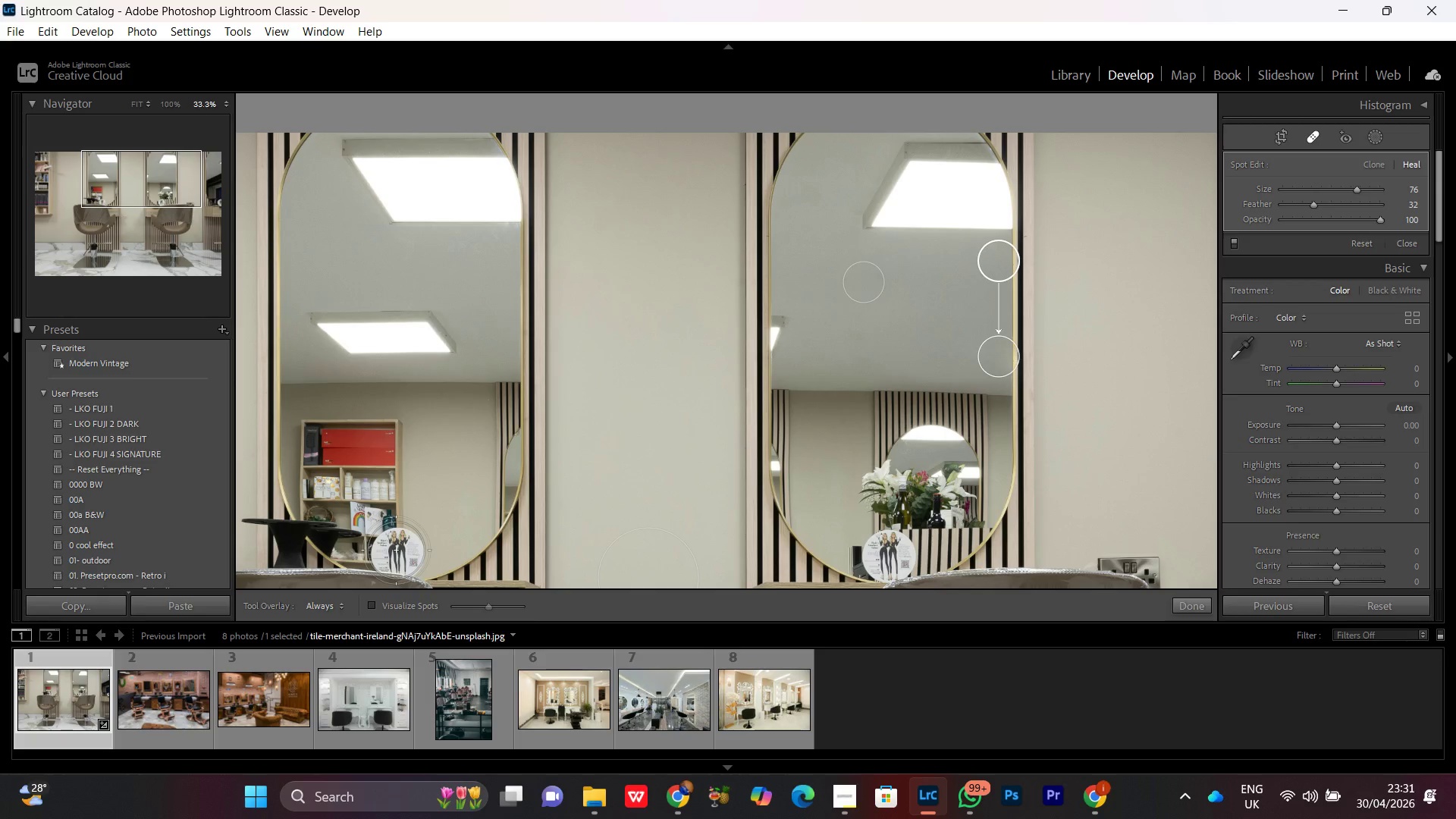 
scroll: coordinate [396, 550], scroll_direction: down, amount: 1.0
 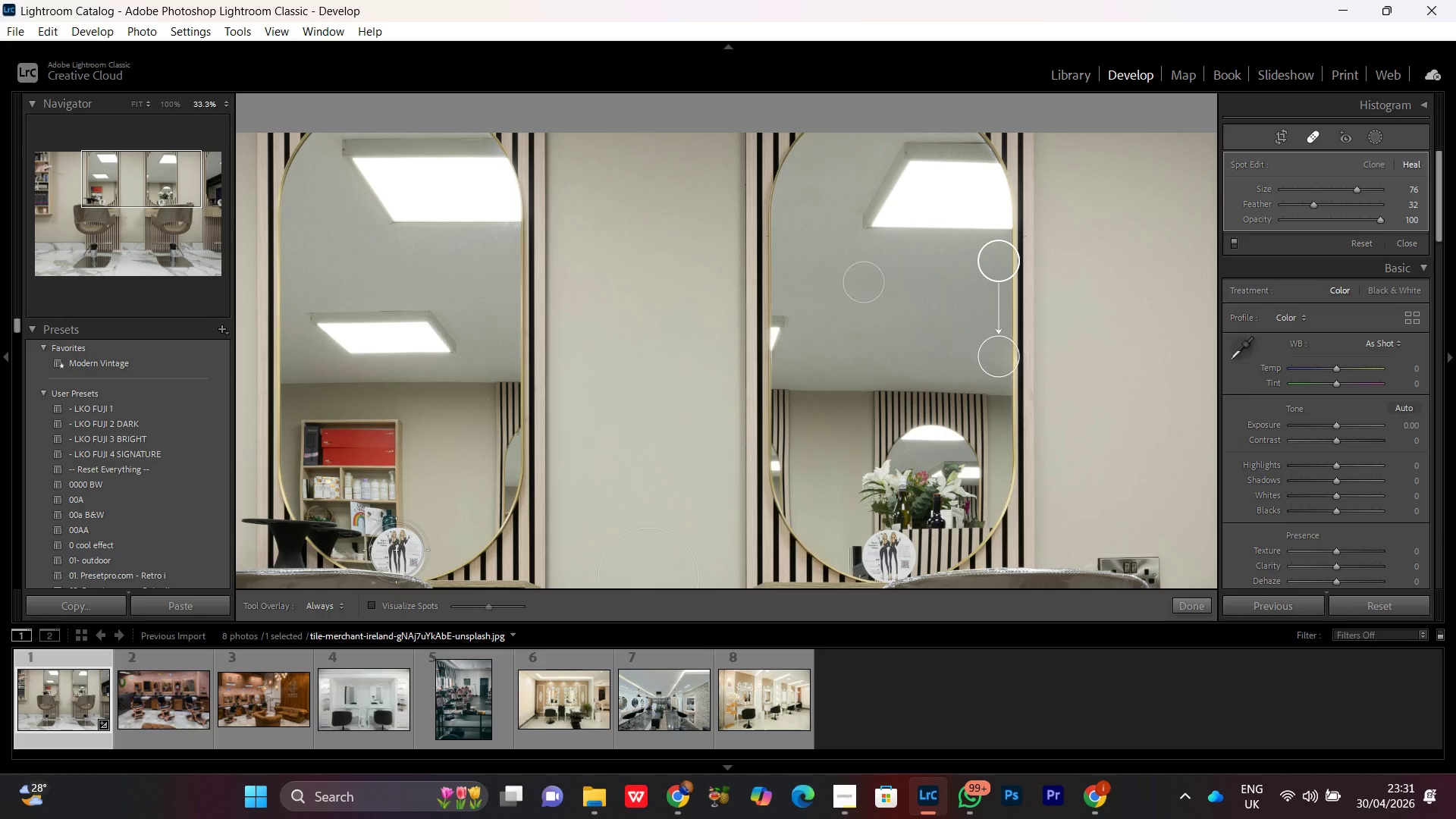 
left_click([396, 550])
 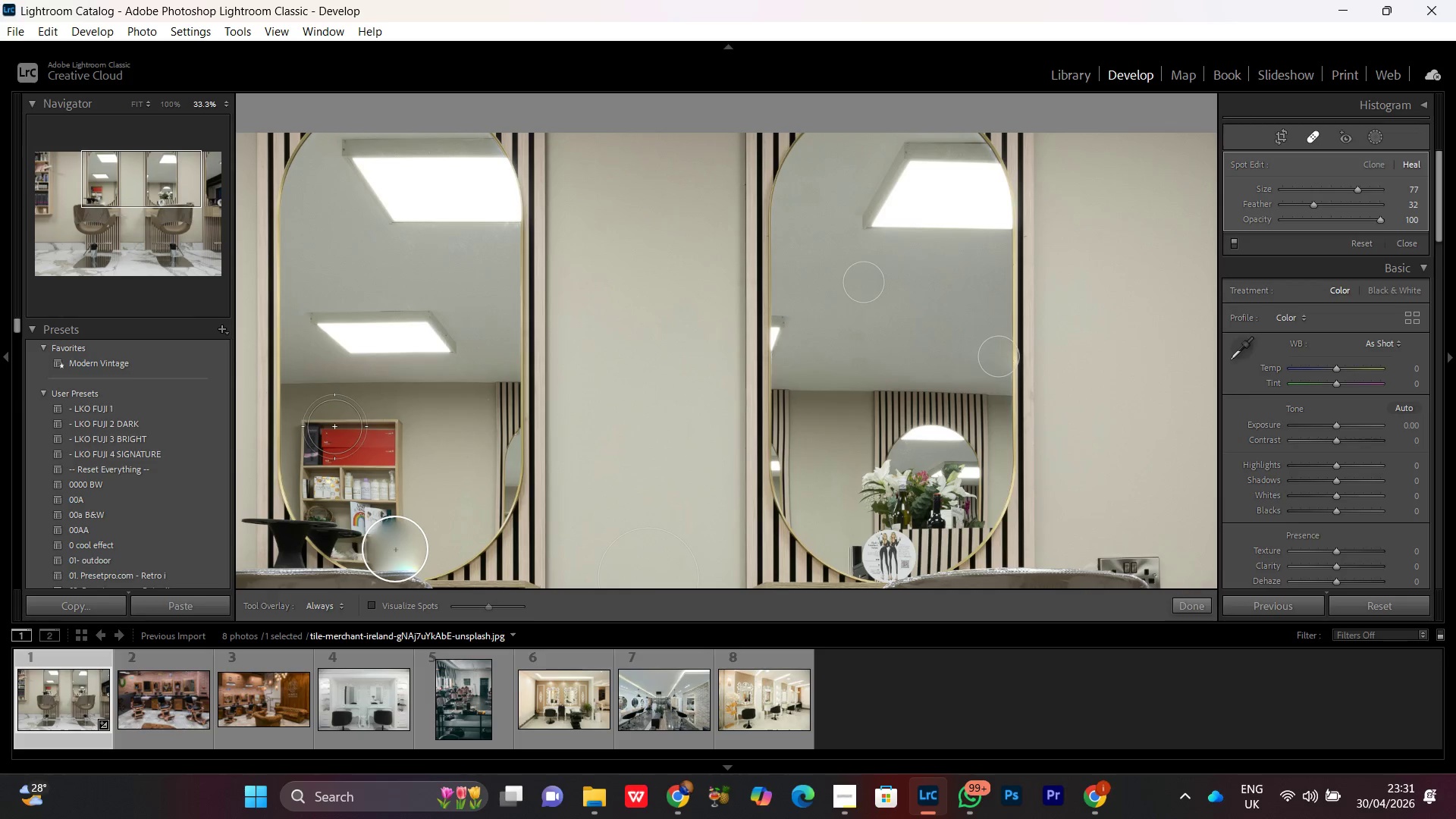 
key(Control+Minus)
 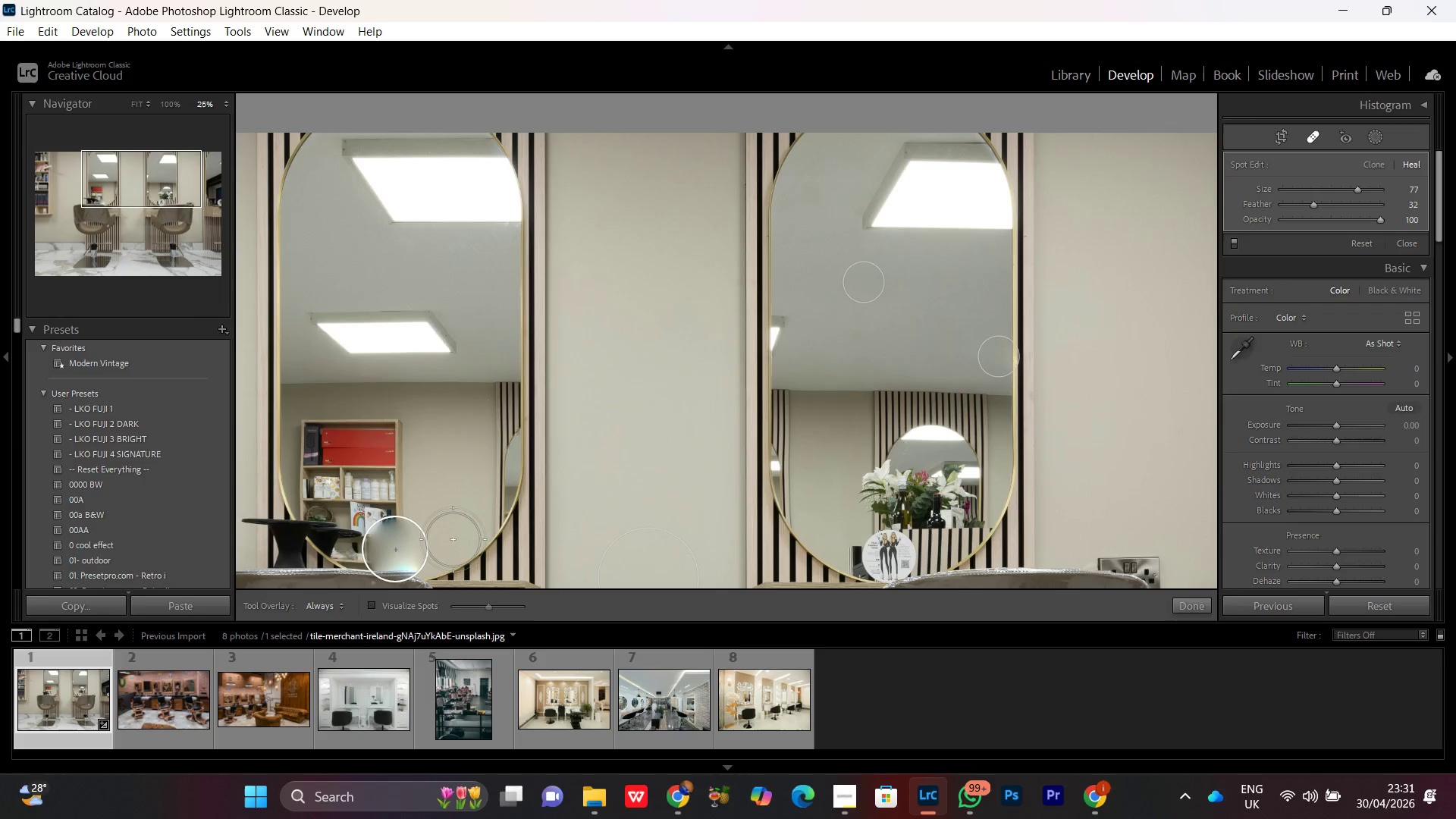 
key(Control+Minus)
 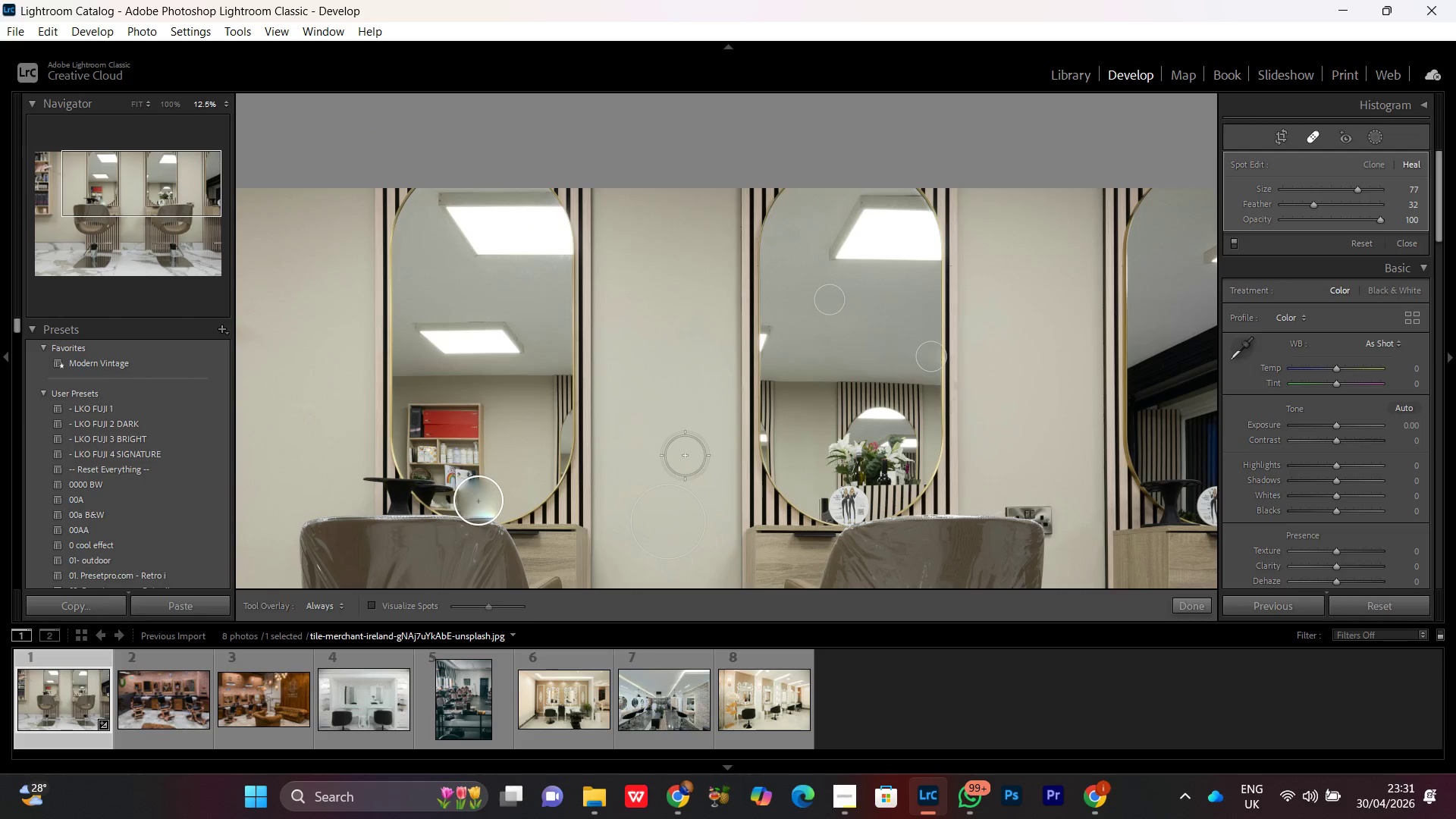 
key(Control+Minus)
 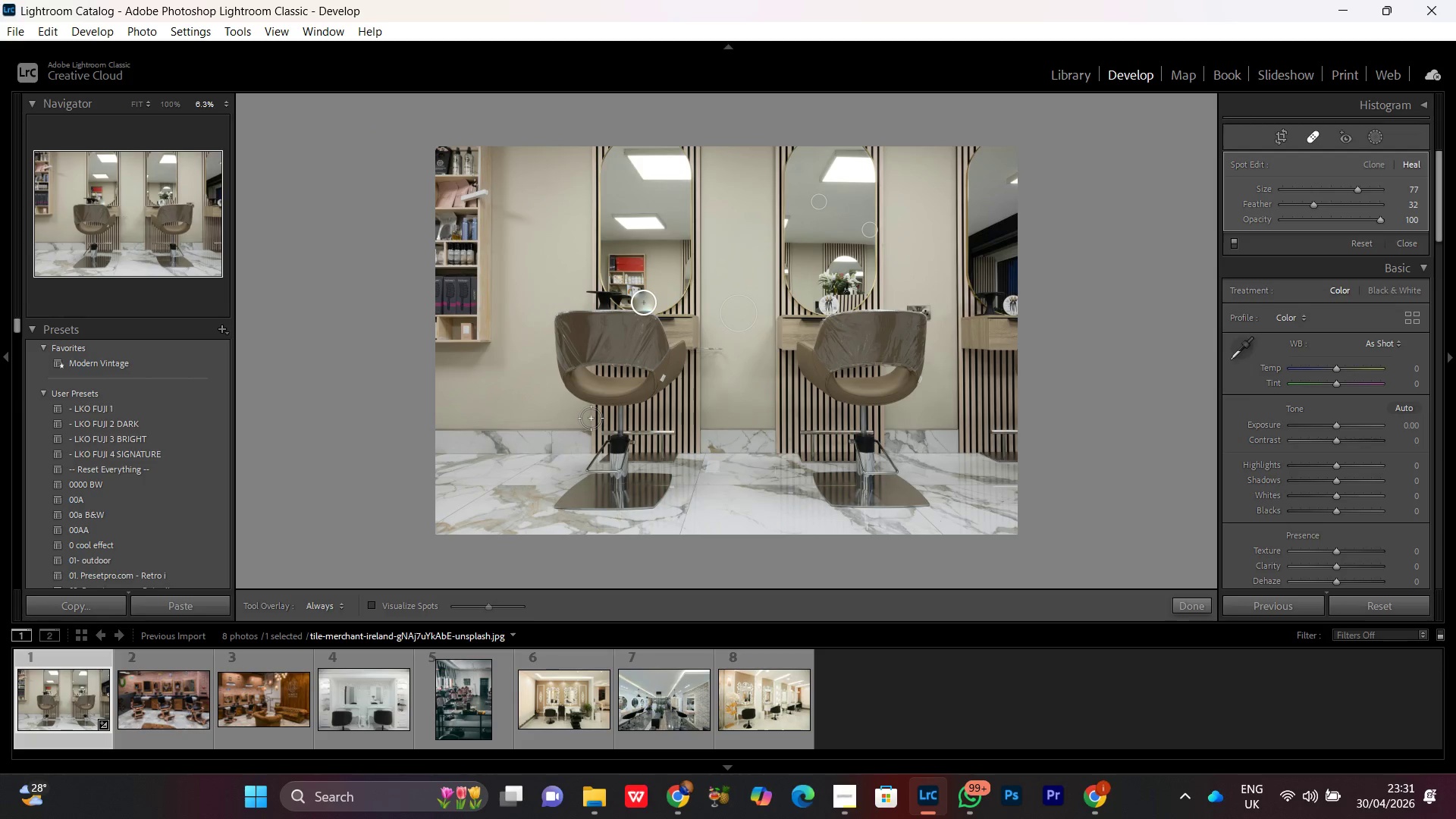 
key(Control+Equal)
 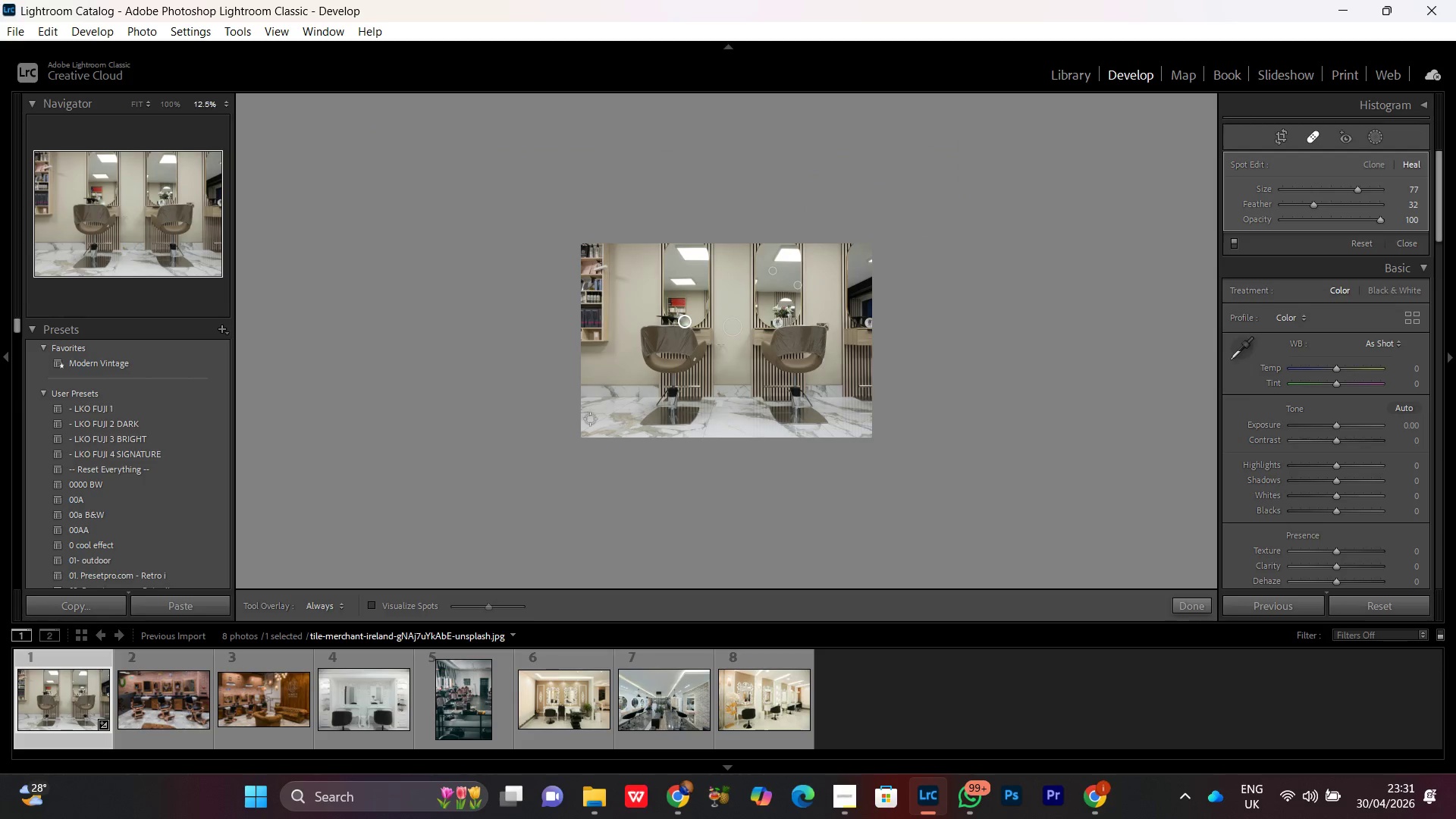 
key(Control+Equal)
 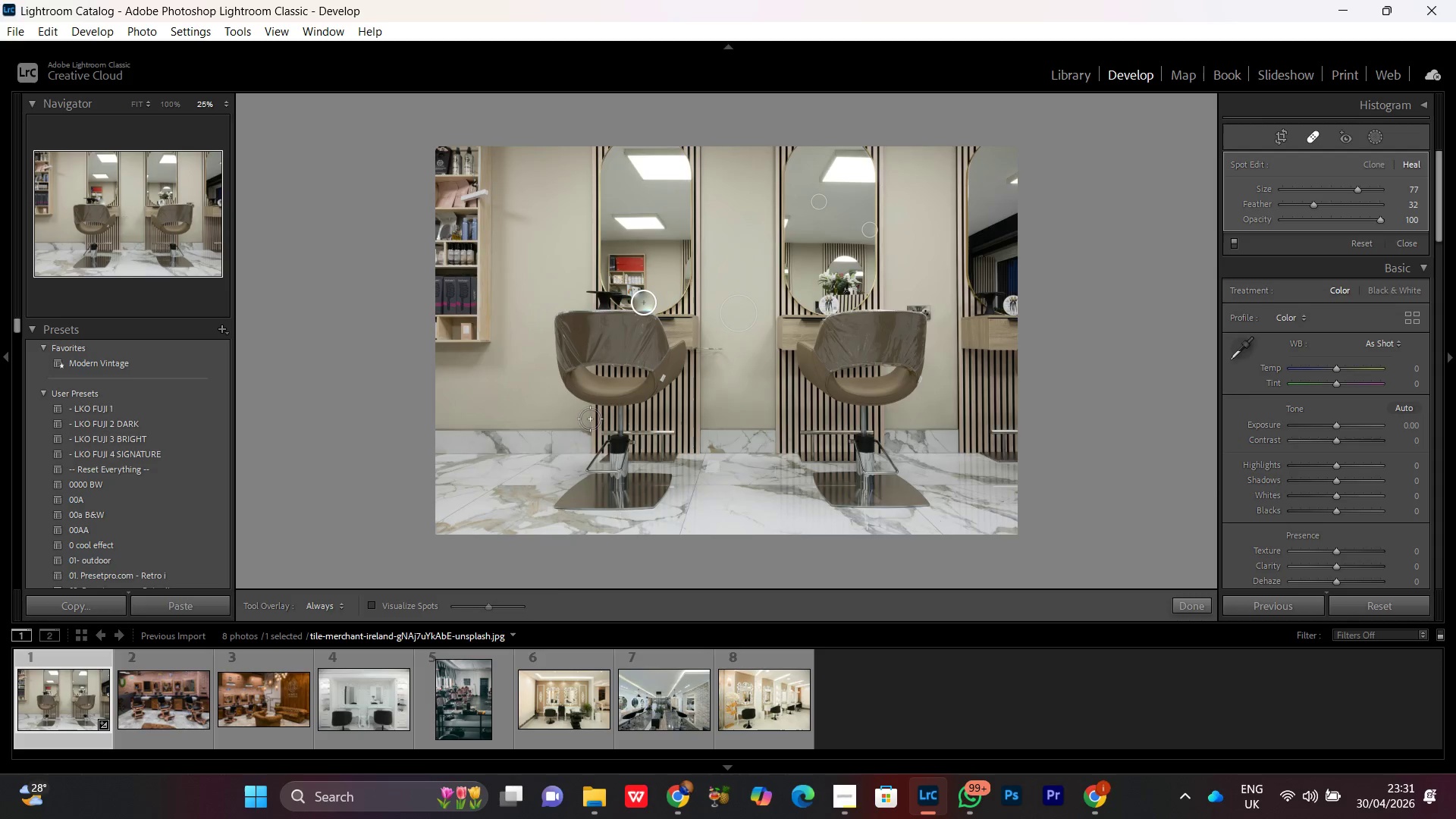 
key(Control+Equal)
 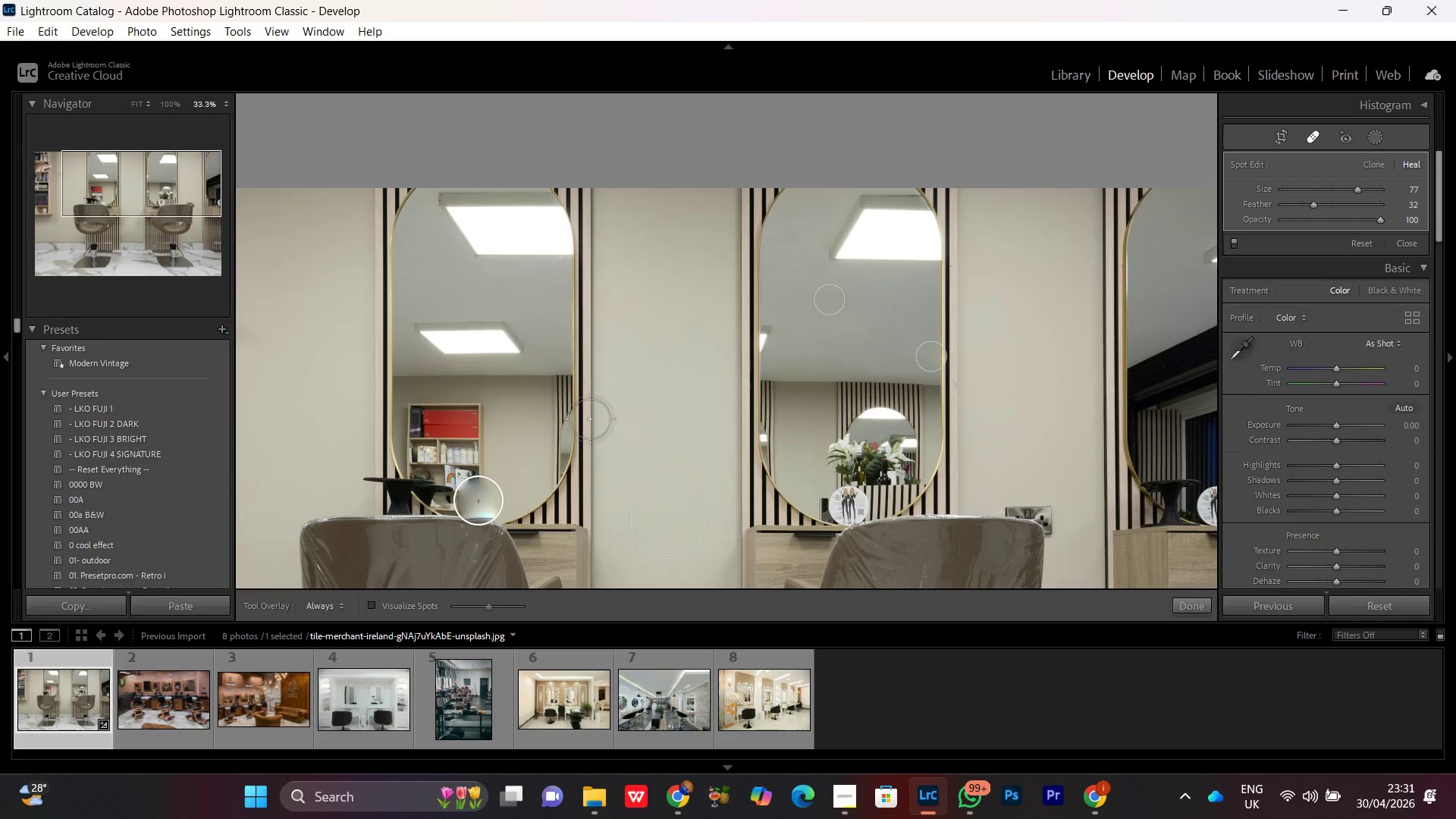 
key(Control+Equal)
 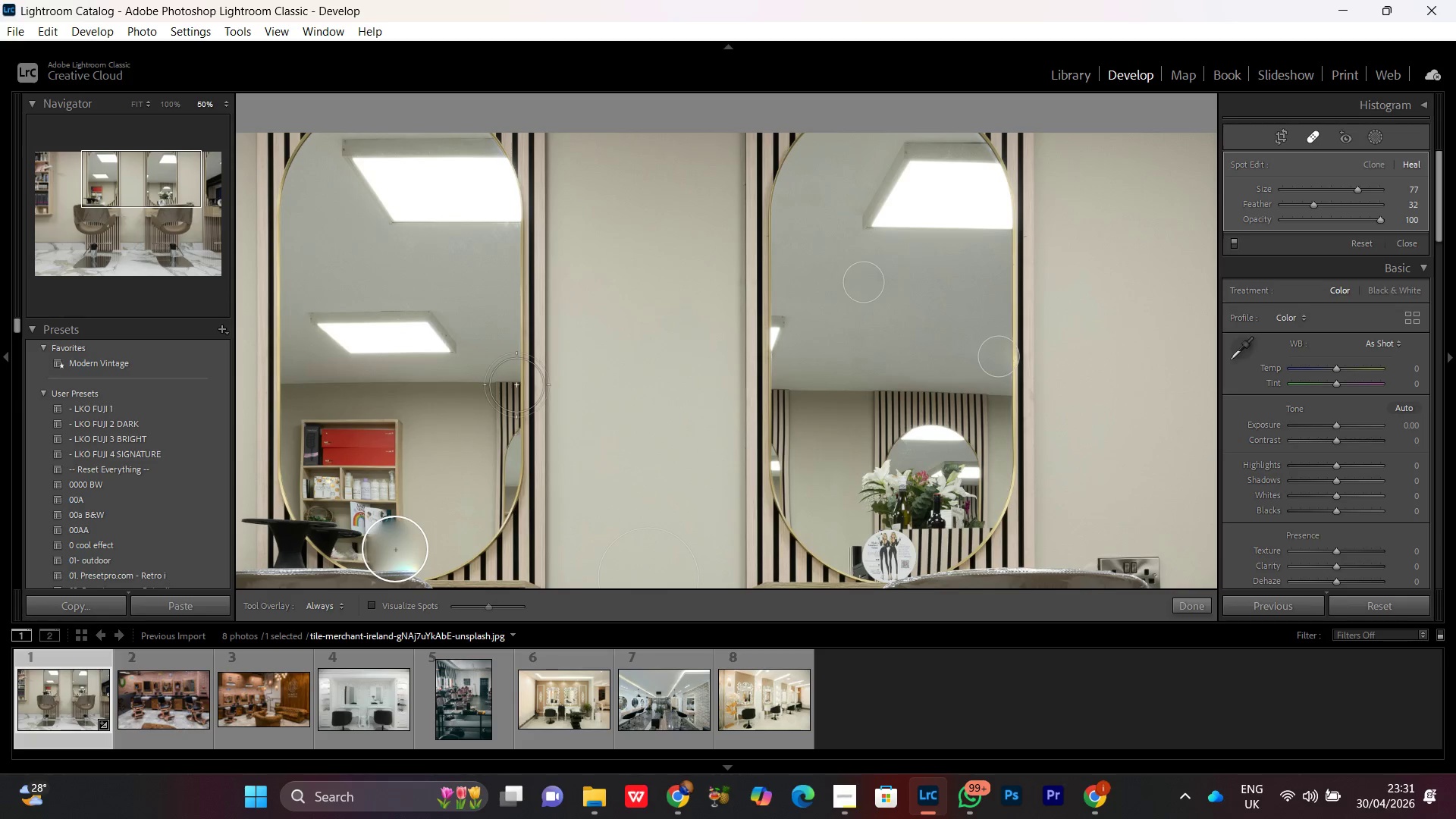 
hold_key(key=Space, duration=1.51)
 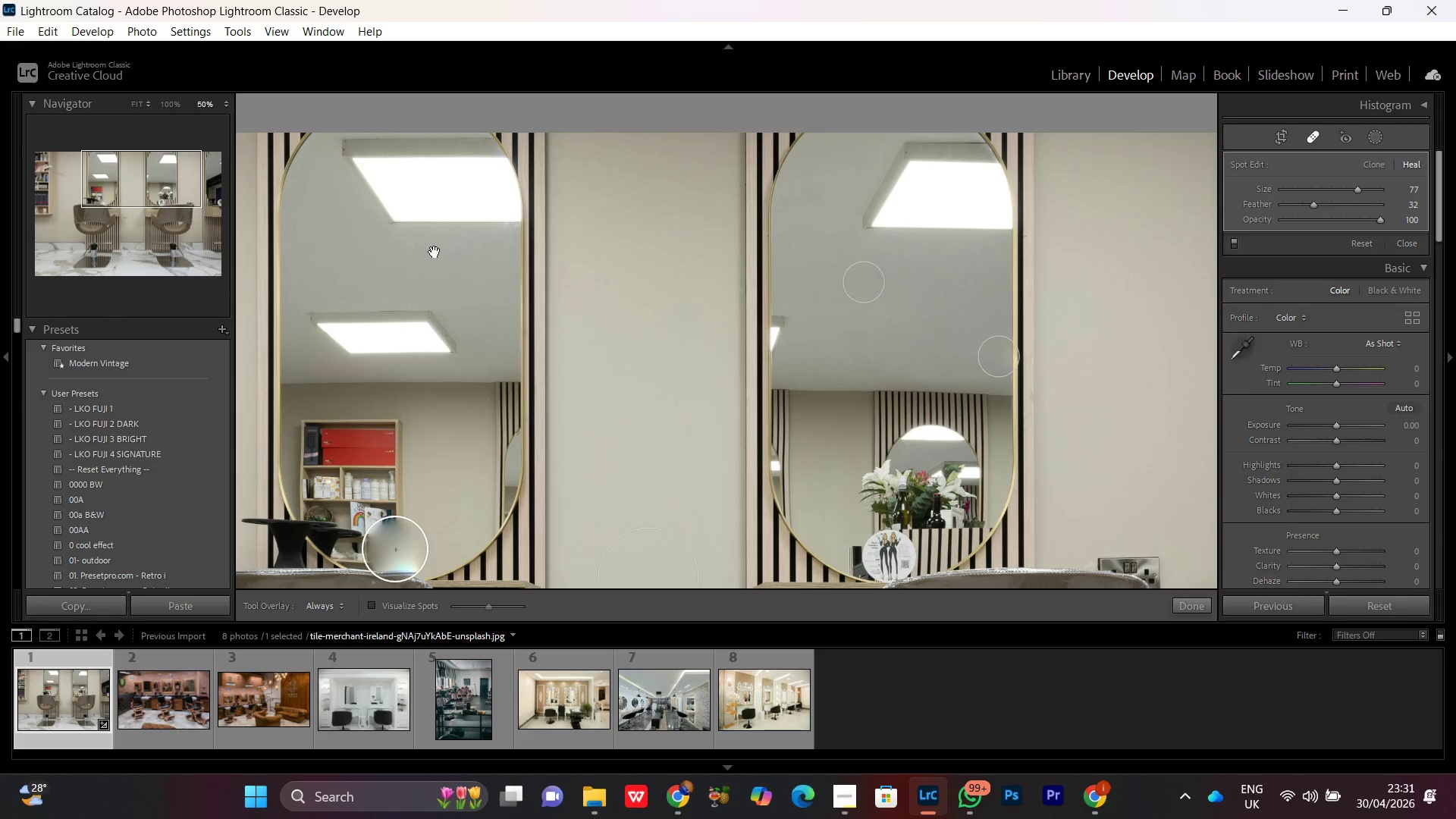 
left_click_drag(start_coordinate=[388, 457], to_coordinate=[501, 236])
 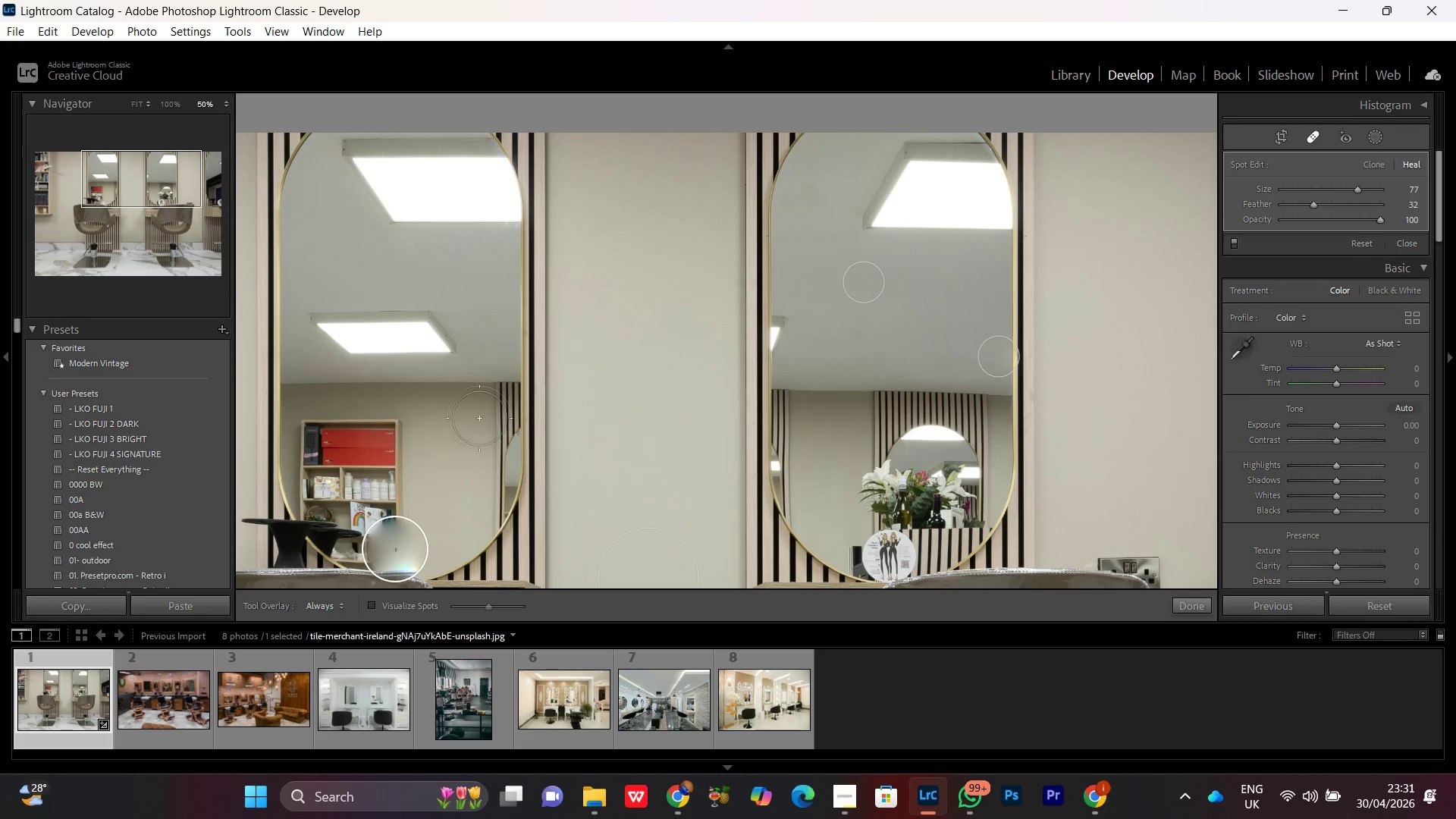 
hold_key(key=Space, duration=1.52)
 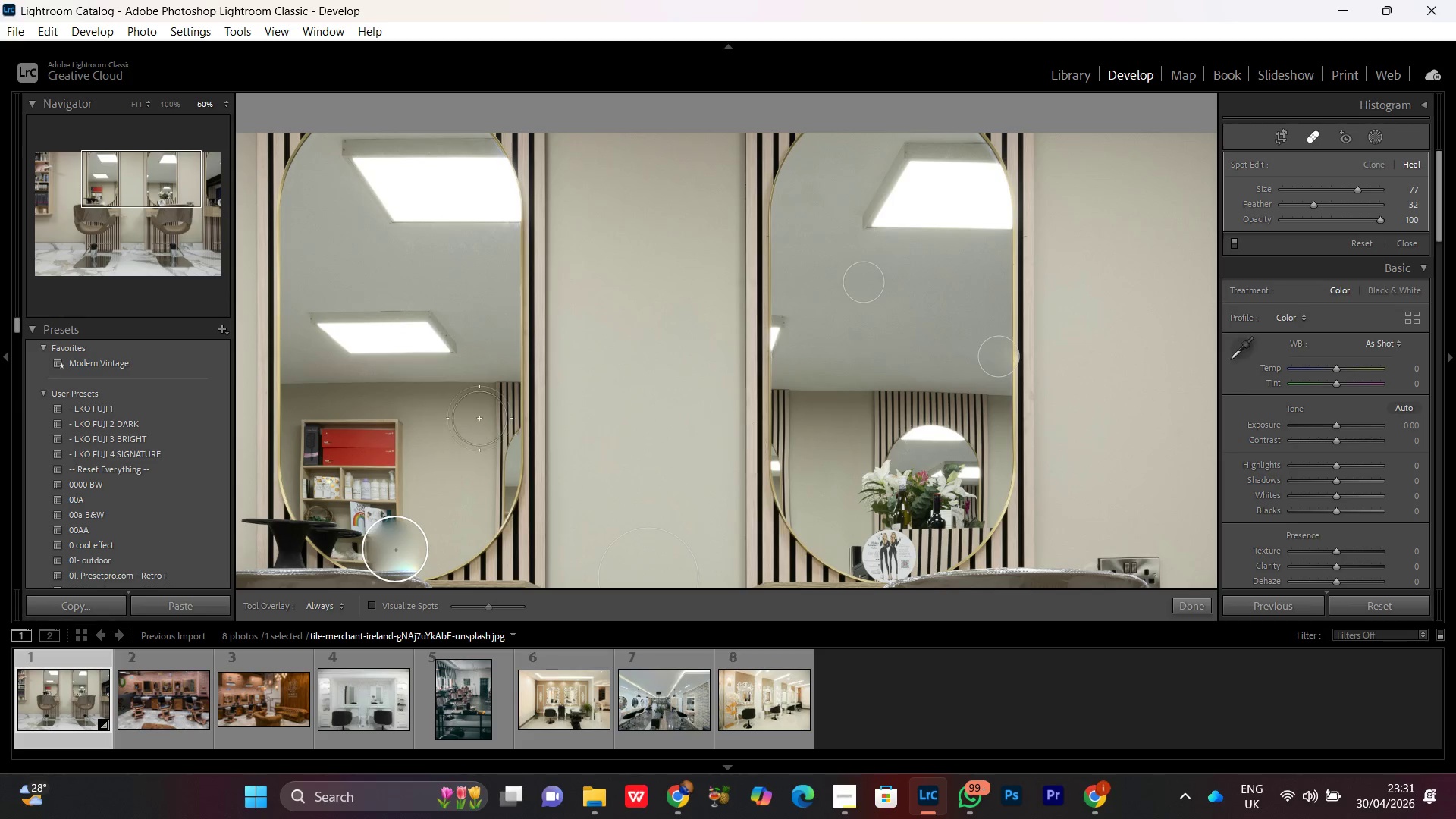 
hold_key(key=Space, duration=0.31)
 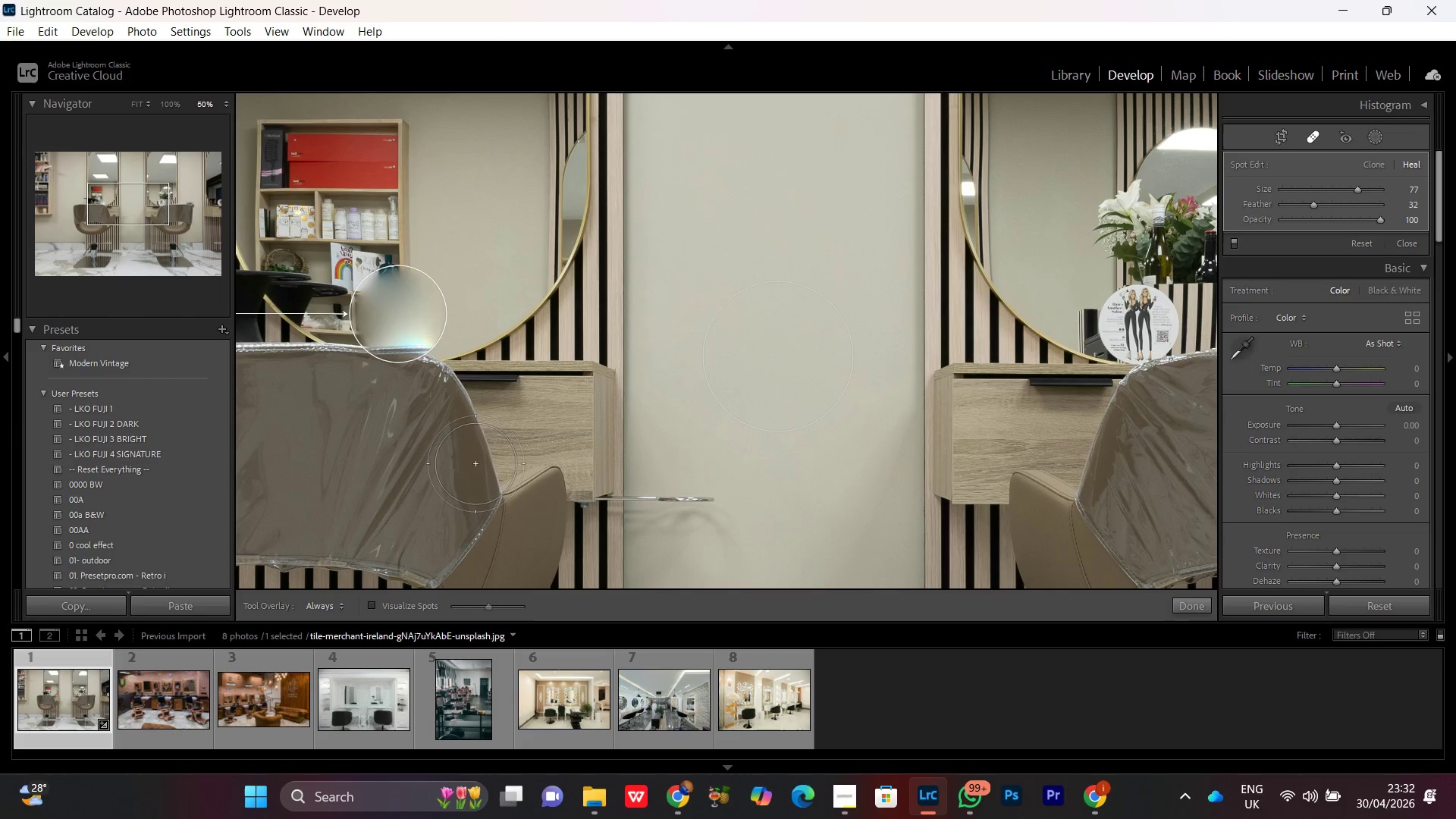 
wait(7.69)
 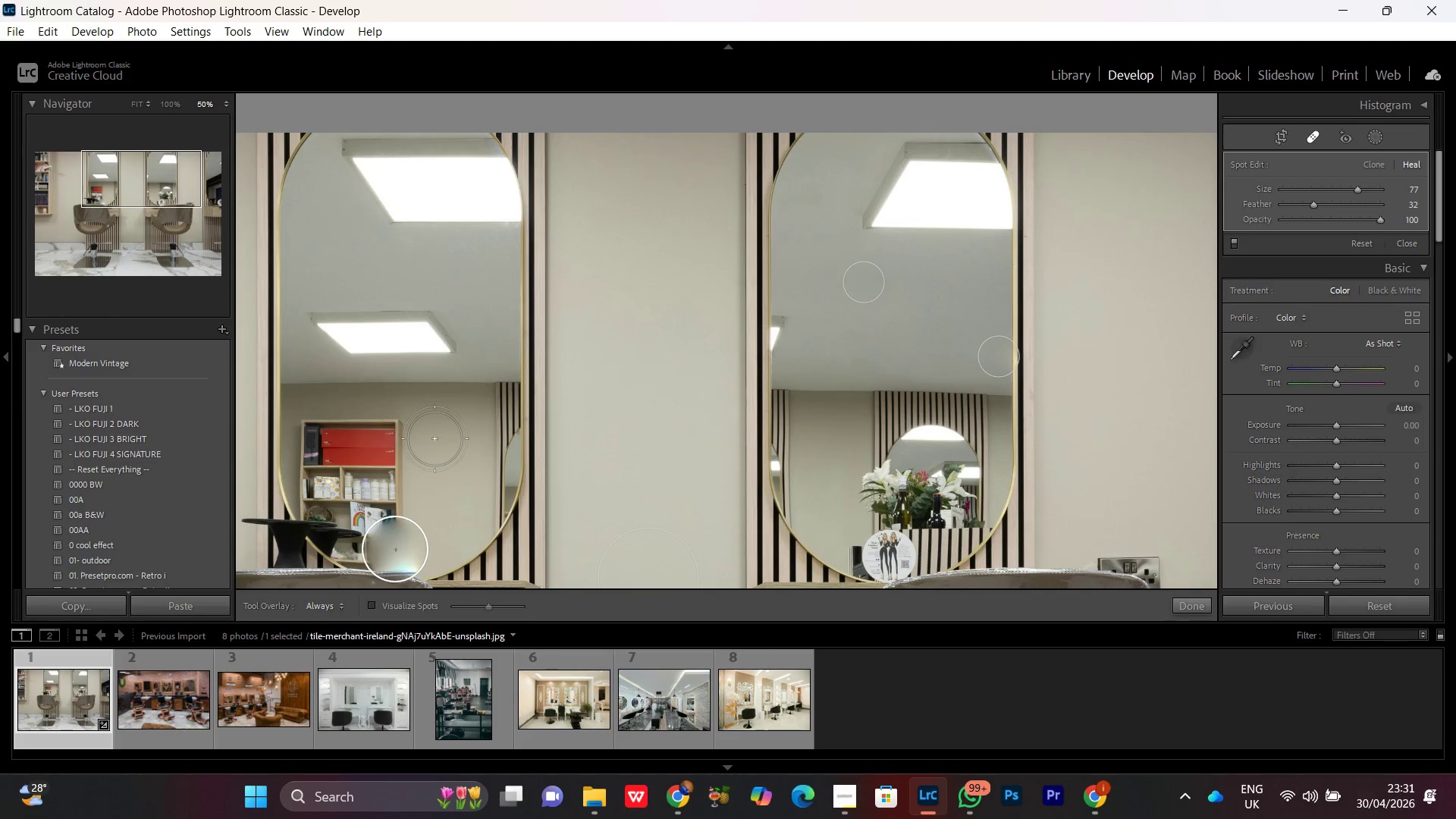 
hold_key(key=Space, duration=1.2)
 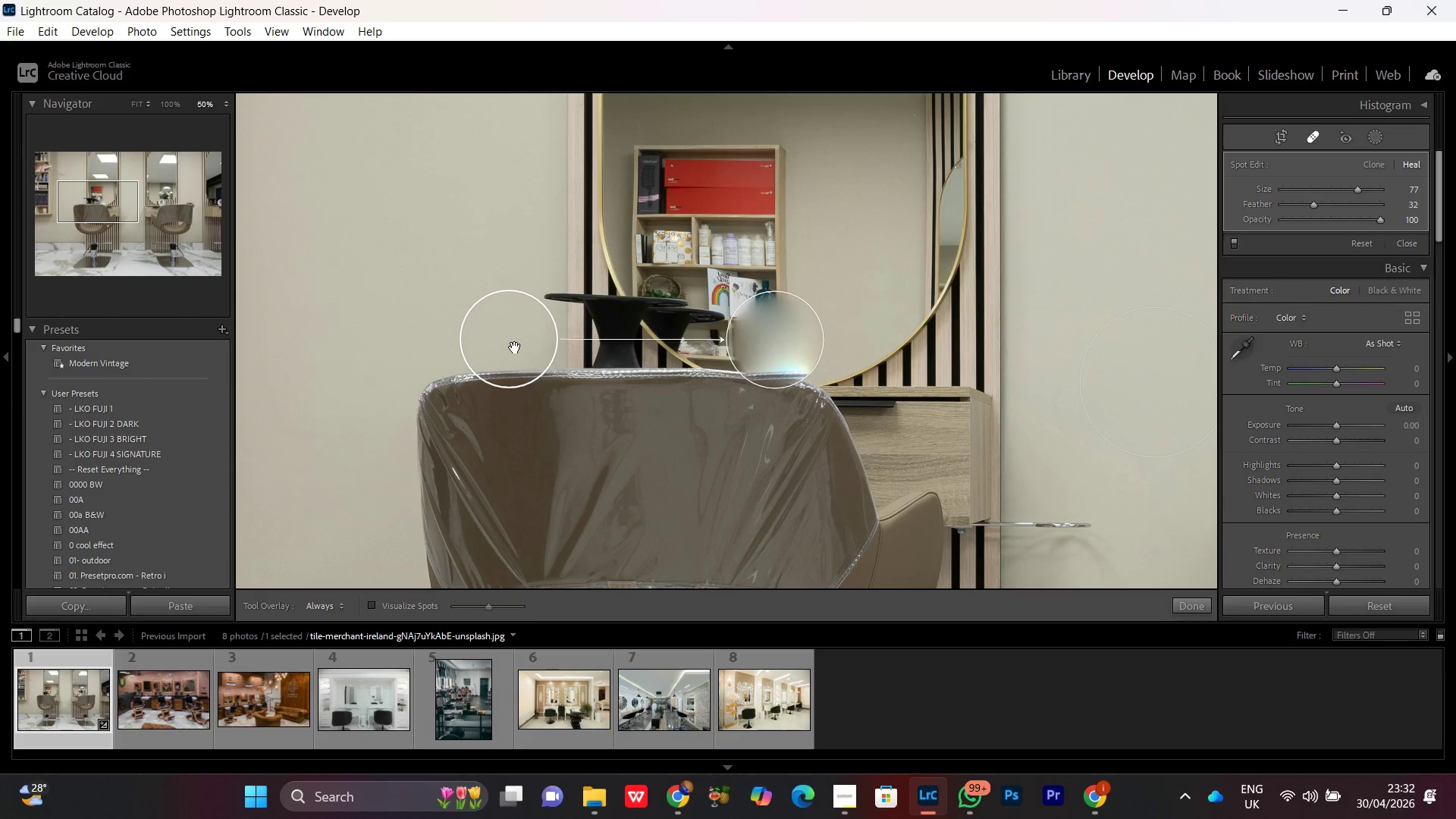 
left_click_drag(start_coordinate=[347, 424], to_coordinate=[723, 450])
 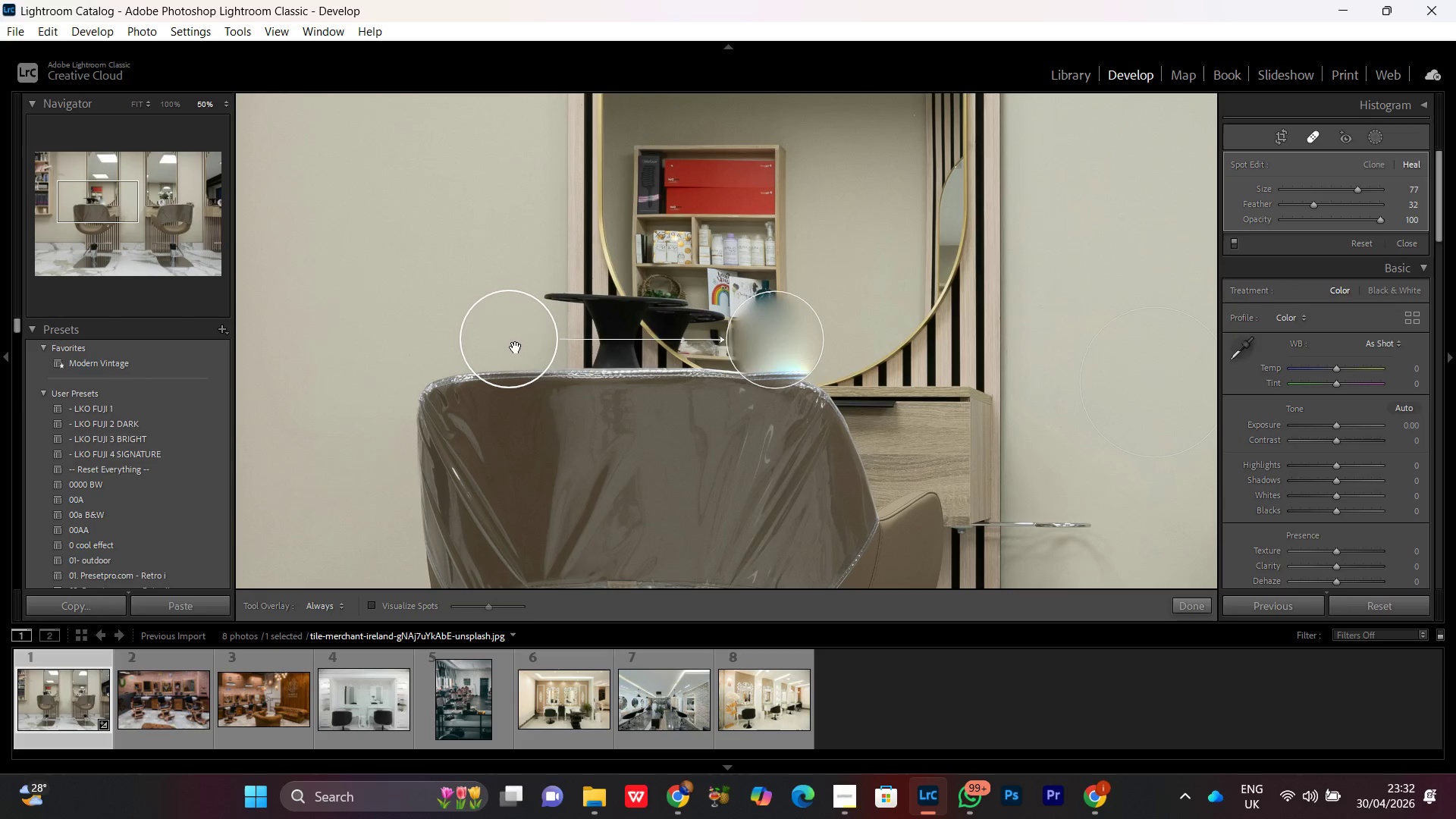 
left_click_drag(start_coordinate=[510, 347], to_coordinate=[778, 268])
 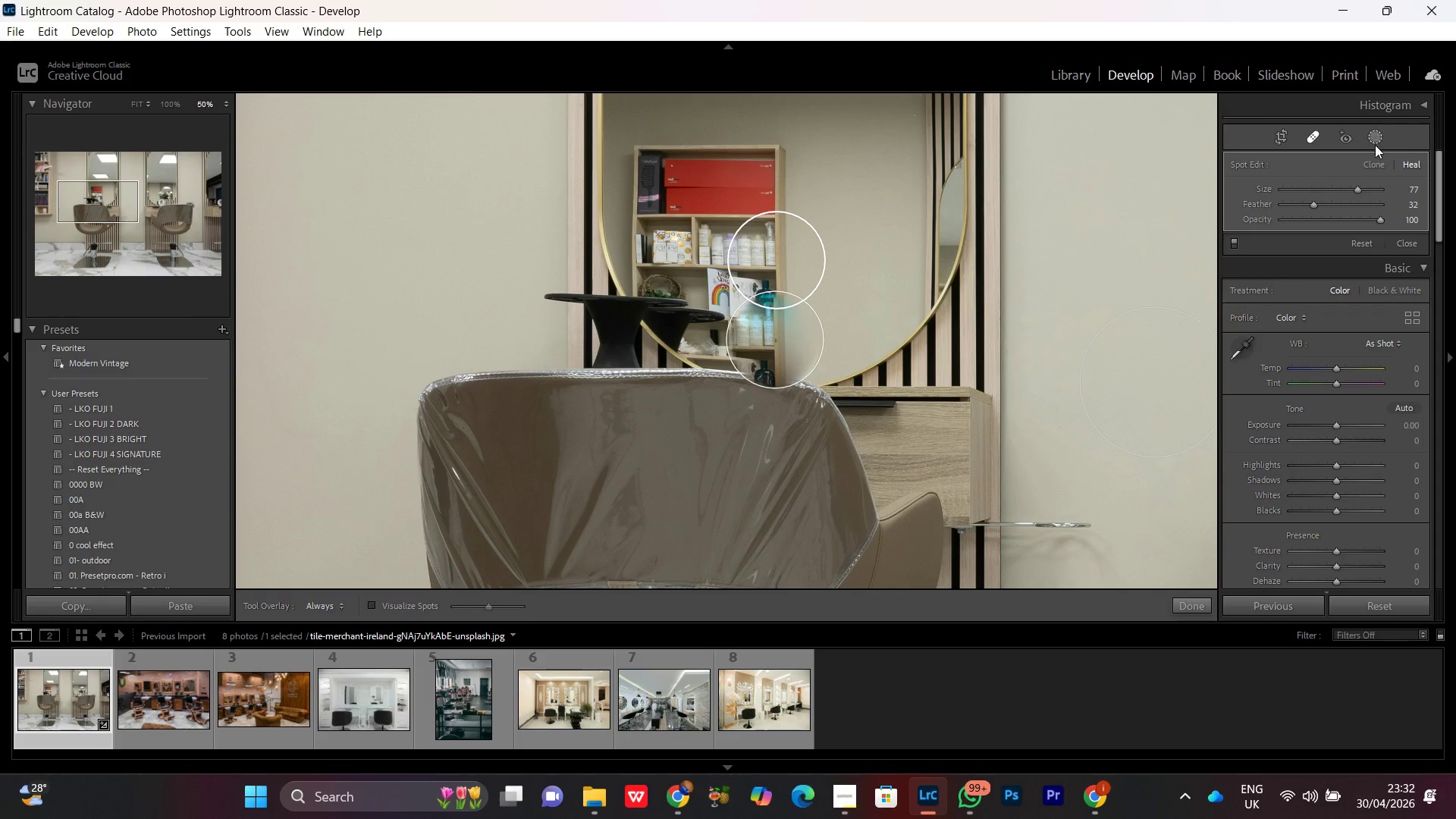 
left_click([1310, 134])
 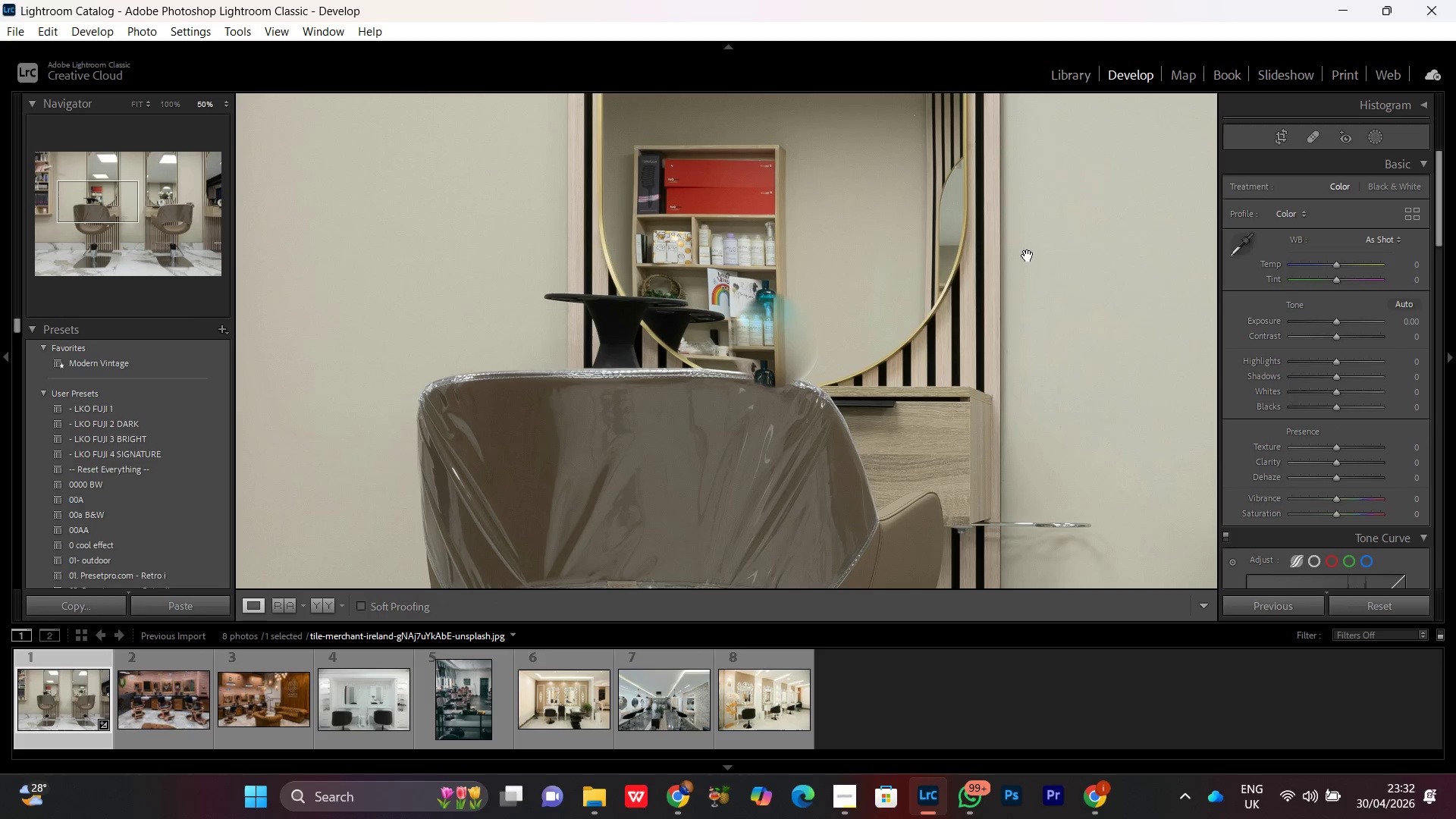 
left_click([881, 287])
 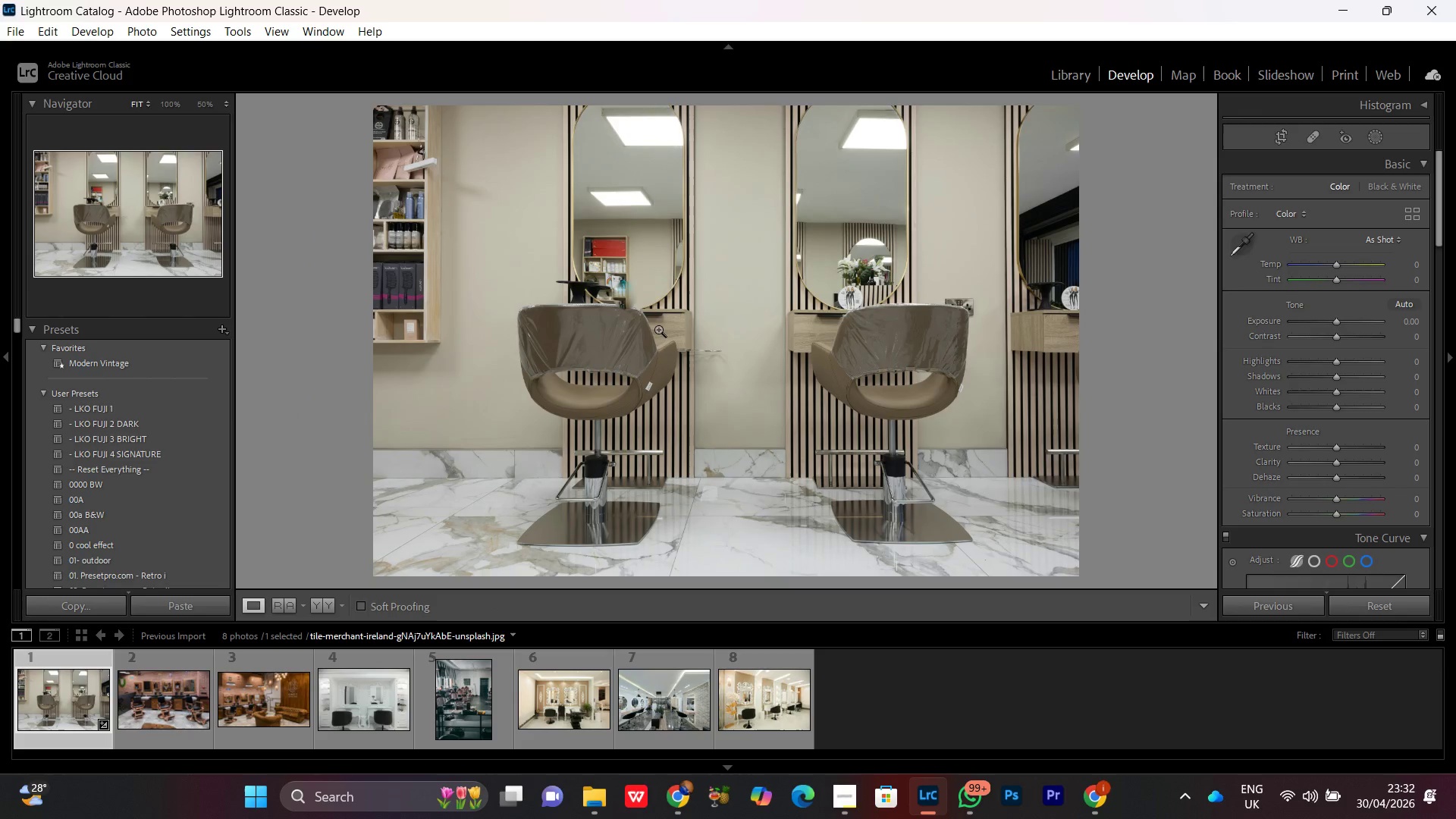 
left_click([627, 268])
 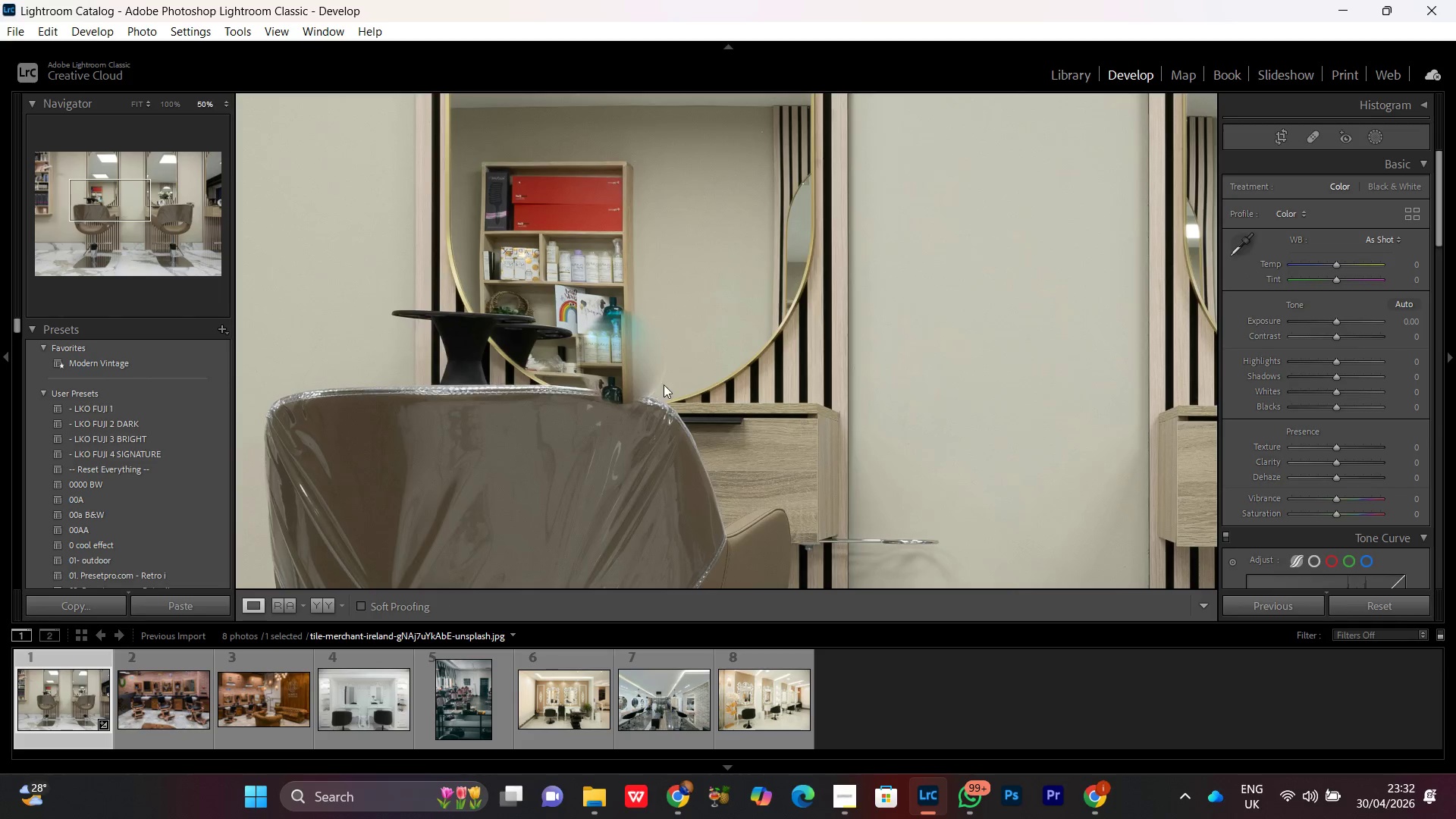 
left_click([643, 339])
 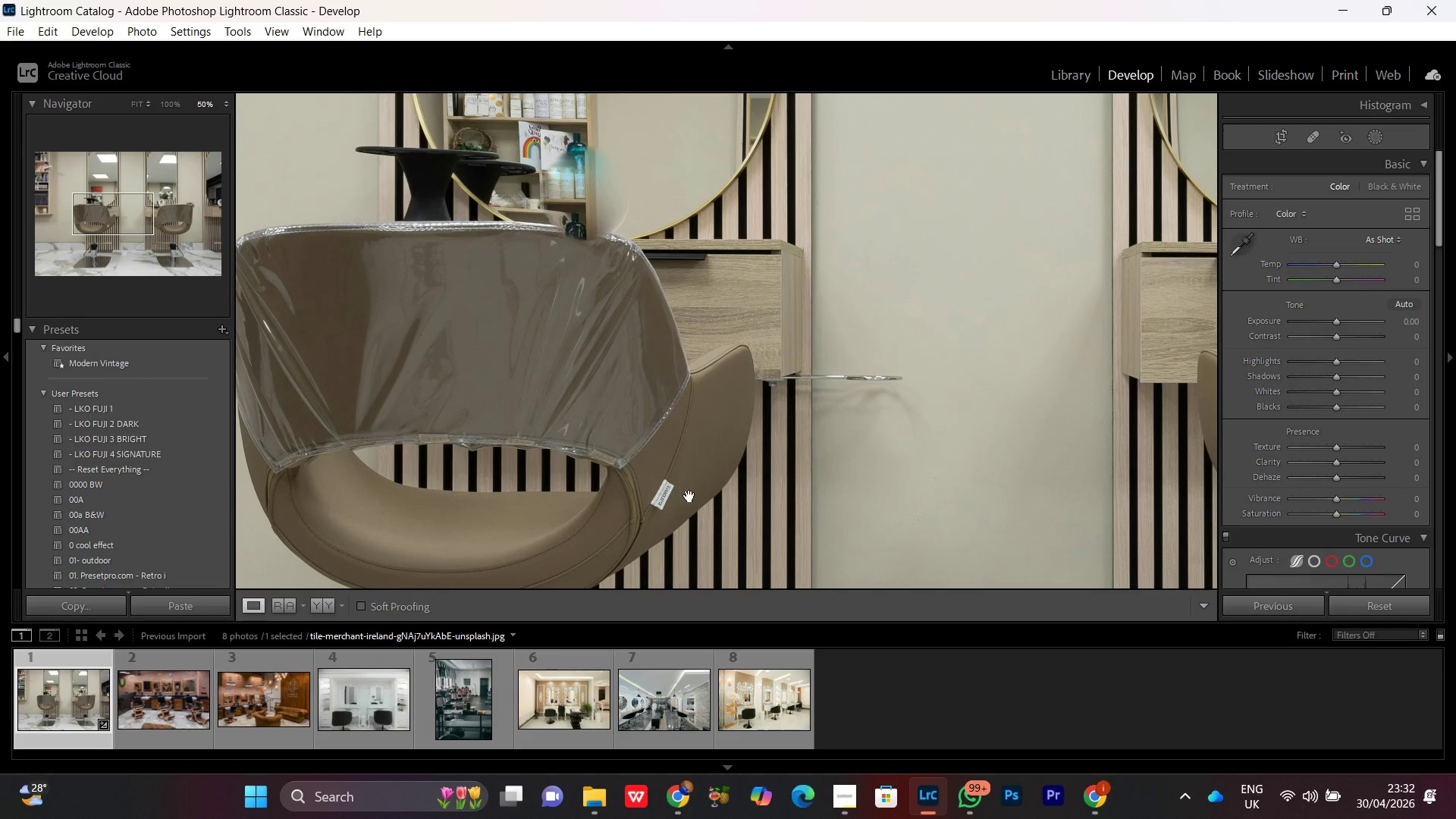 
left_click_drag(start_coordinate=[687, 289], to_coordinate=[689, 497])
 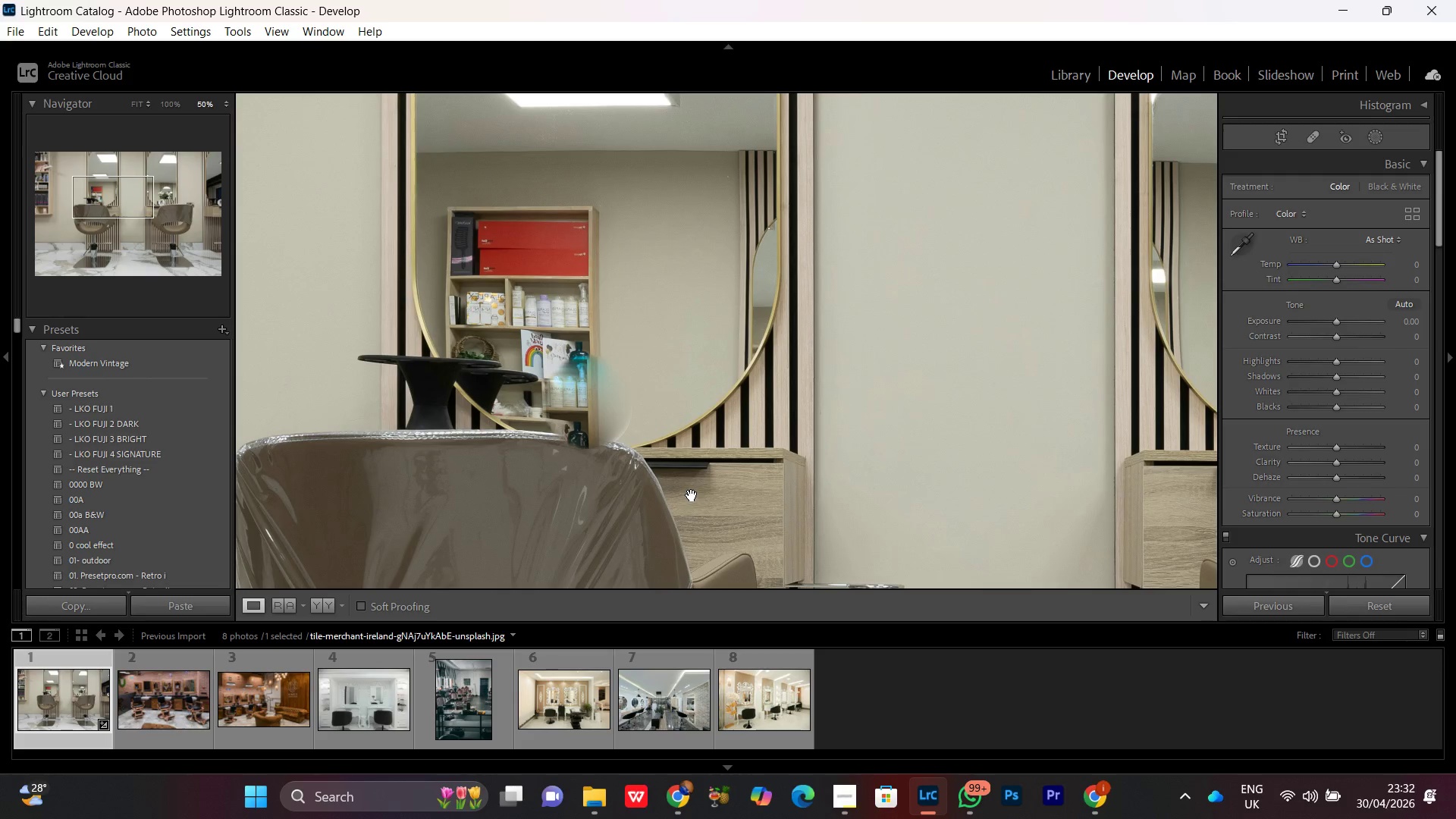 
key(Control+Z)
 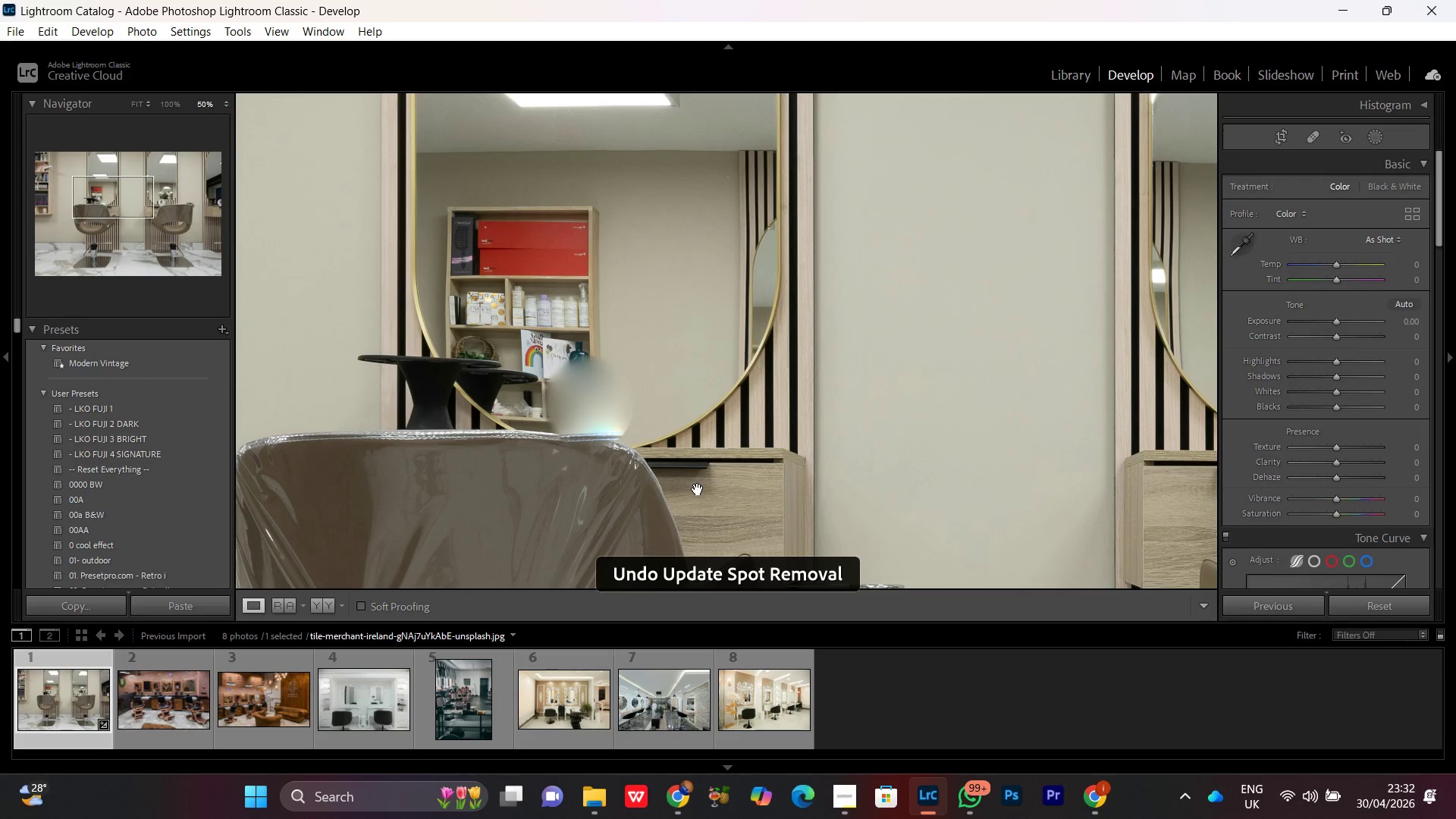 
key(Control+Z)
 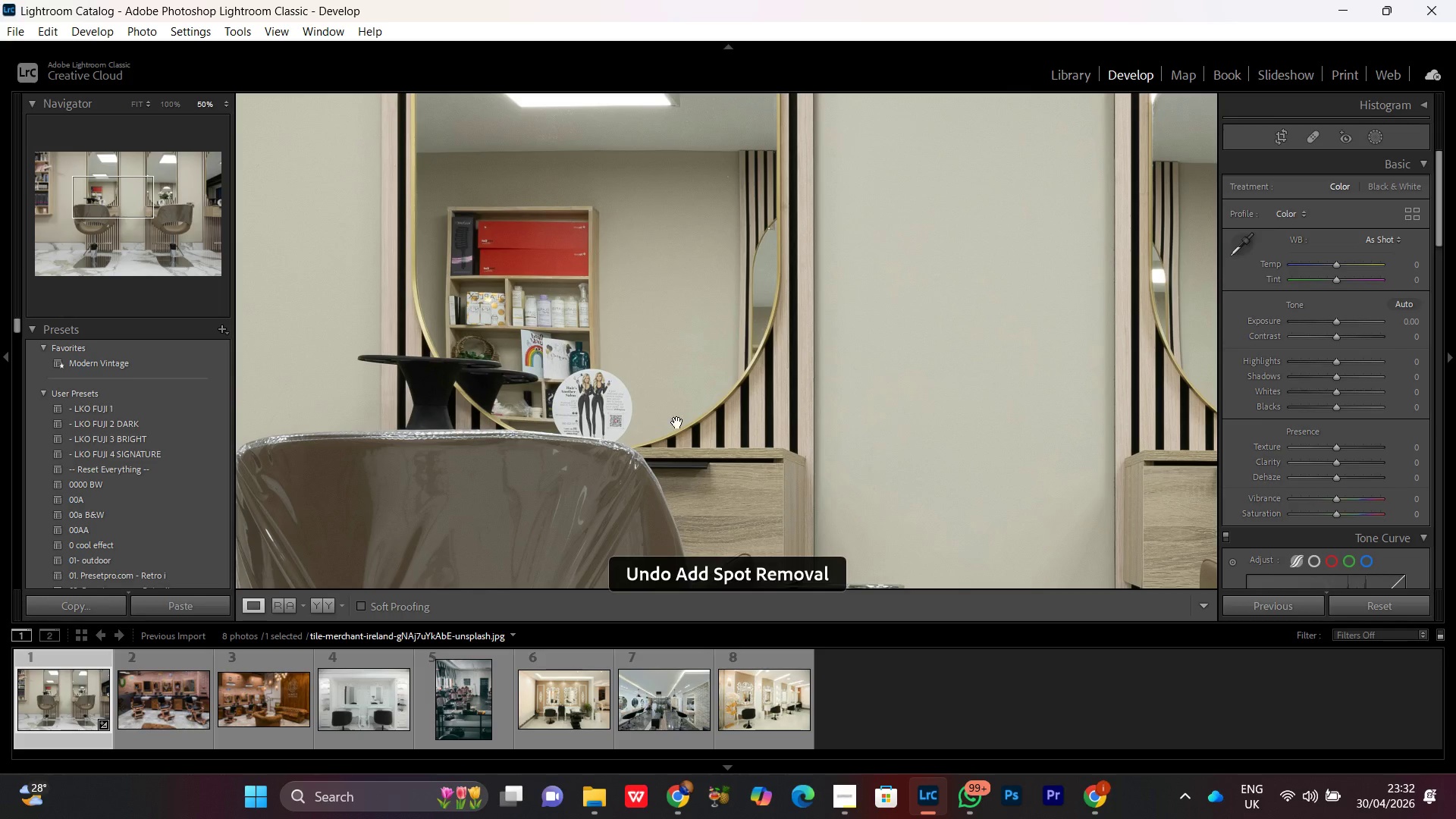 
left_click([677, 377])
 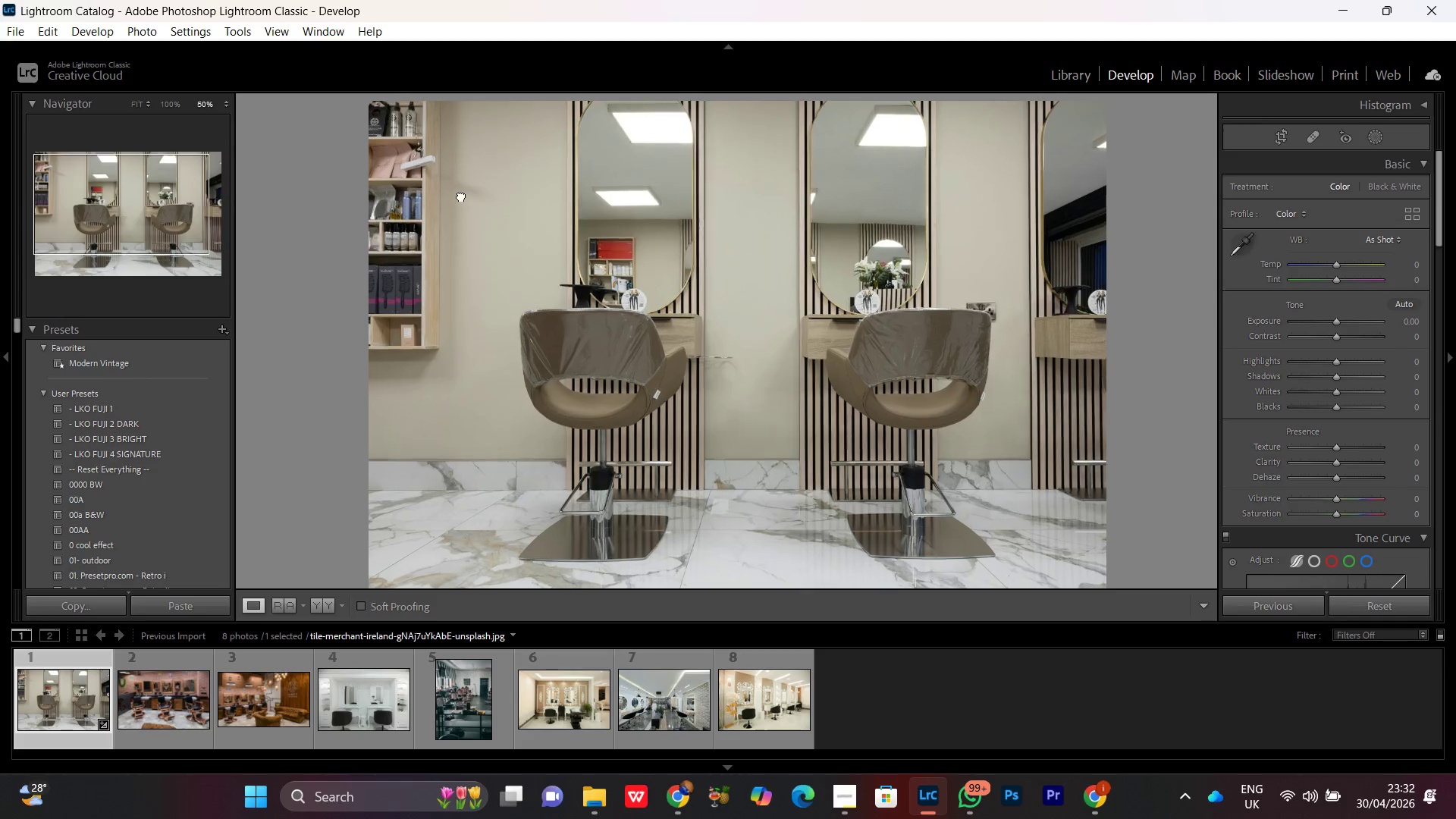 
left_click_drag(start_coordinate=[441, 204], to_coordinate=[540, 498])
 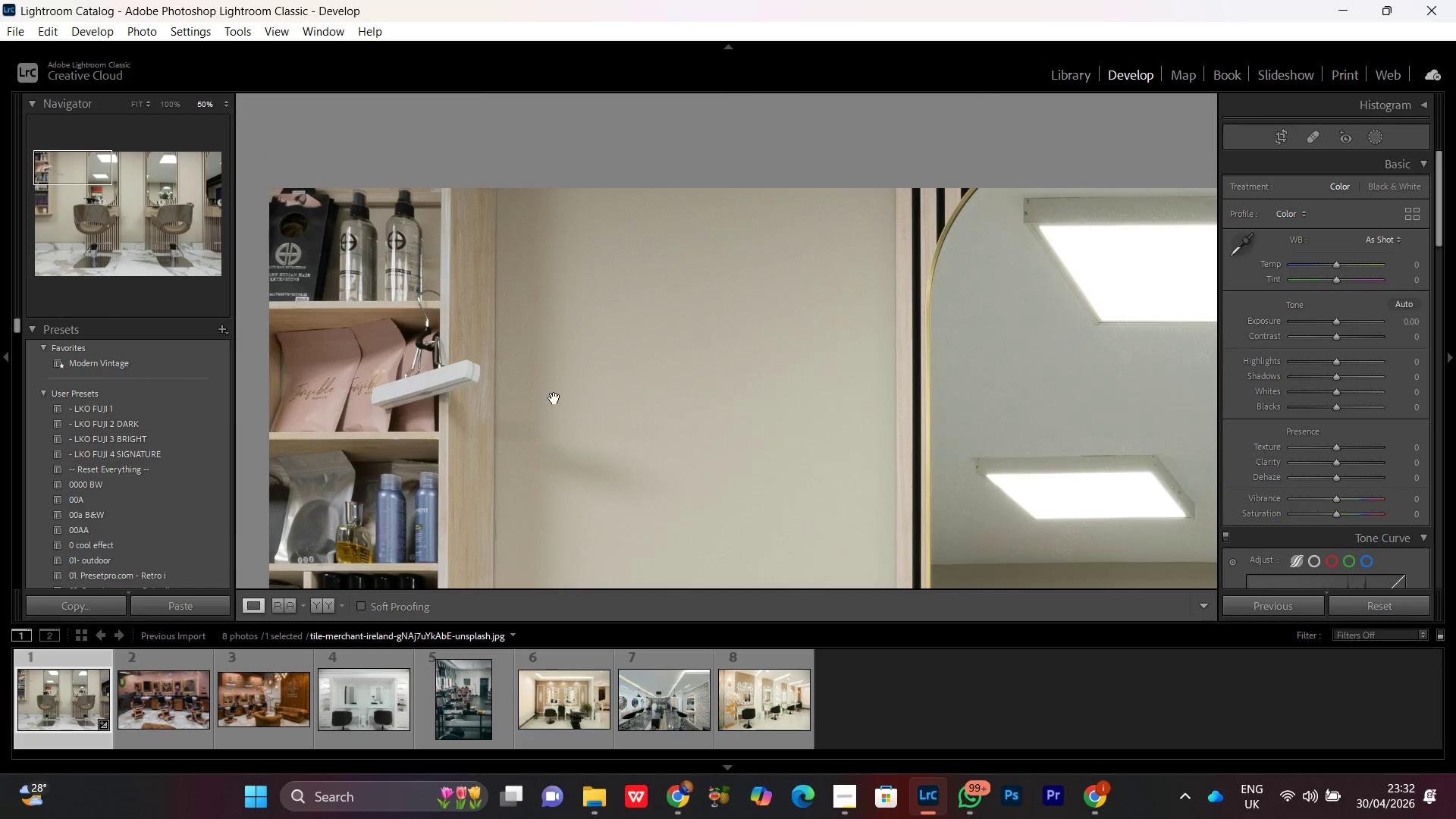 
left_click([554, 397])
 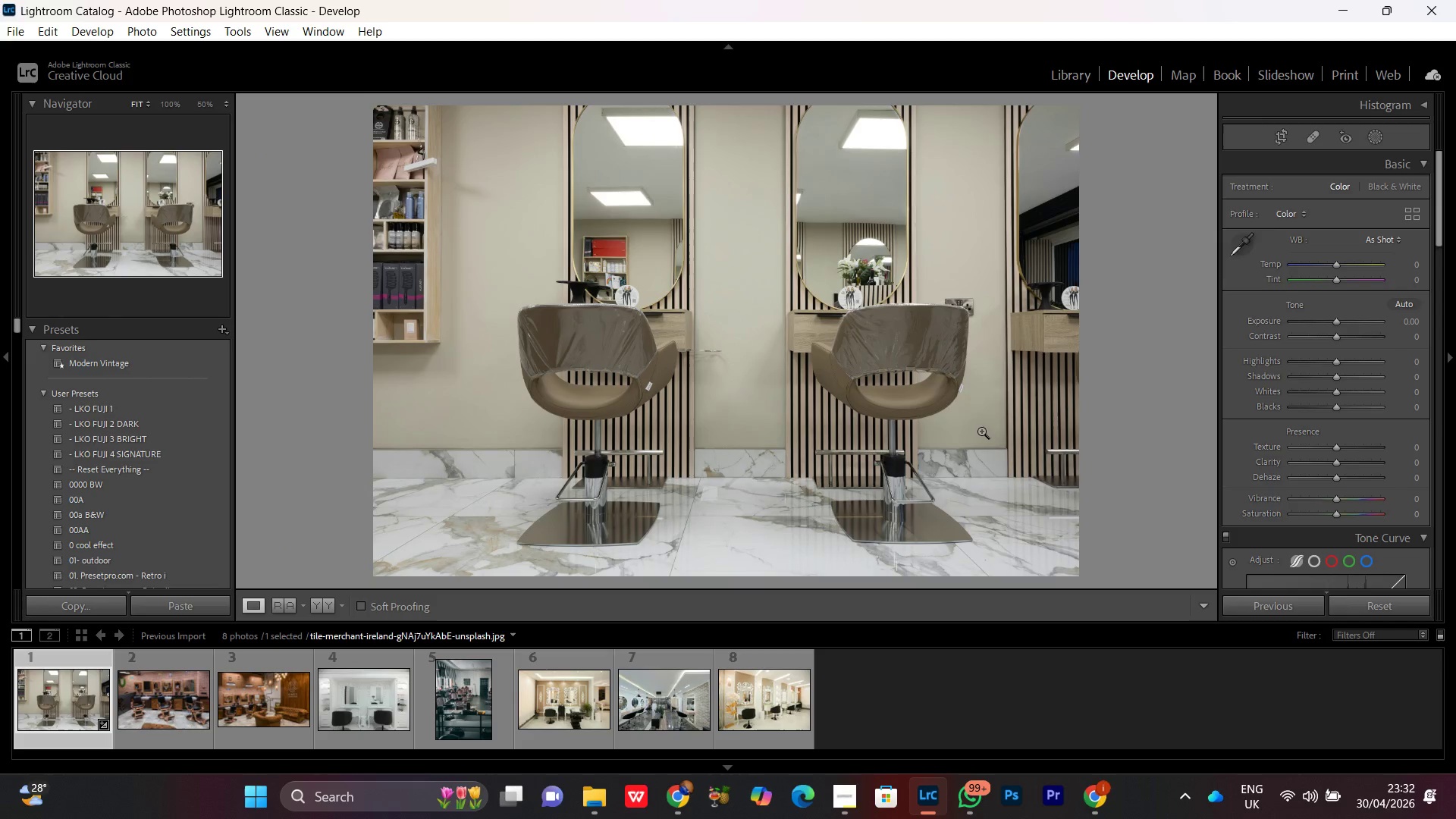 
left_click([927, 316])
 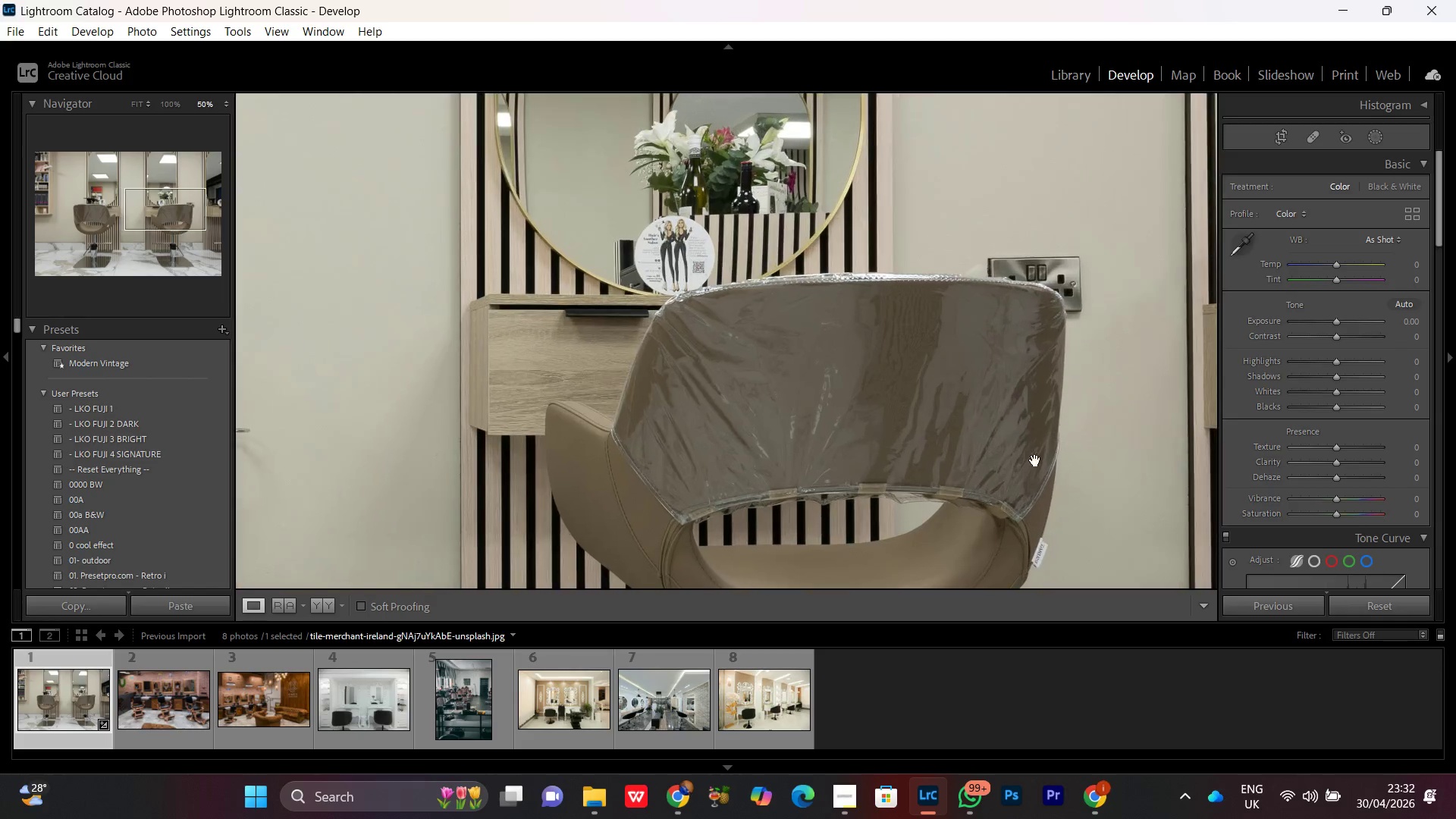 
left_click_drag(start_coordinate=[1055, 486], to_coordinate=[705, 259])
 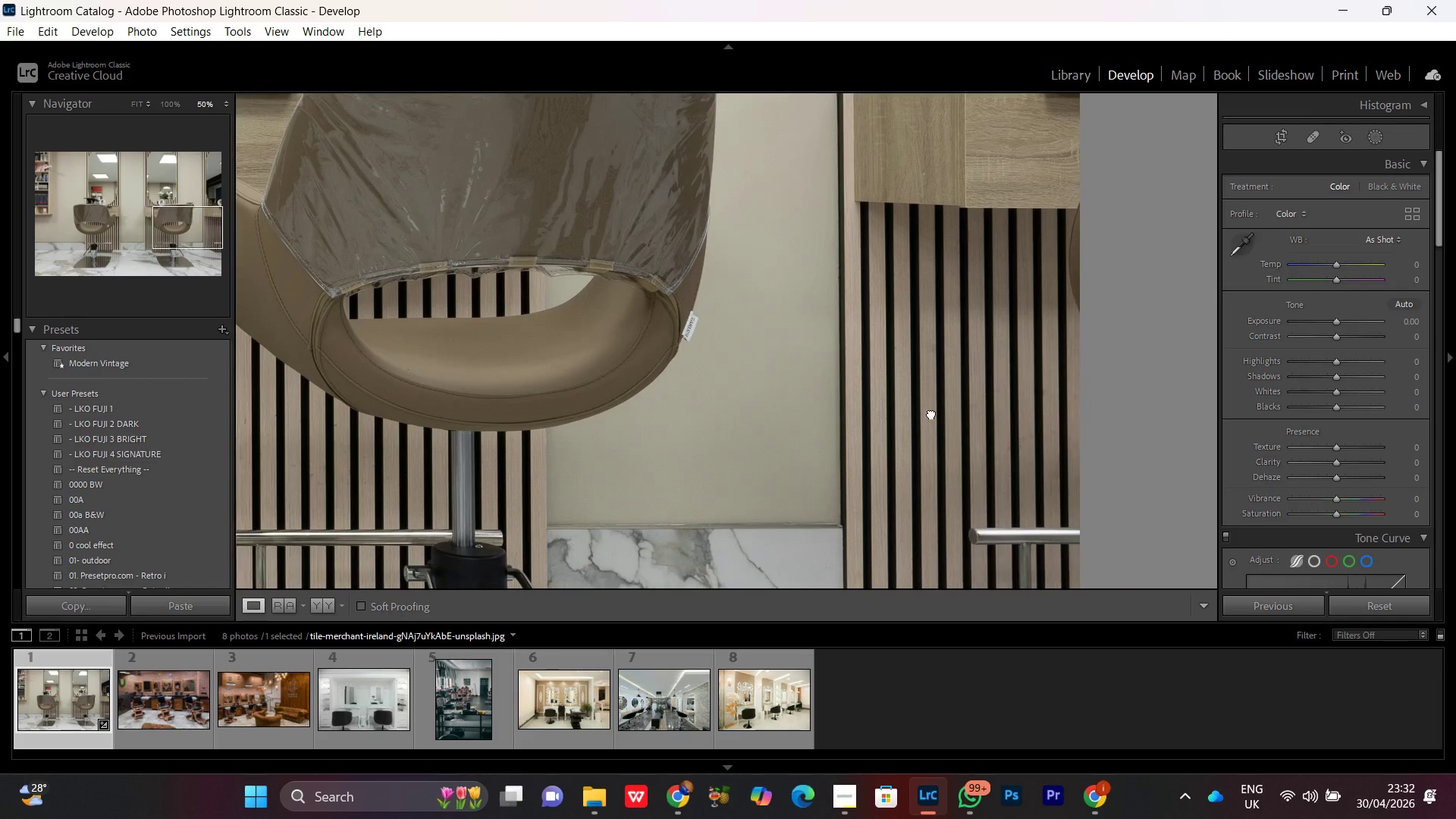 
left_click_drag(start_coordinate=[937, 413], to_coordinate=[801, 317])
 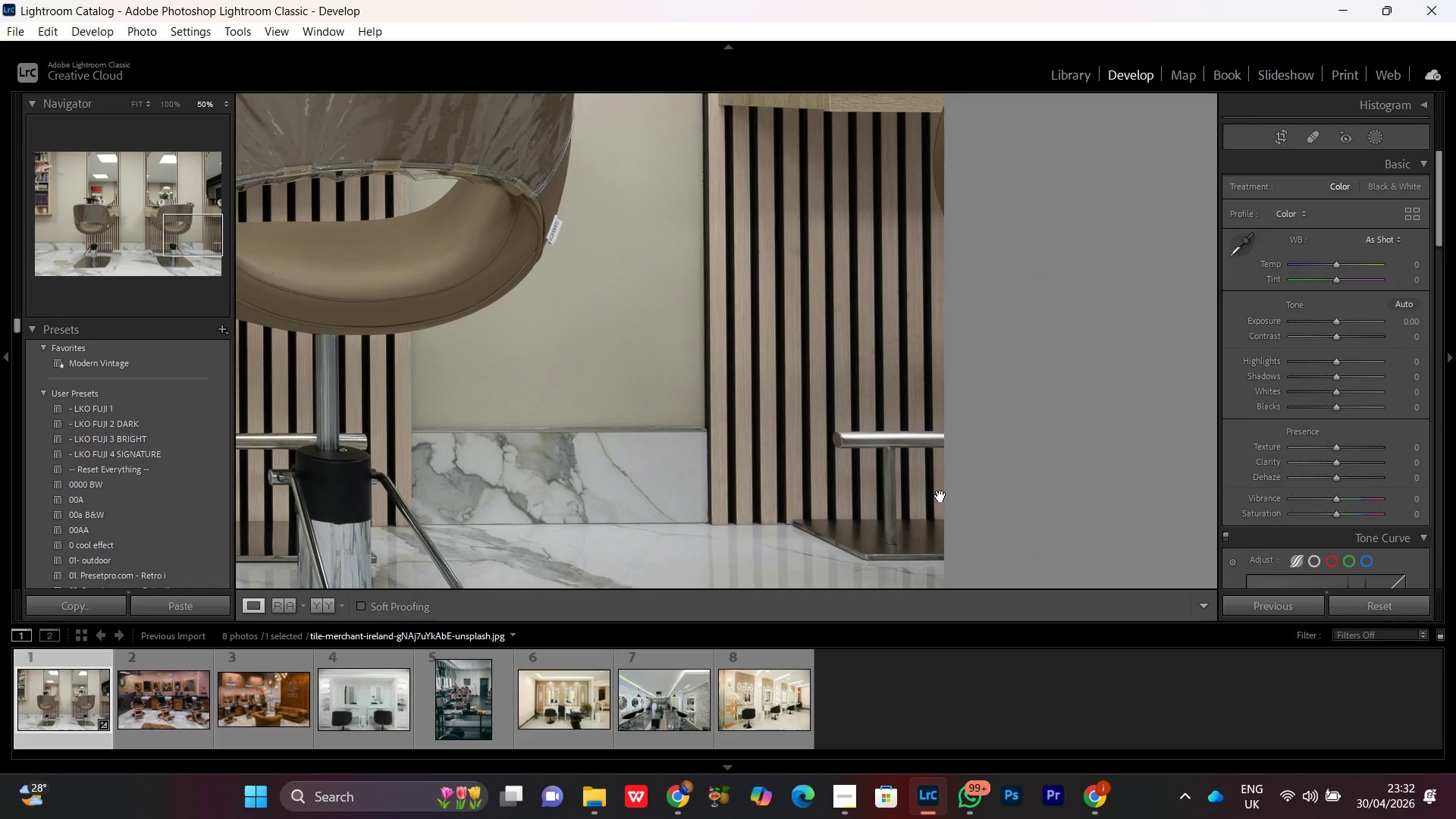 
left_click_drag(start_coordinate=[940, 496], to_coordinate=[864, 406])
 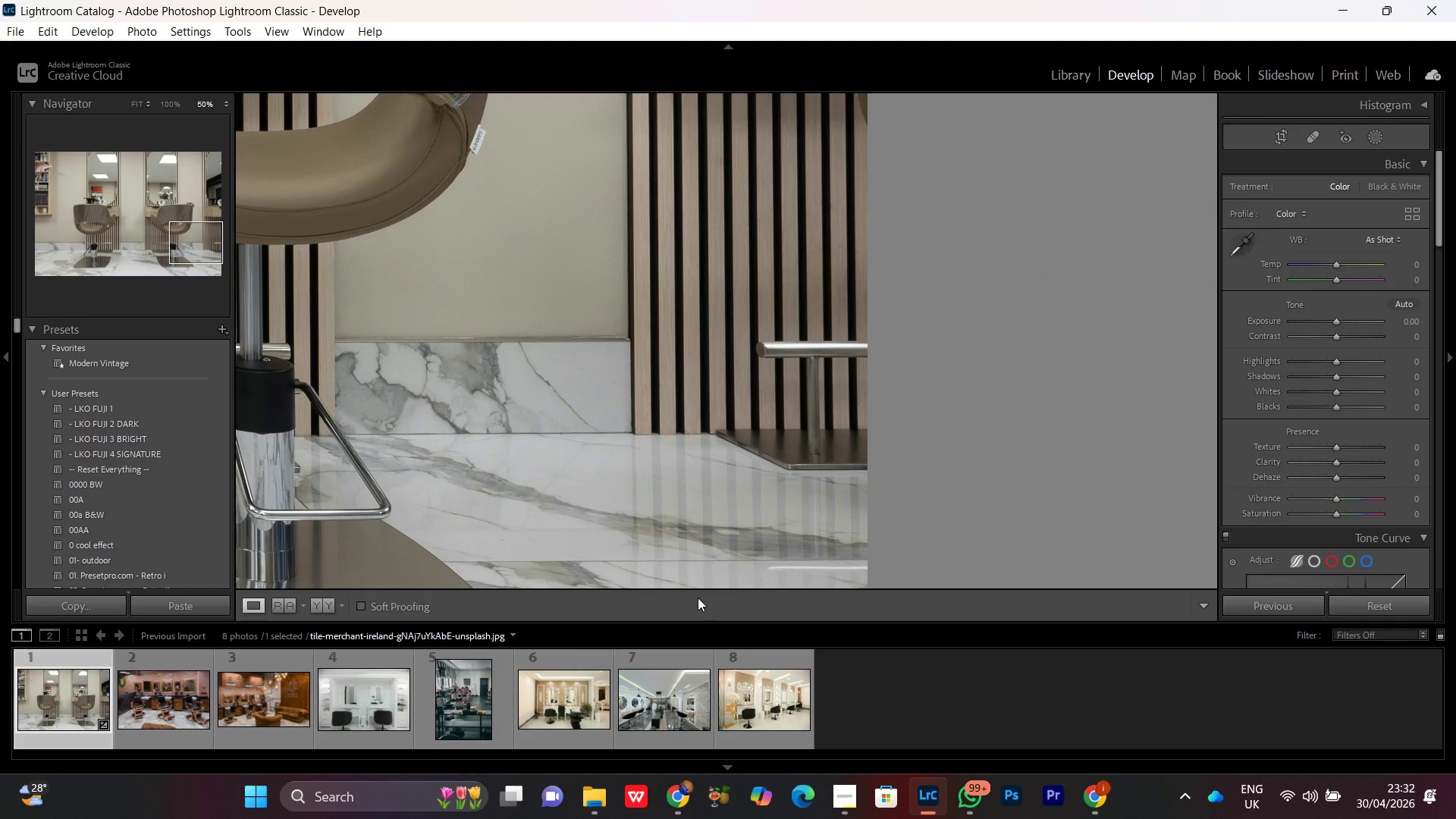 
key(Control+Equal)
 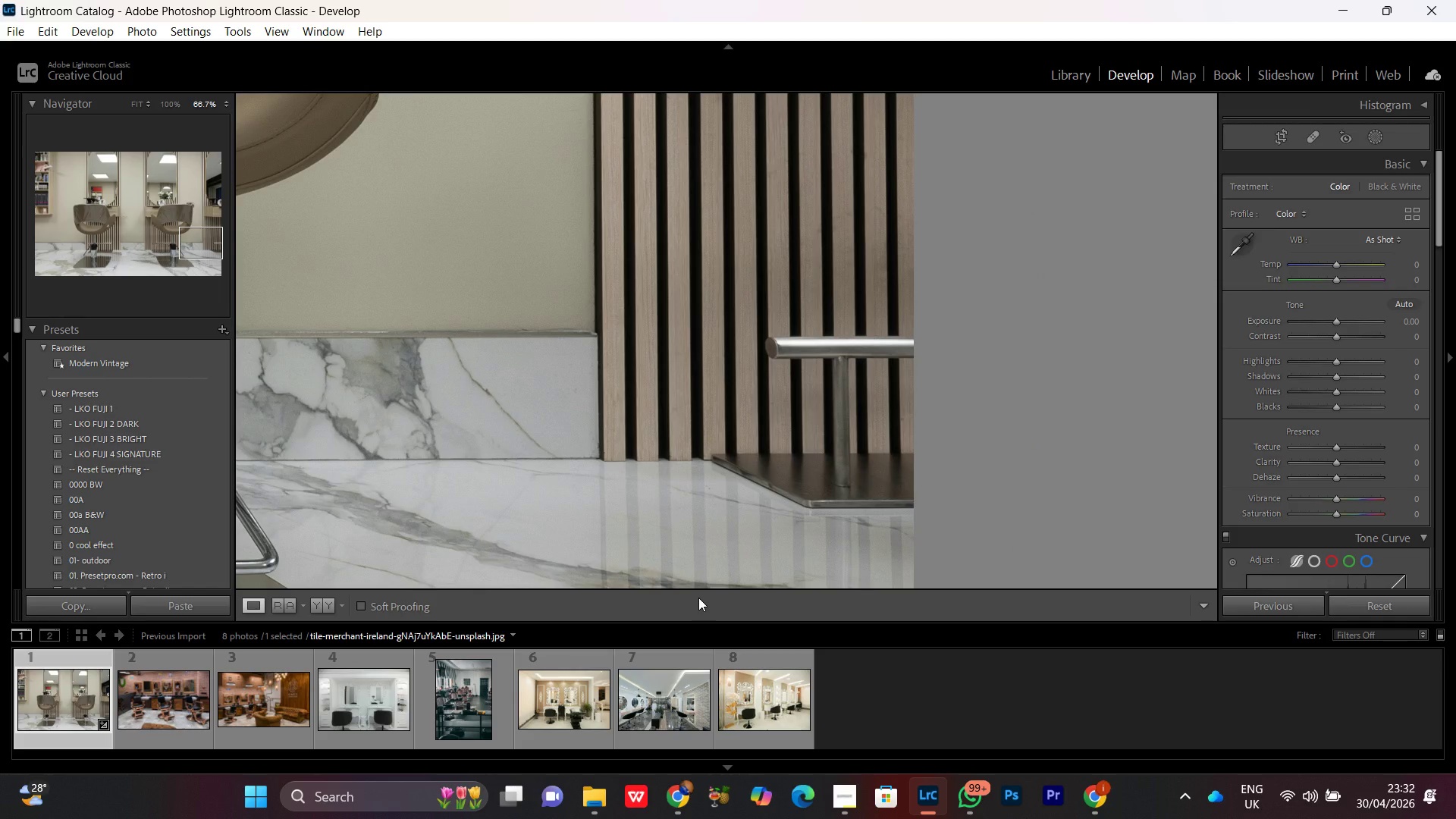 
key(Control+Equal)
 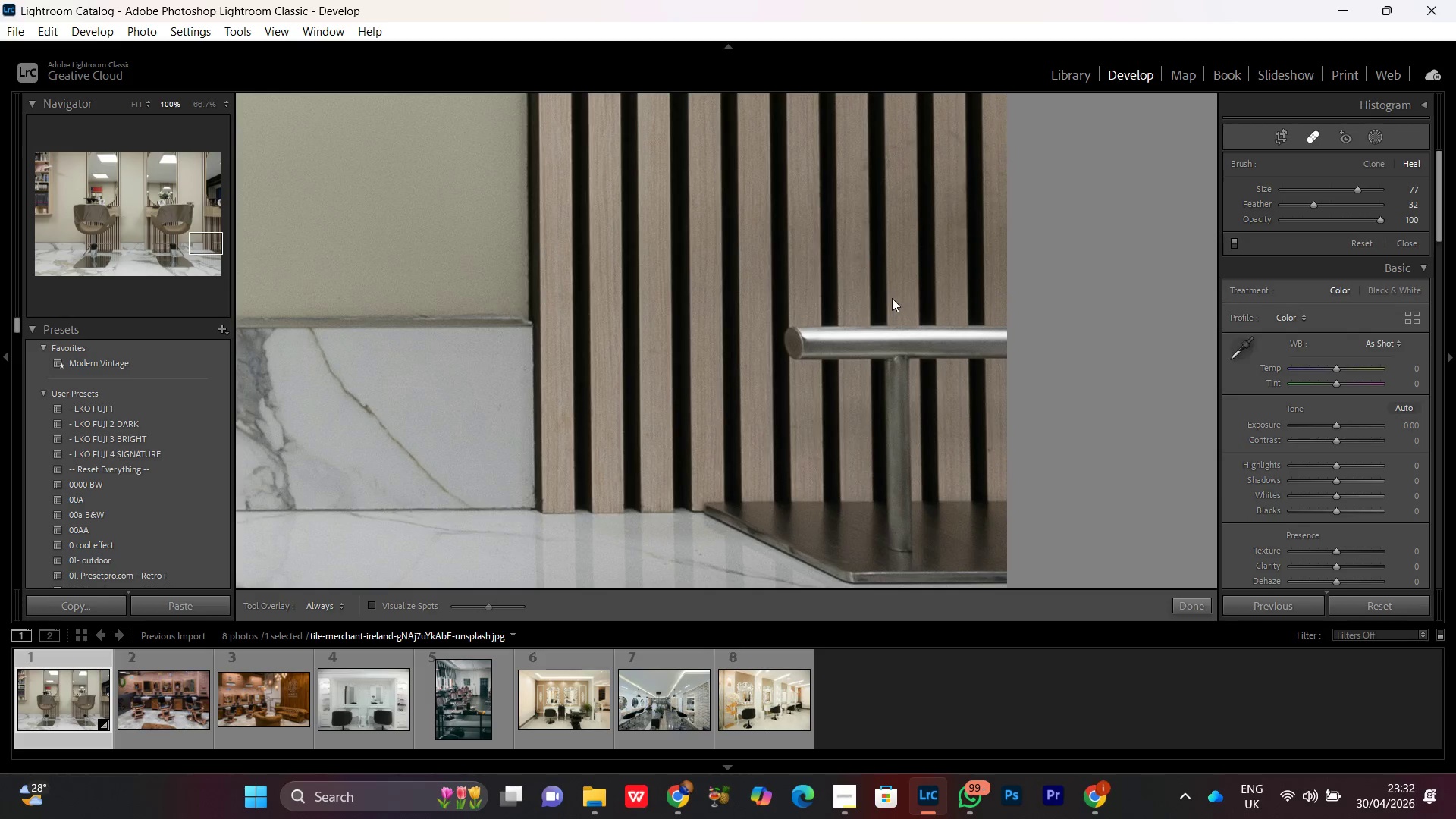 
scroll: coordinate [800, 347], scroll_direction: down, amount: 71.0
 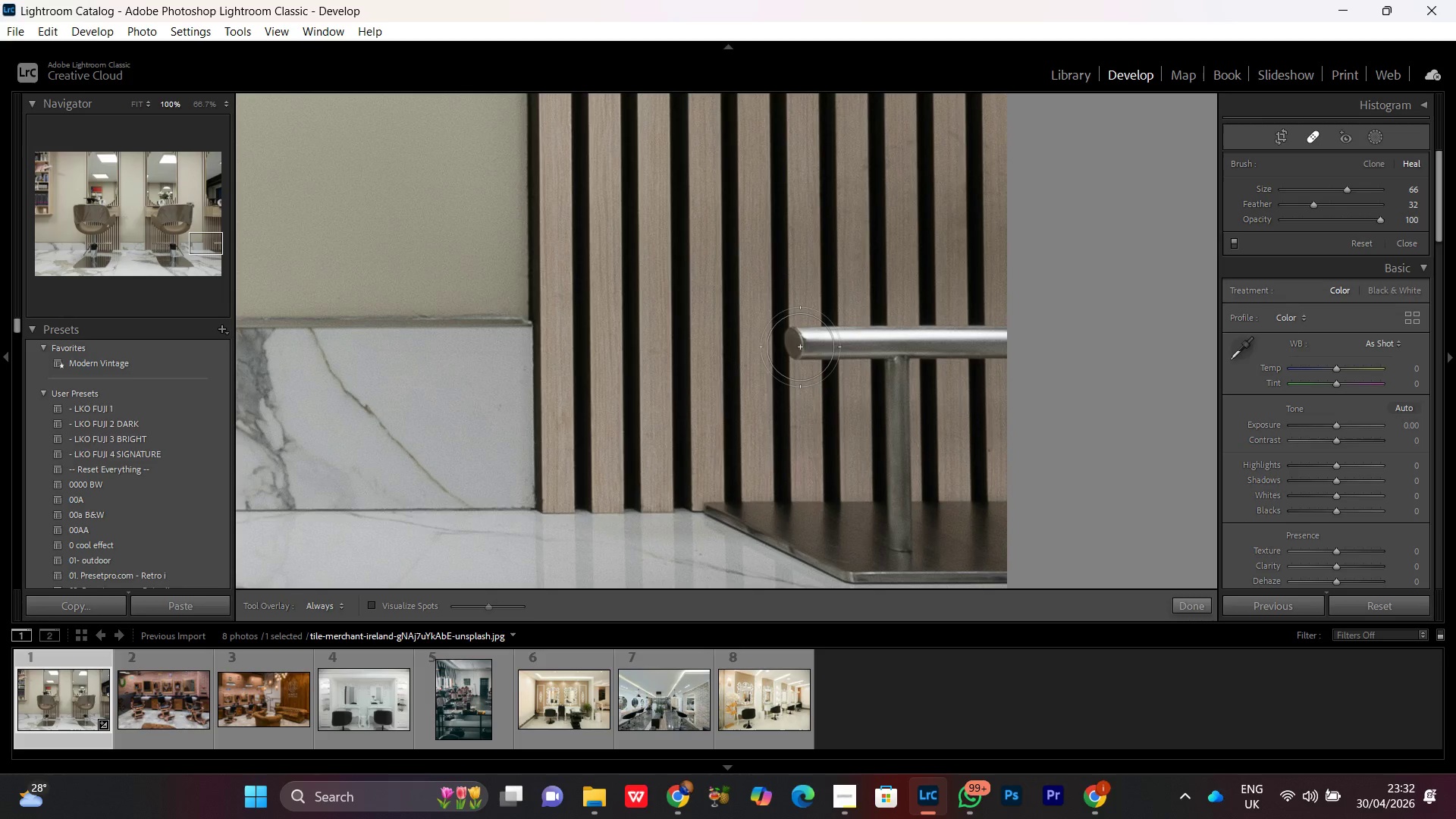 
left_click_drag(start_coordinate=[800, 347], to_coordinate=[1040, 340])
 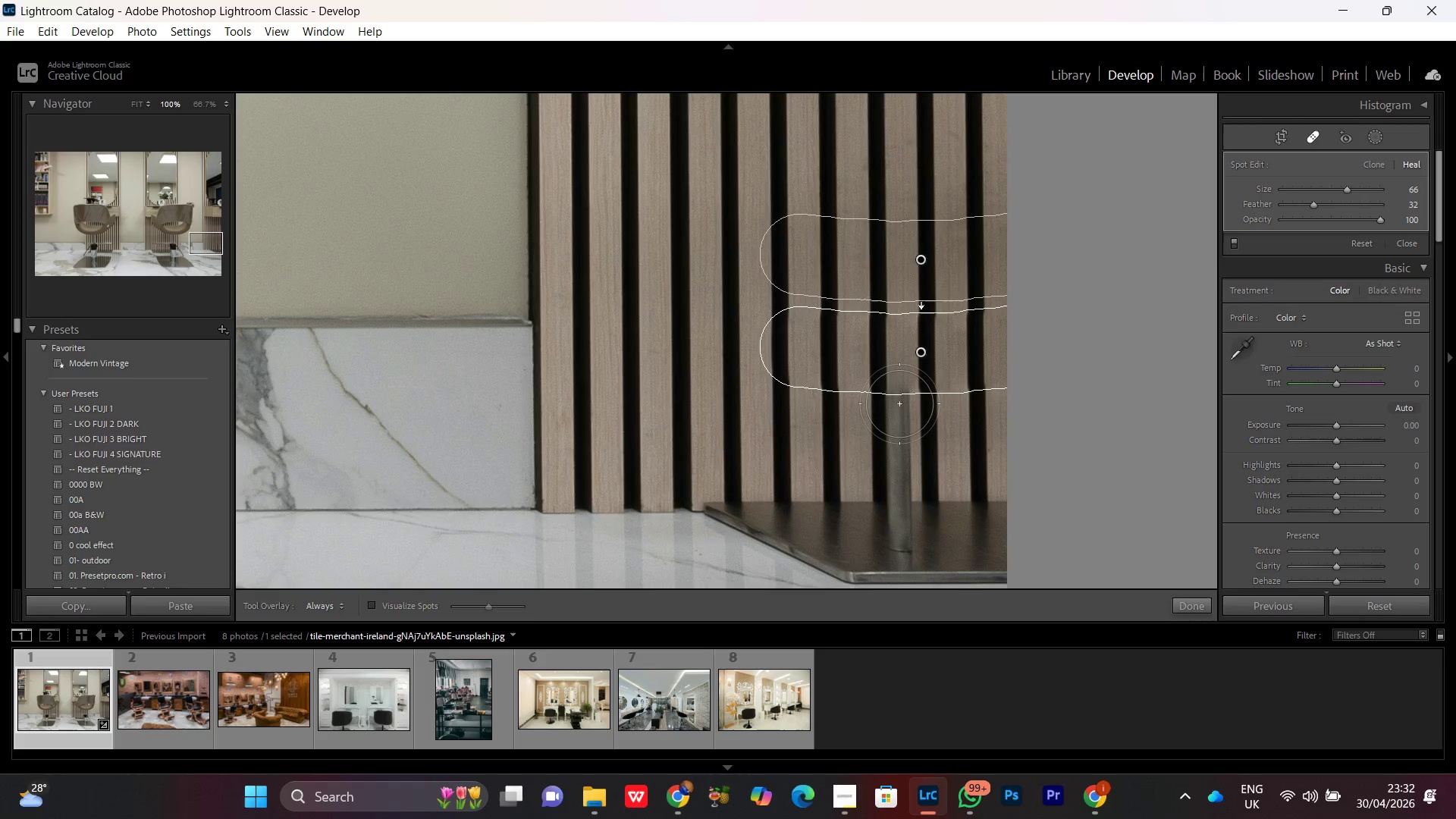 
left_click_drag(start_coordinate=[898, 402], to_coordinate=[903, 526])
 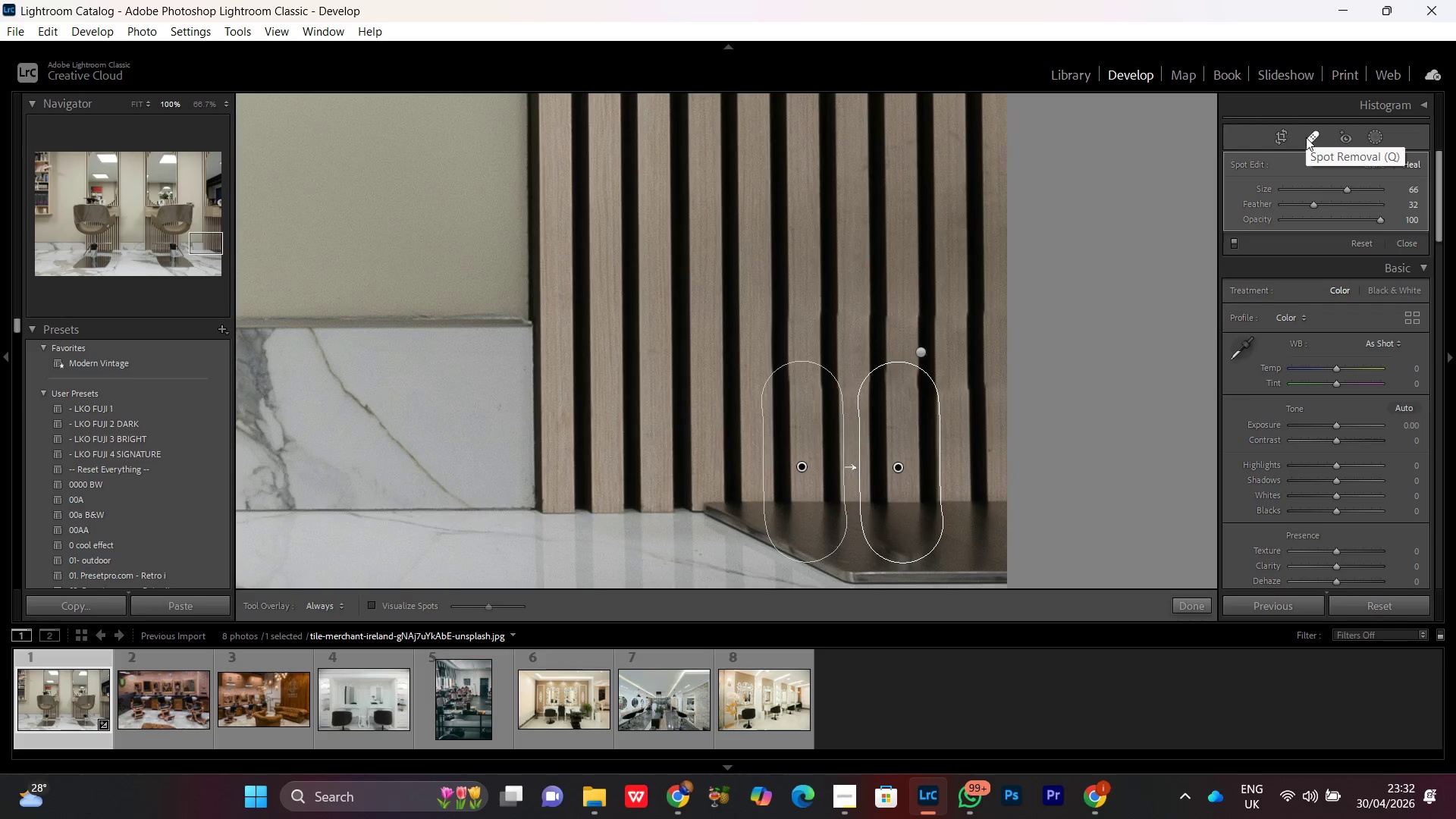 
left_click([1305, 137])
 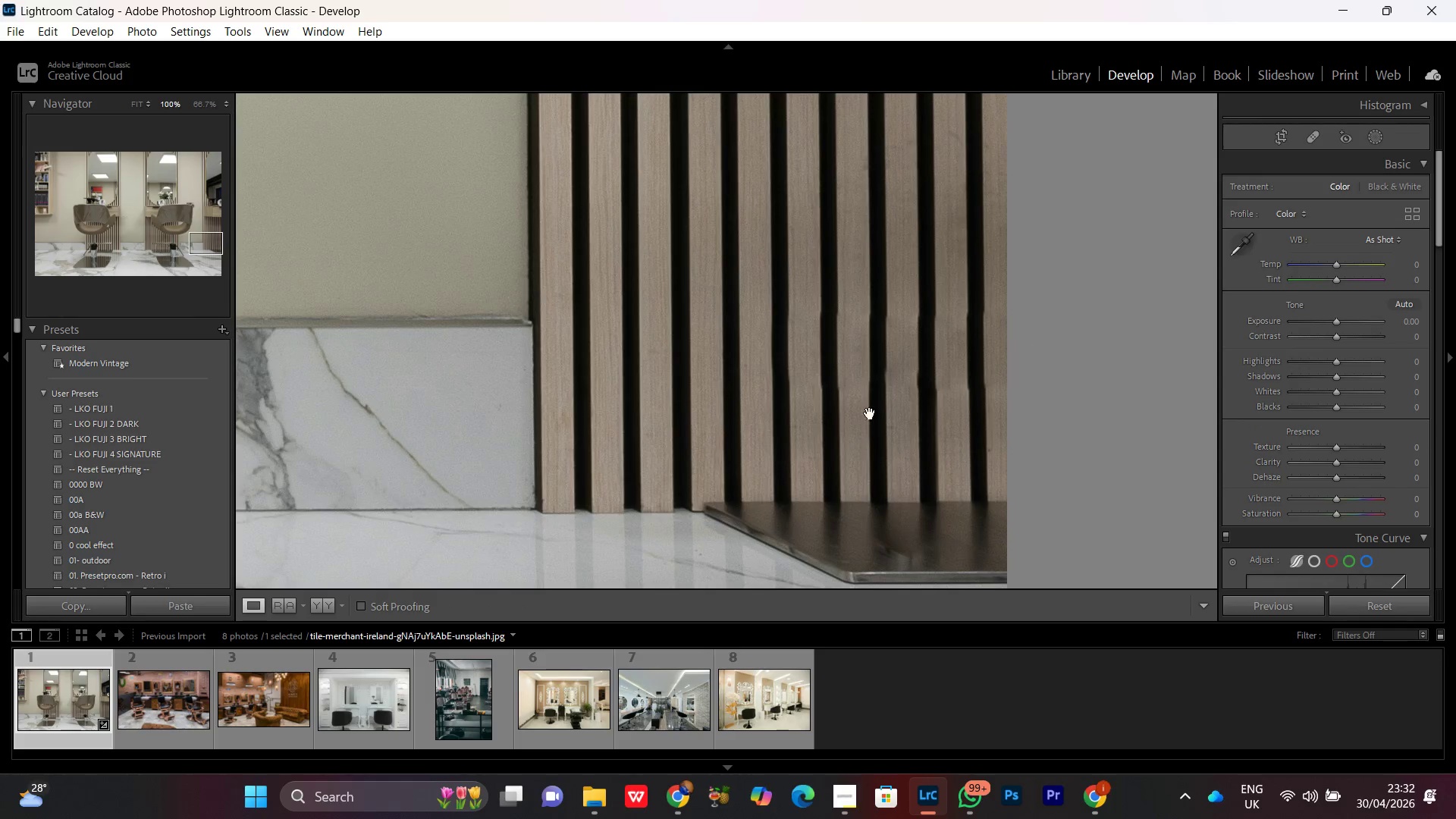 
left_click([782, 368])
 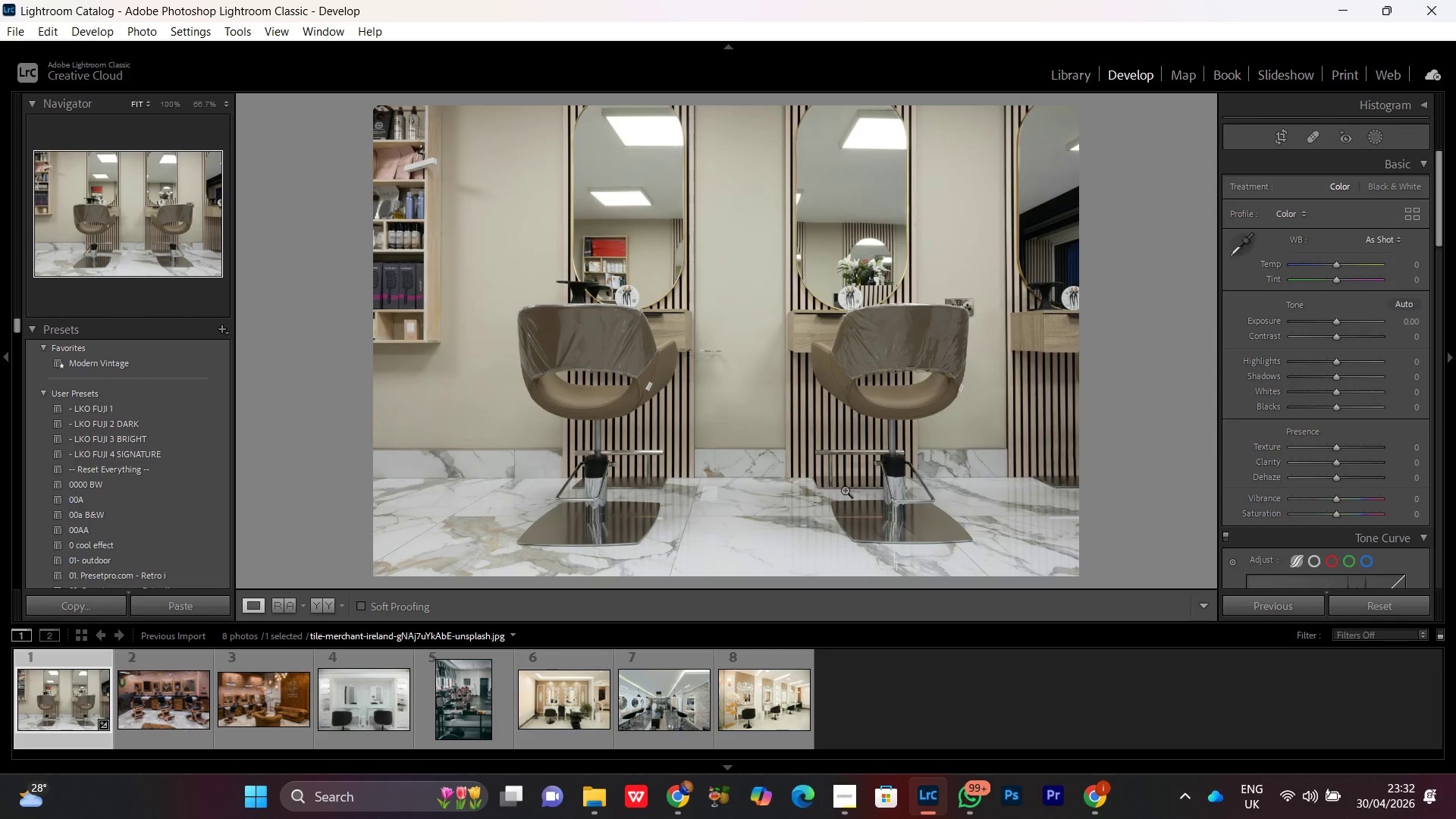 
left_click([811, 497])
 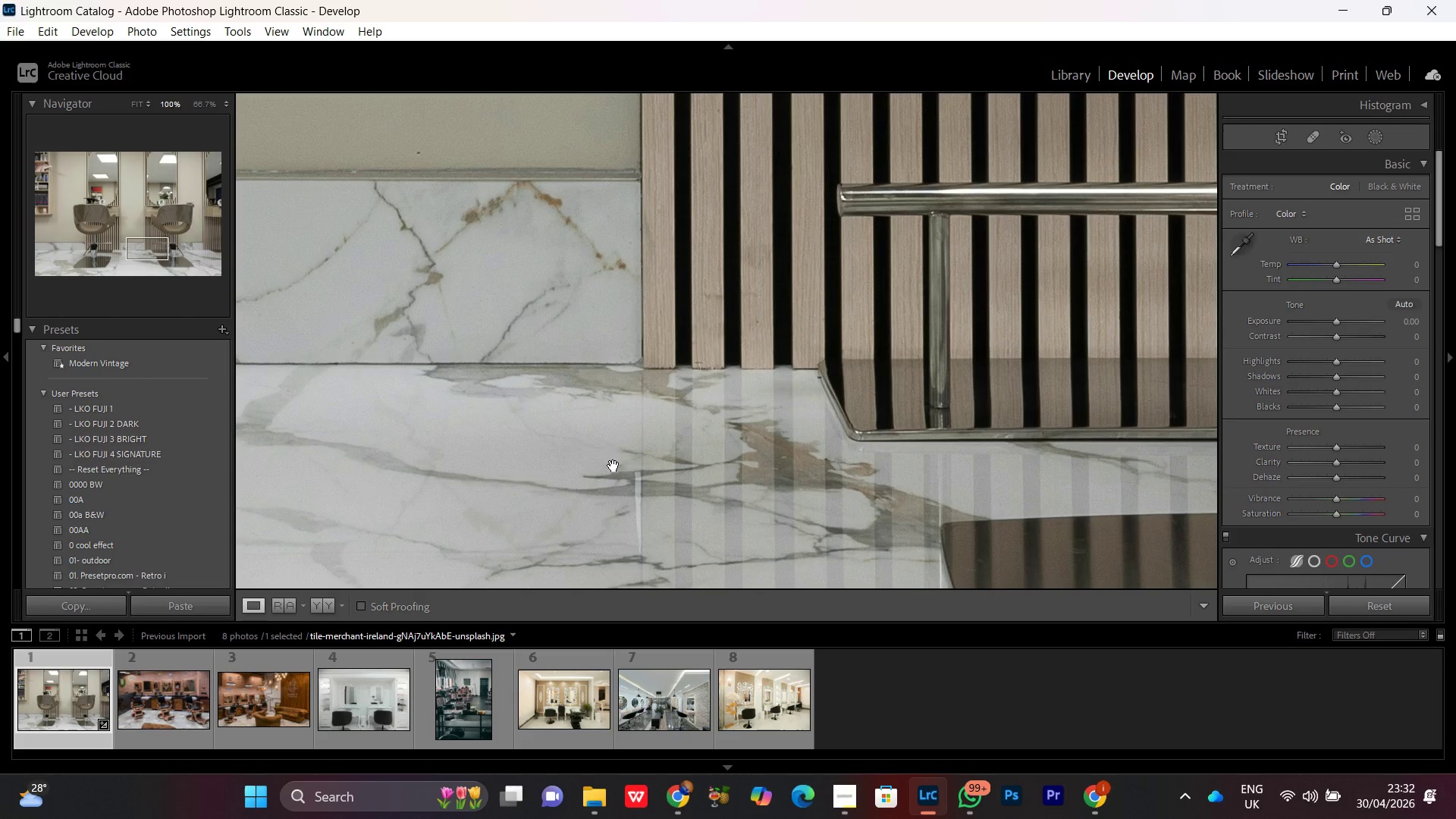 
left_click_drag(start_coordinate=[580, 444], to_coordinate=[988, 385])
 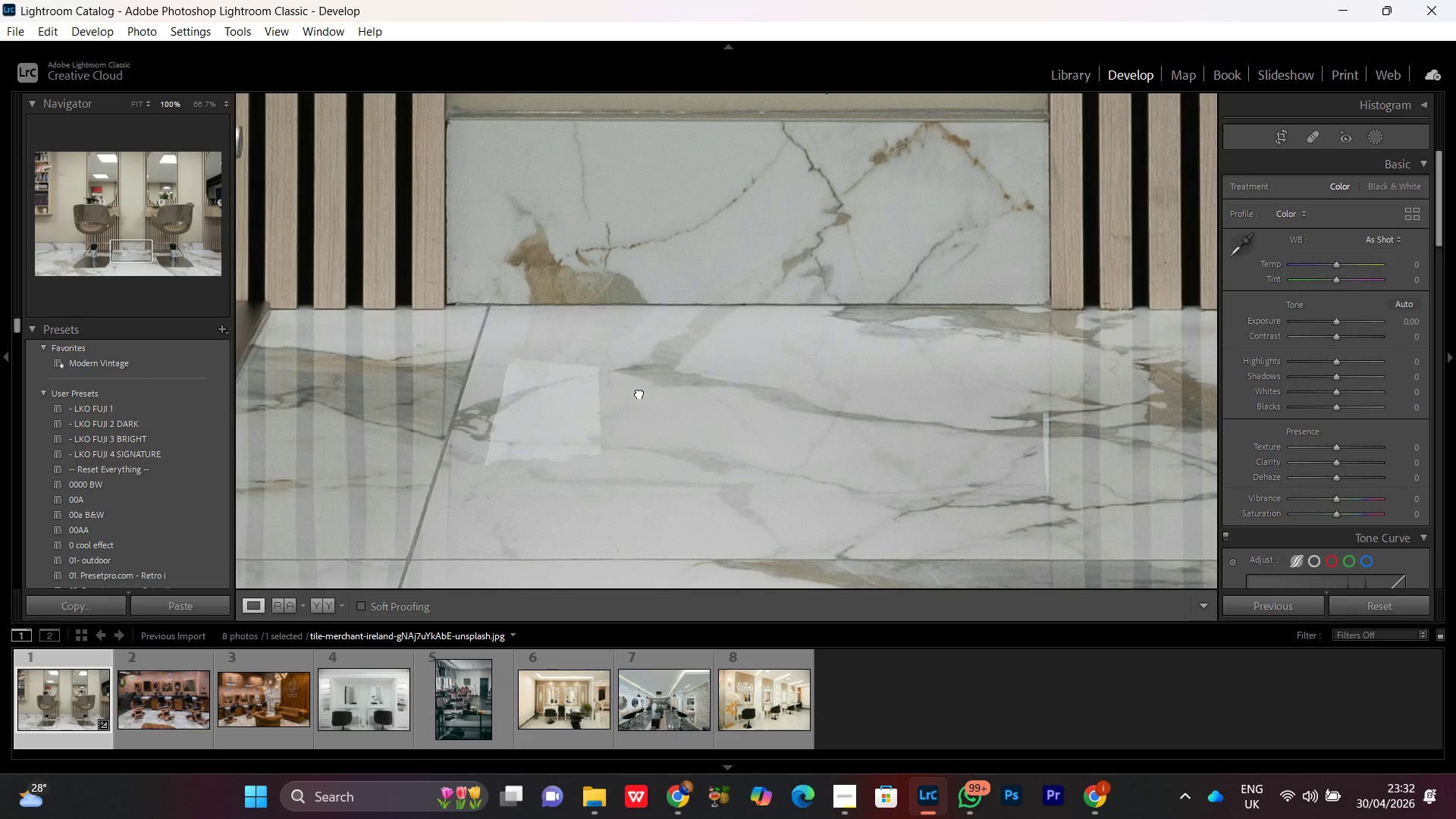 
left_click_drag(start_coordinate=[639, 393], to_coordinate=[780, 403])
 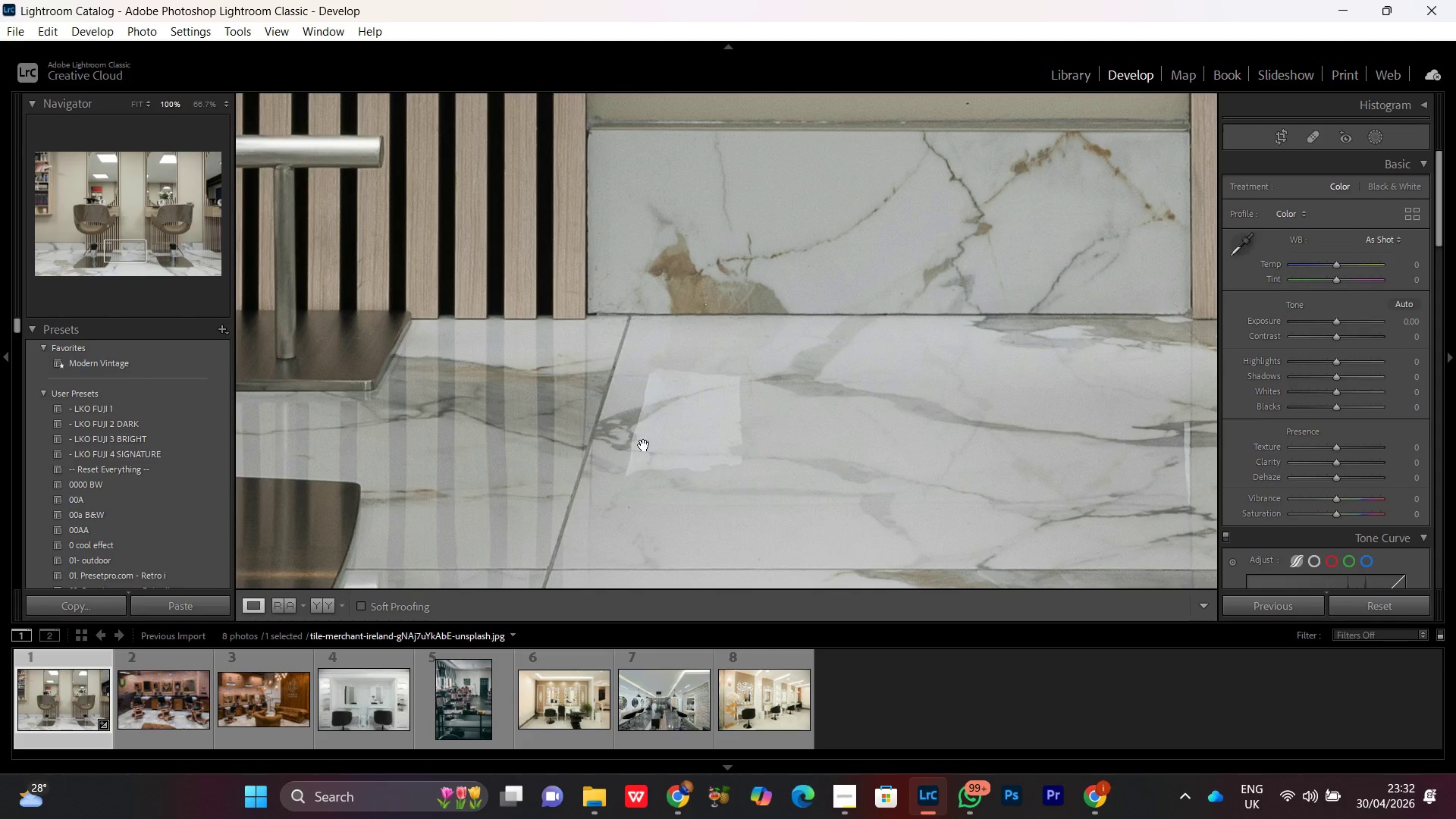 
left_click_drag(start_coordinate=[637, 449], to_coordinate=[774, 413])
 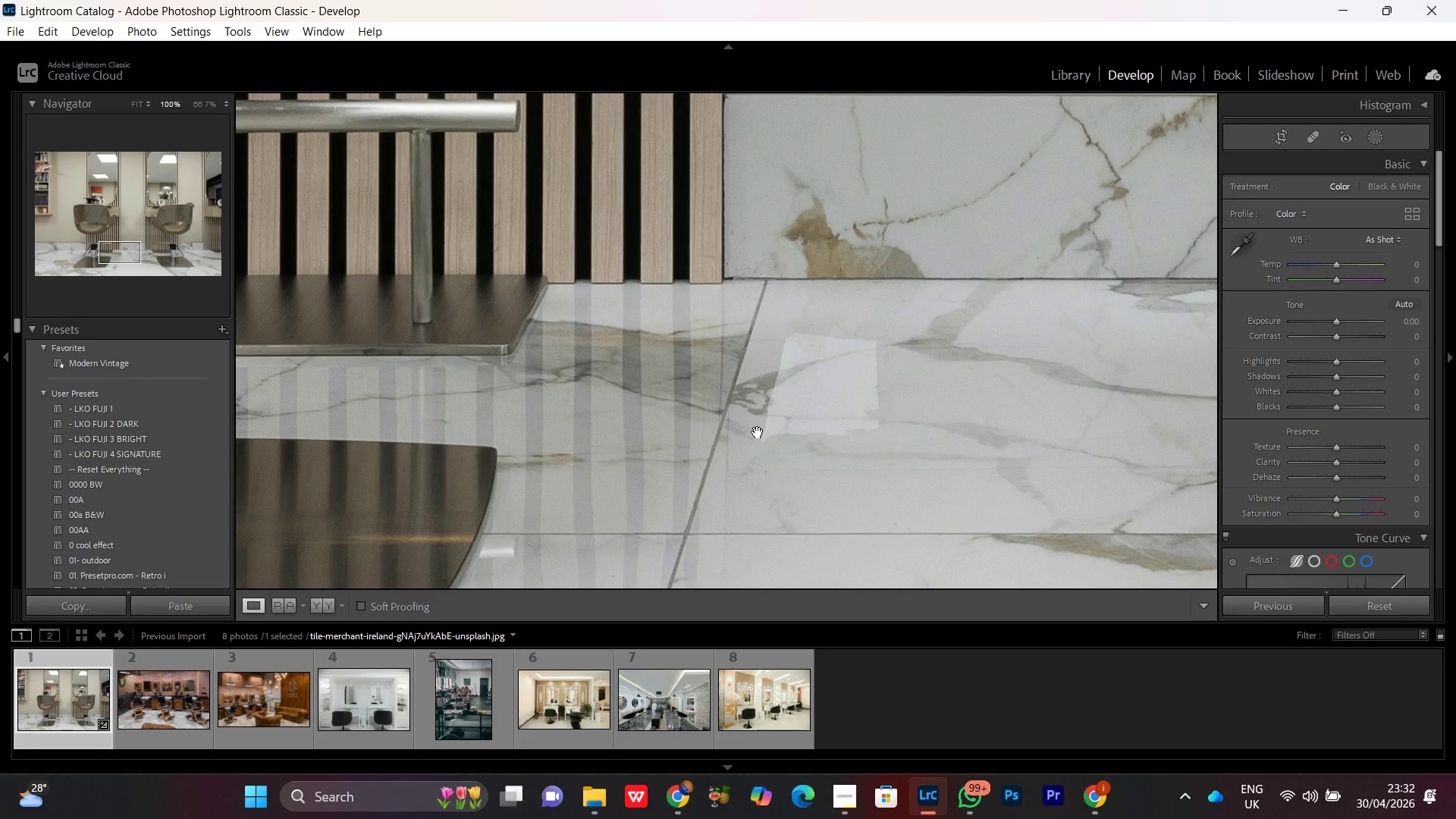 
key(Control+Minus)
 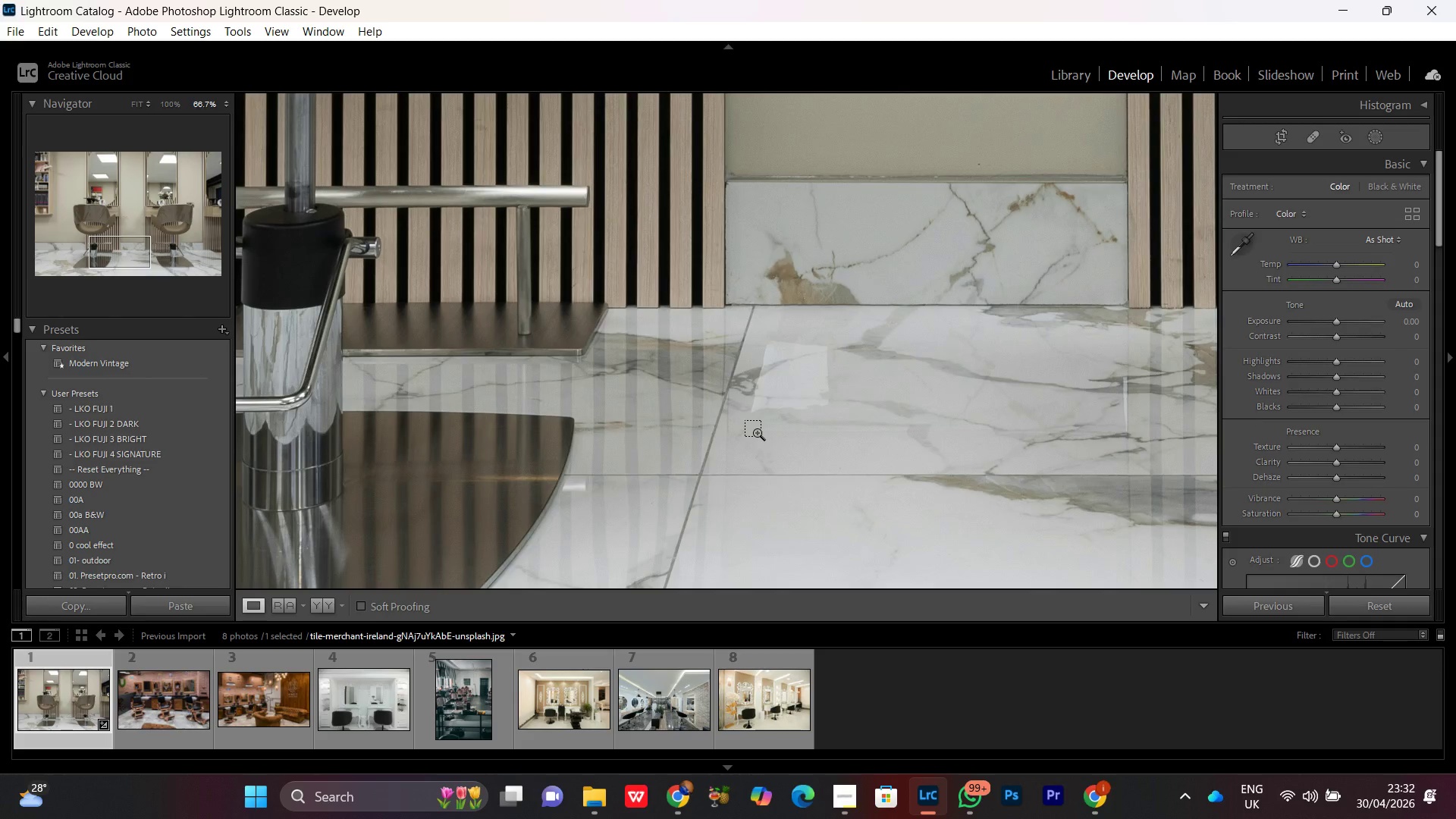 
key(Control+Minus)
 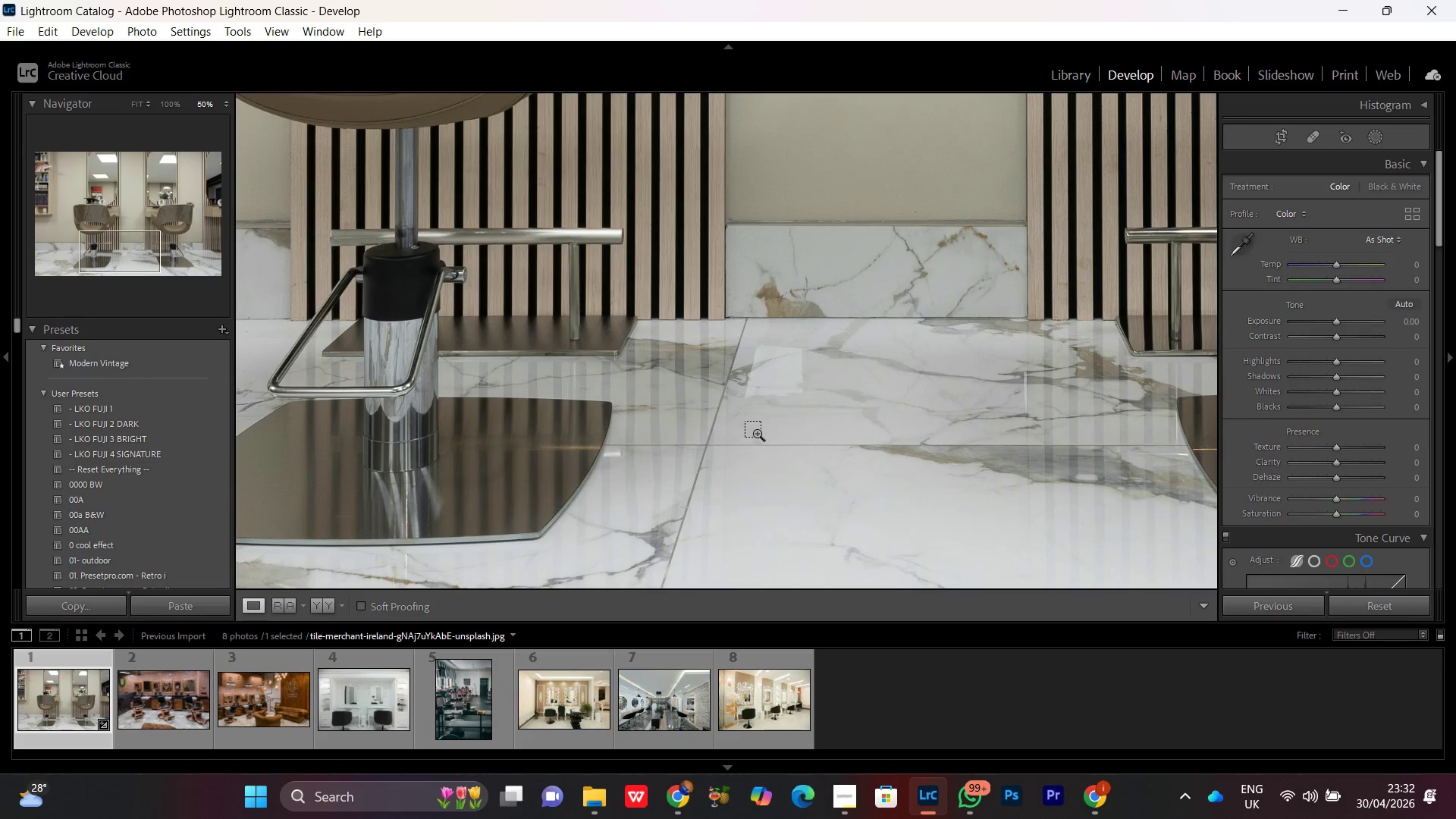 
key(Control+Minus)
 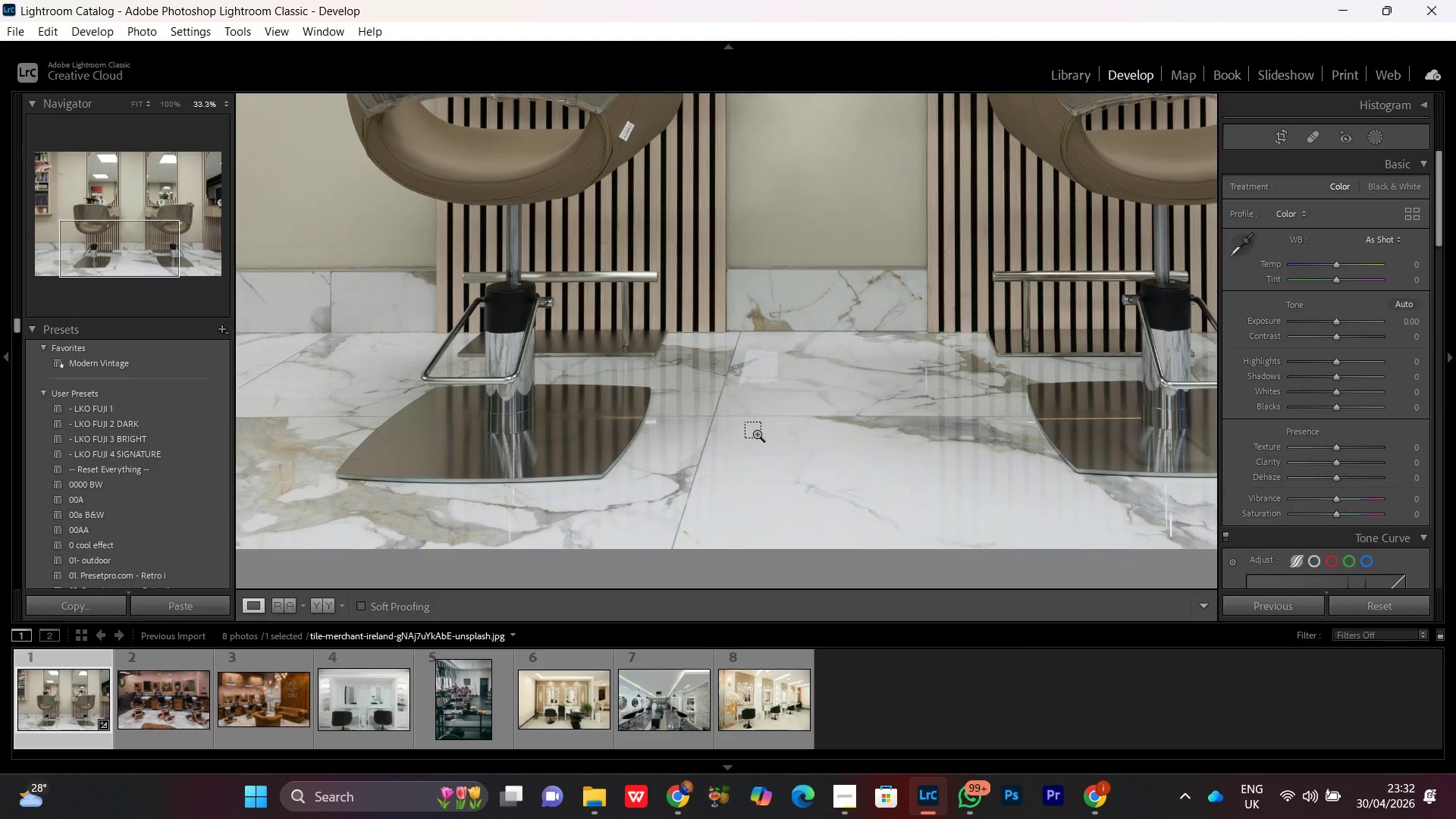 
key(Control+Minus)
 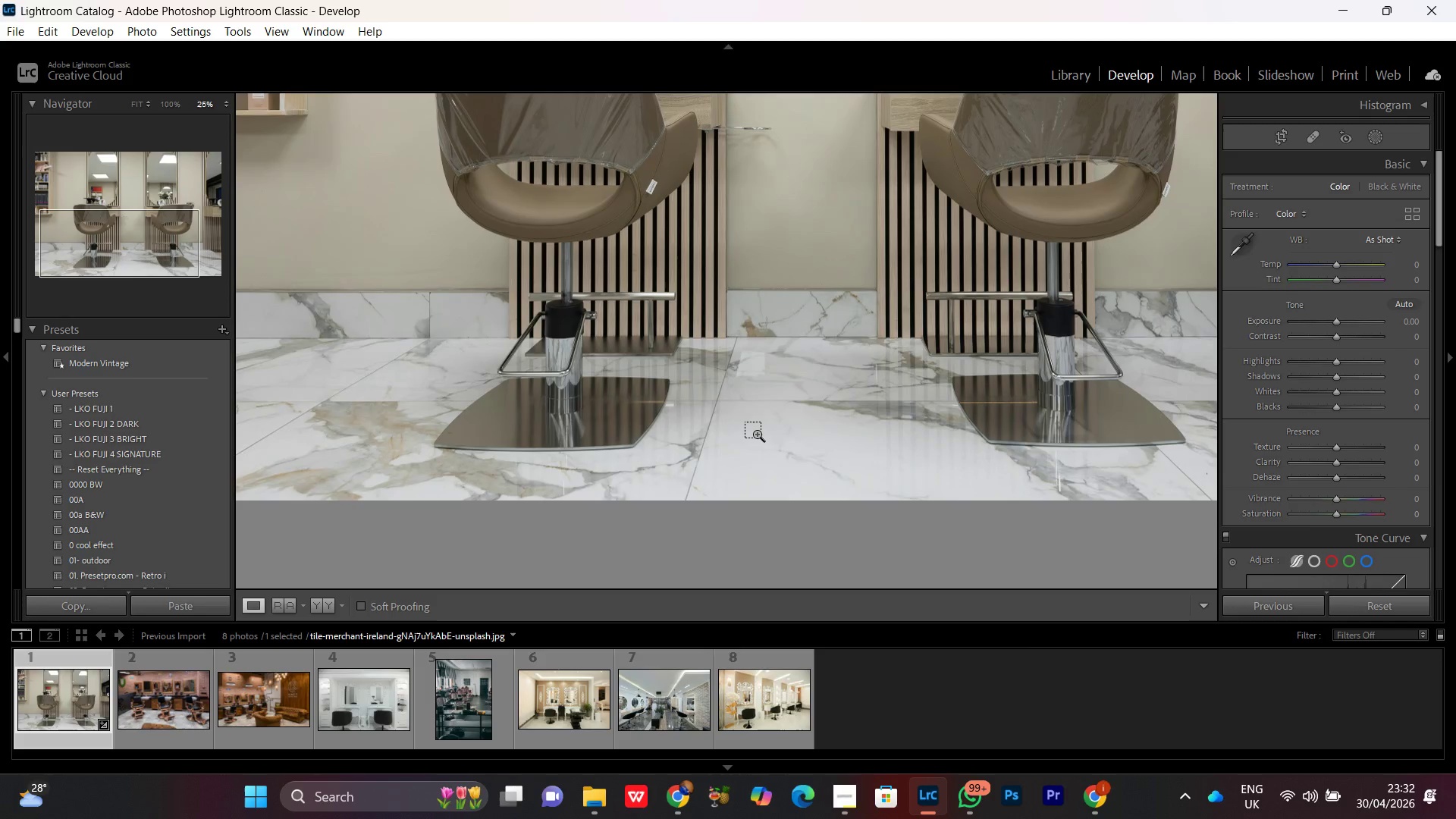 
key(Control+Minus)
 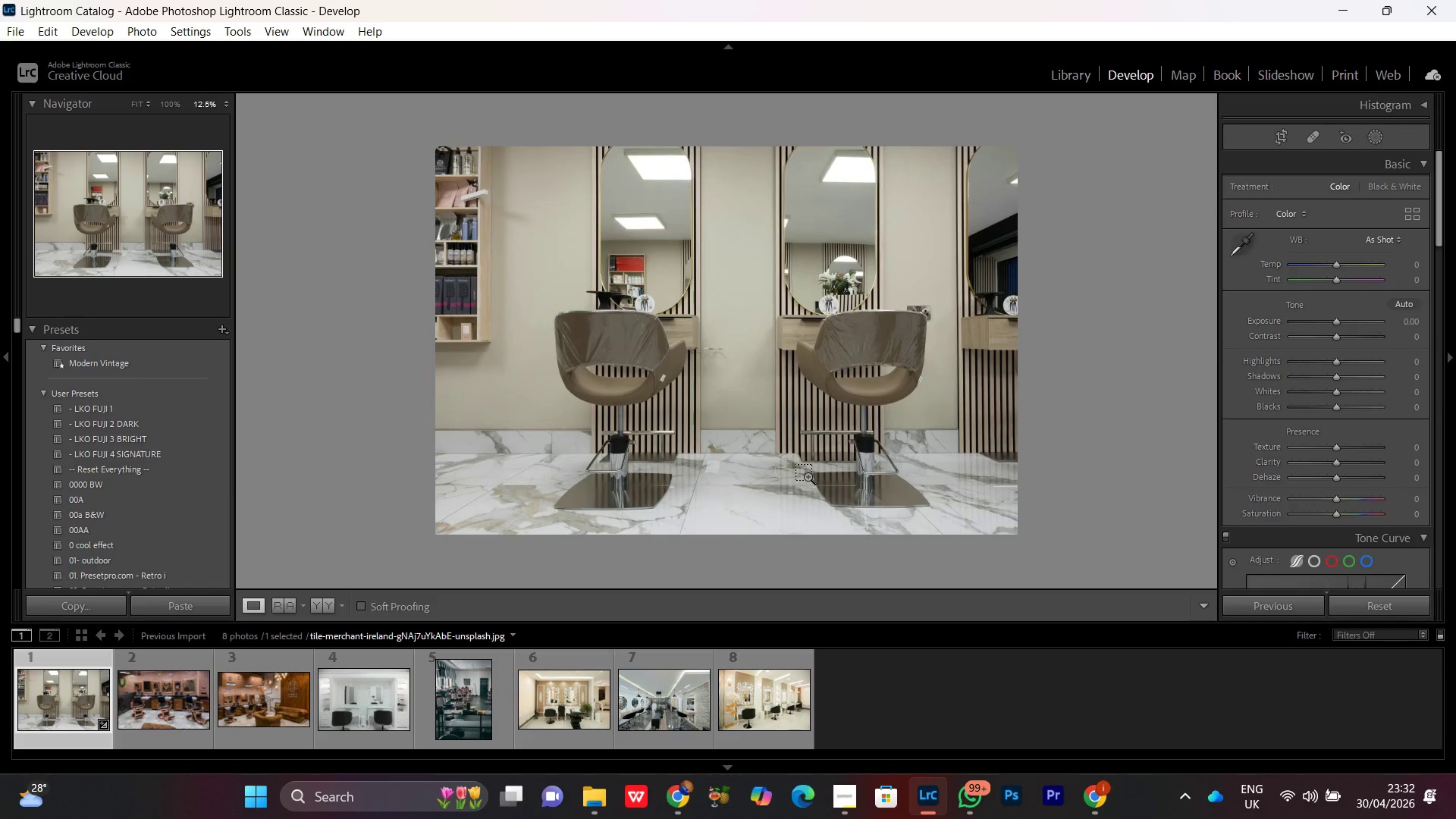 
key(Control+Equal)
 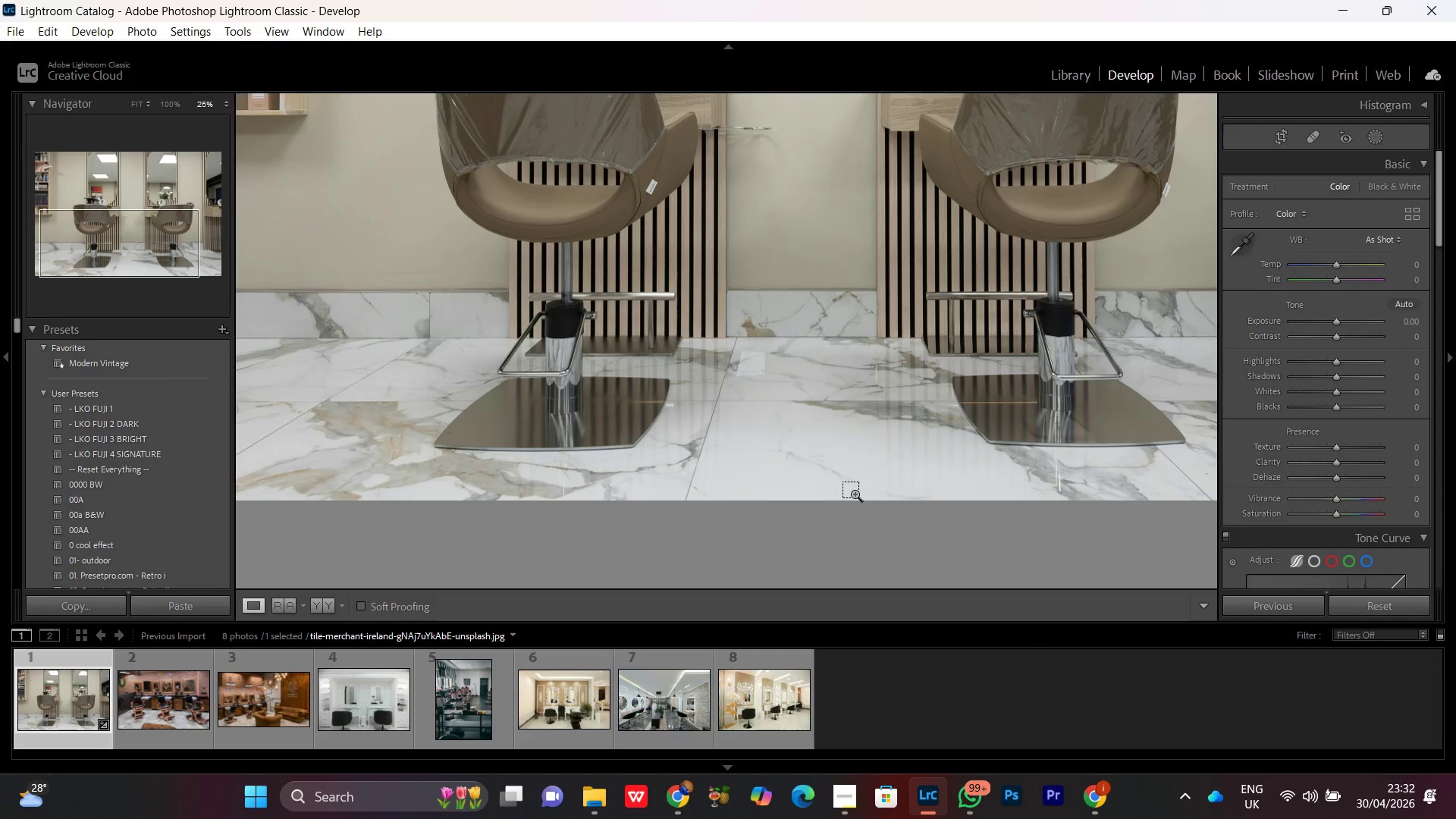 
key(Control+Equal)
 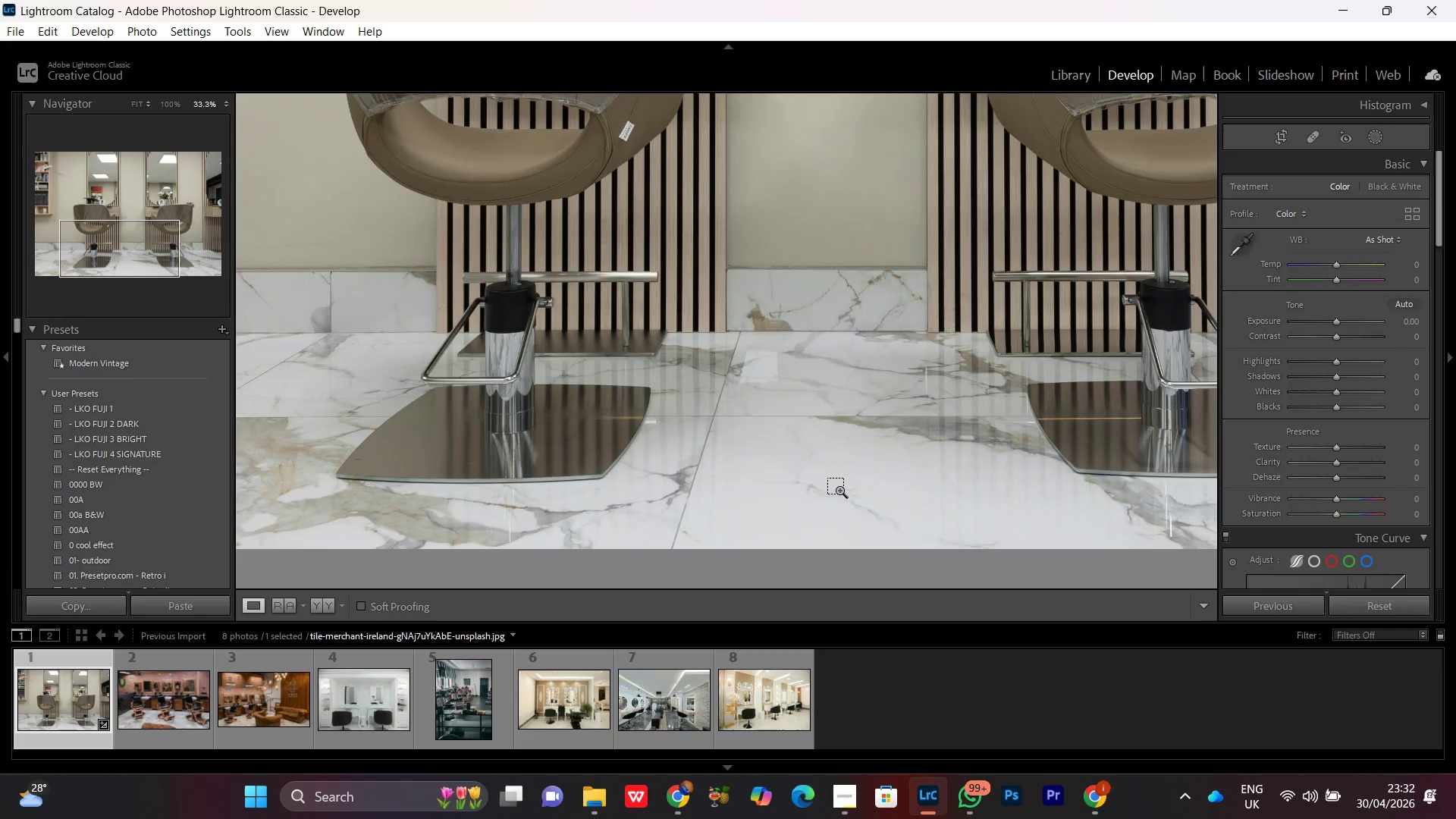 
key(Control+Equal)
 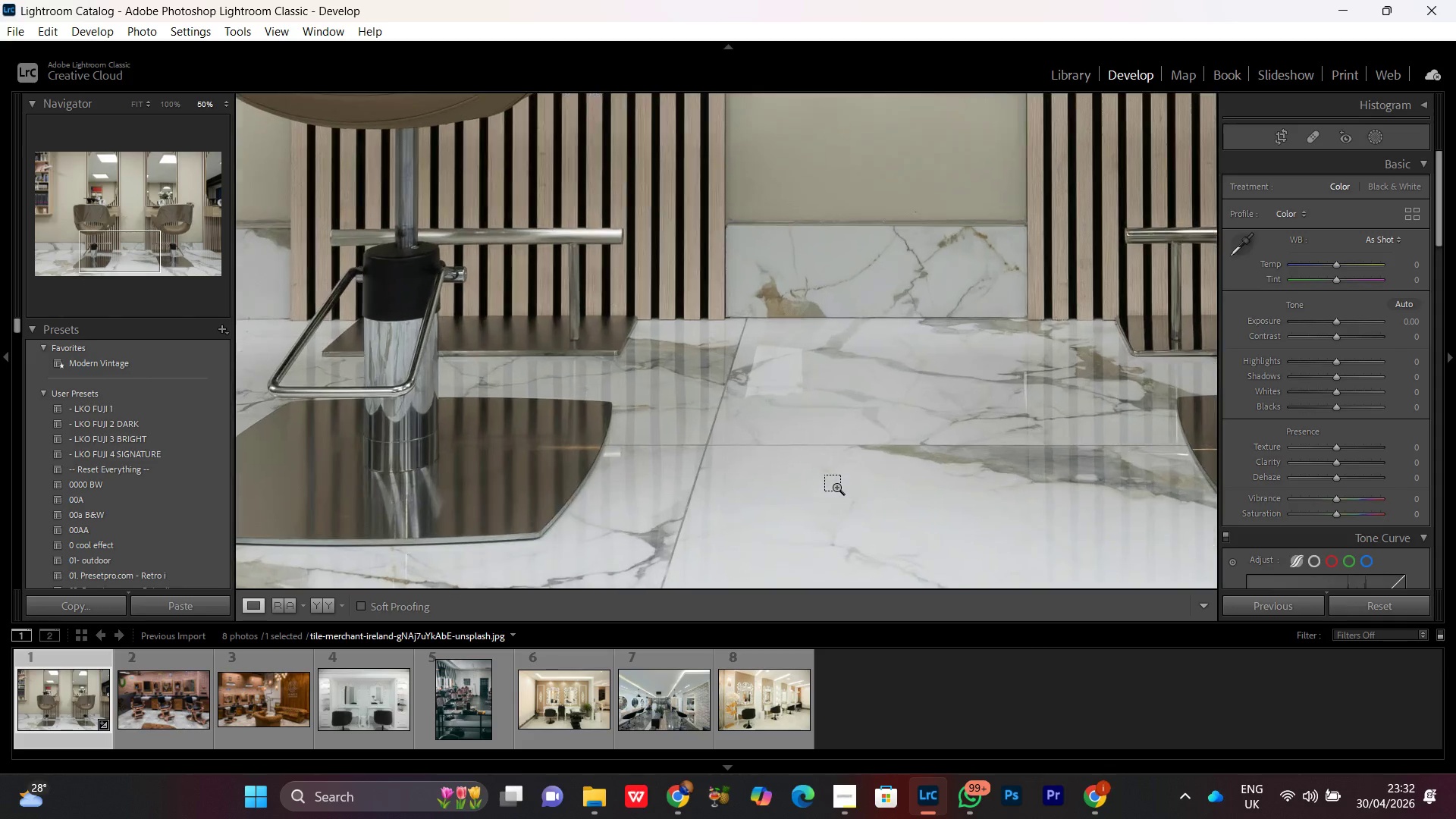 
key(Control+Equal)
 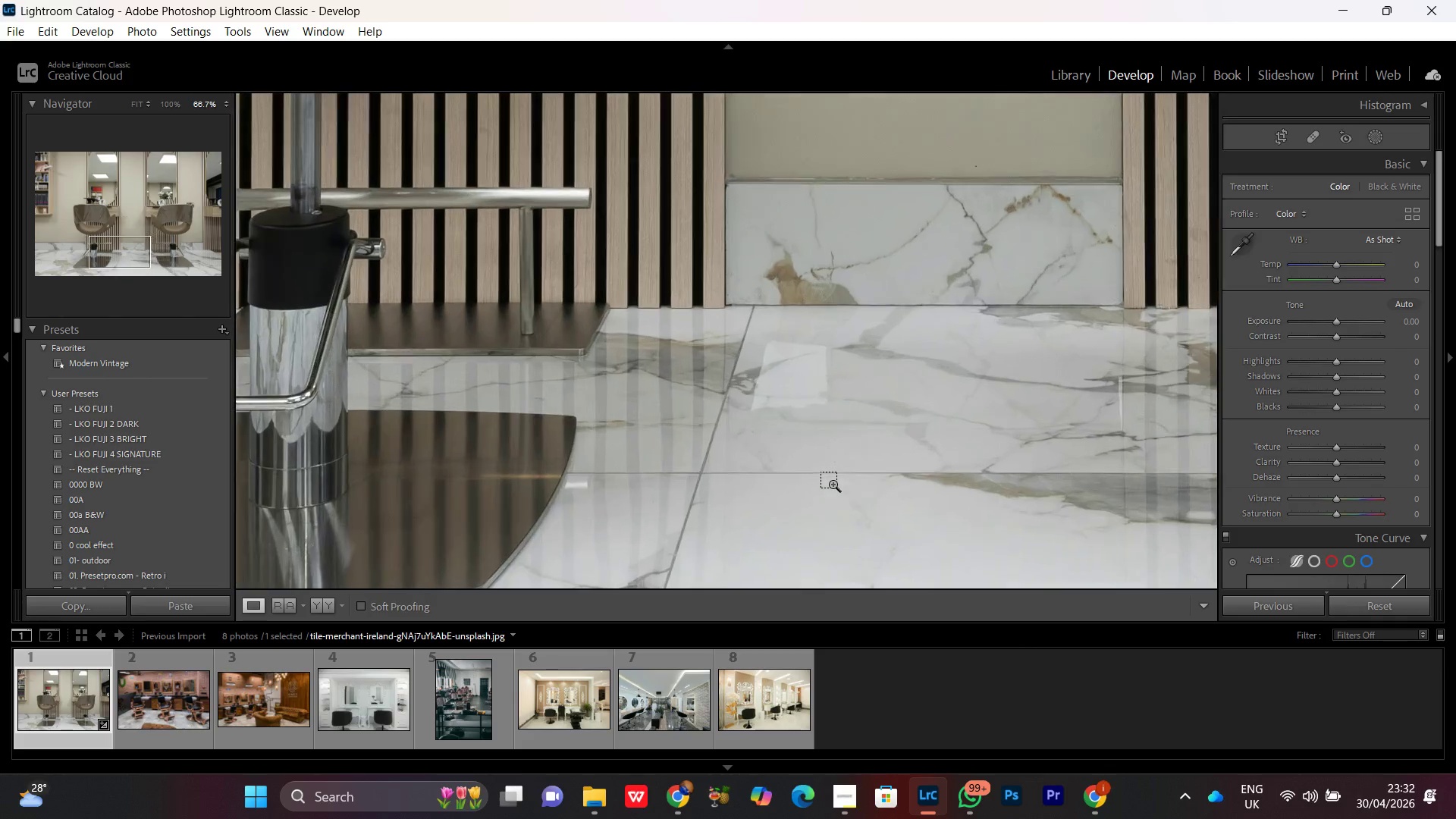 
key(Control+Equal)
 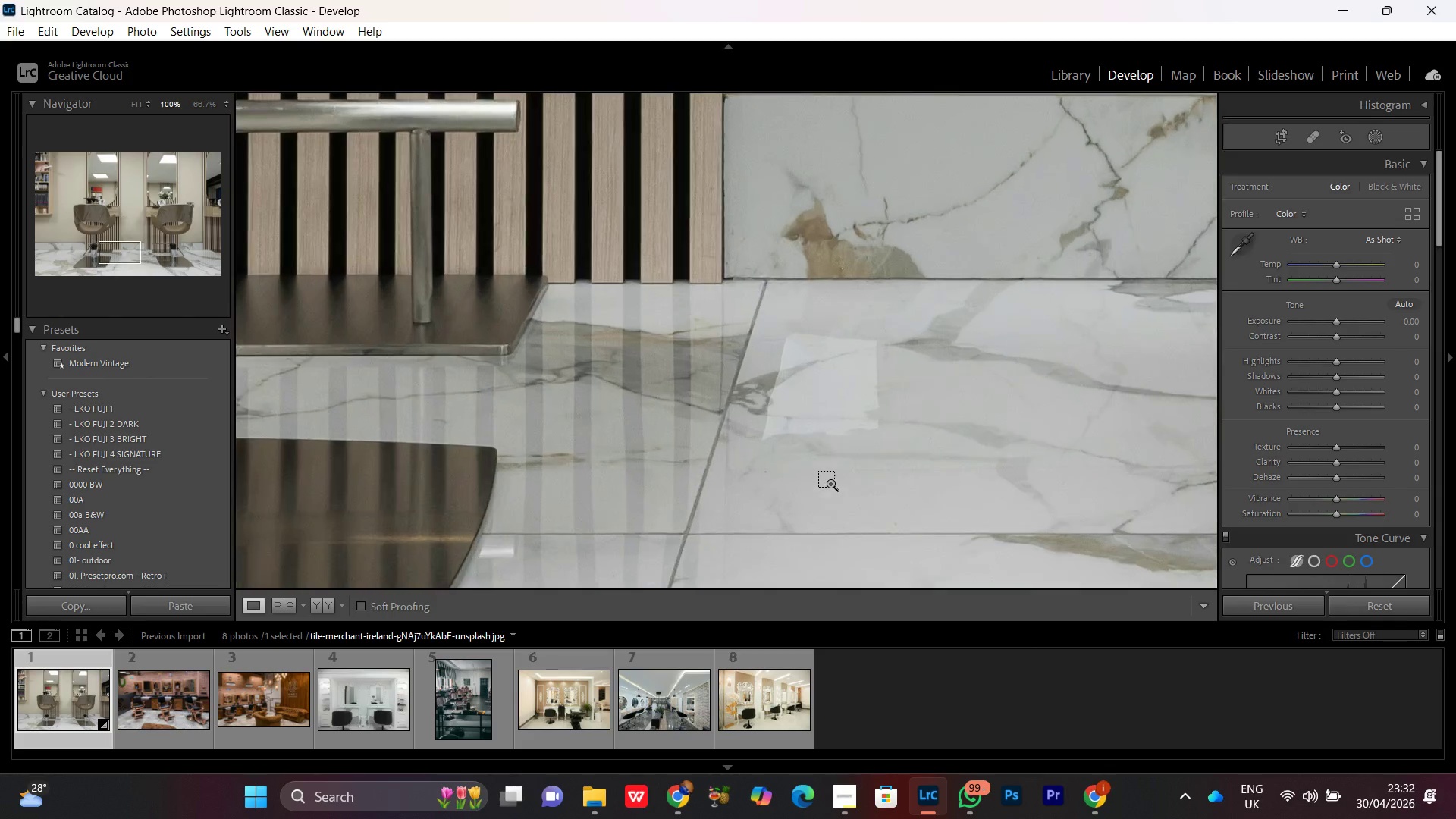 
key(Control+Equal)
 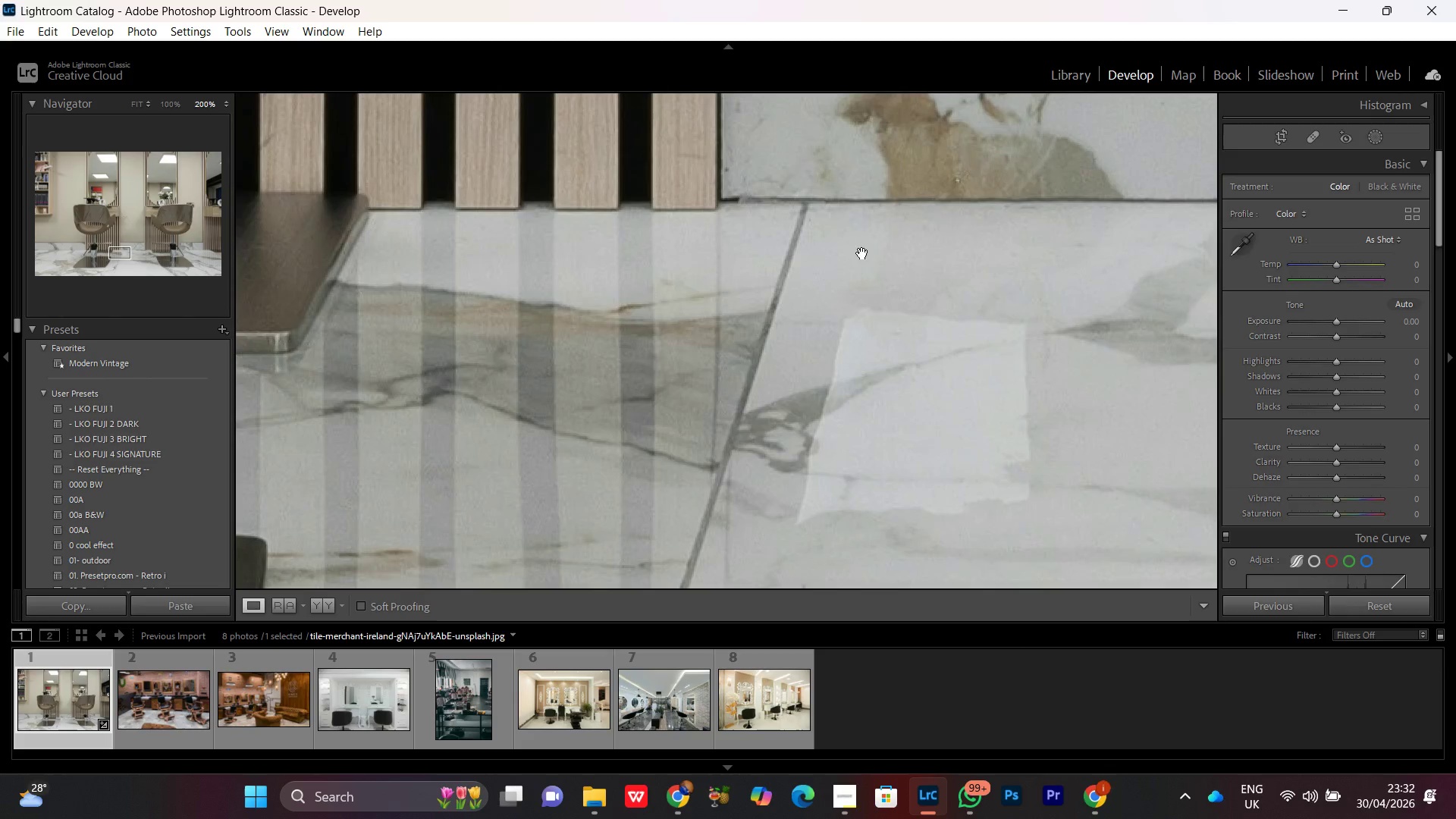 
left_click_drag(start_coordinate=[865, 239], to_coordinate=[786, 522])
 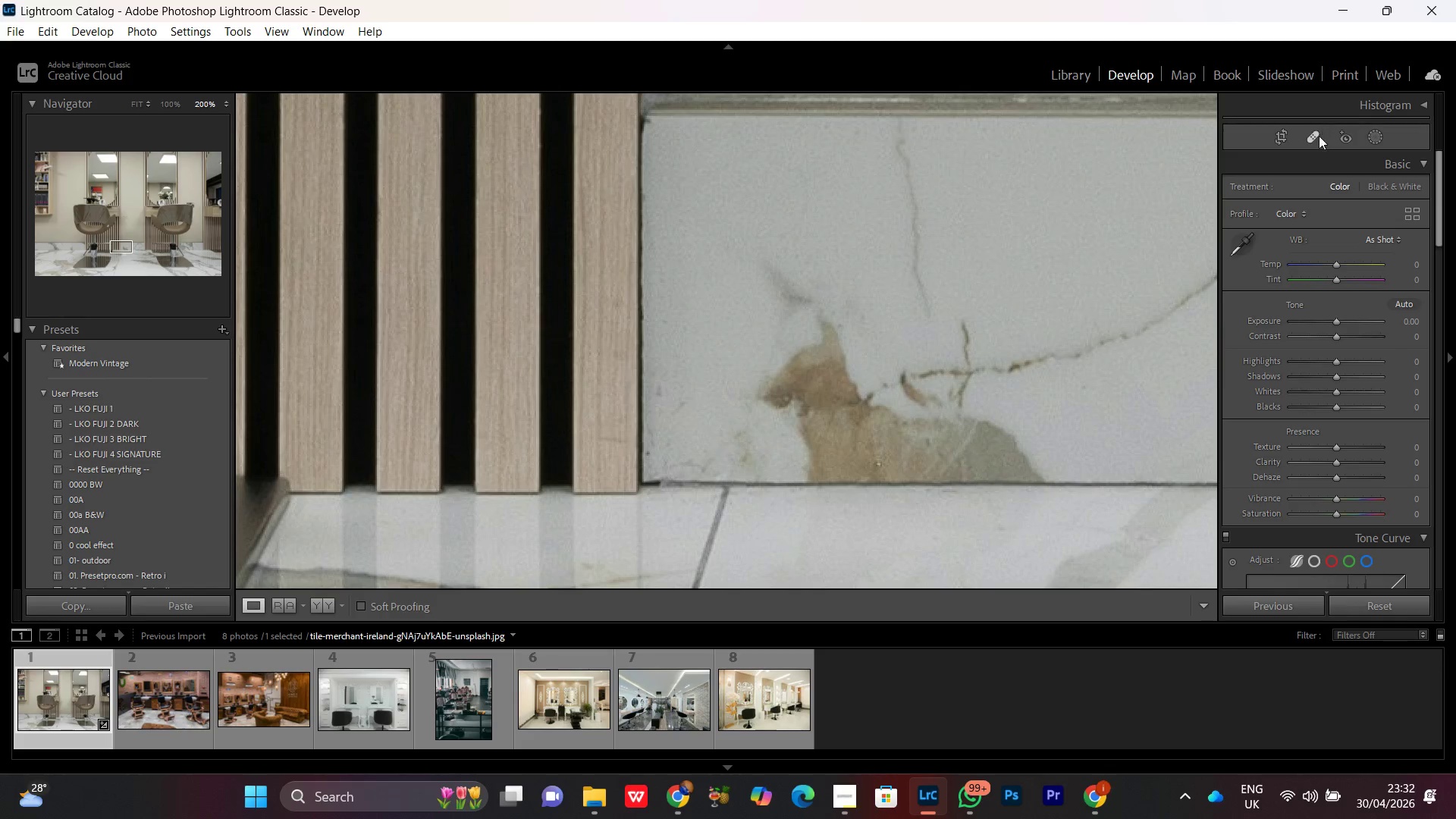 
left_click([1316, 136])
 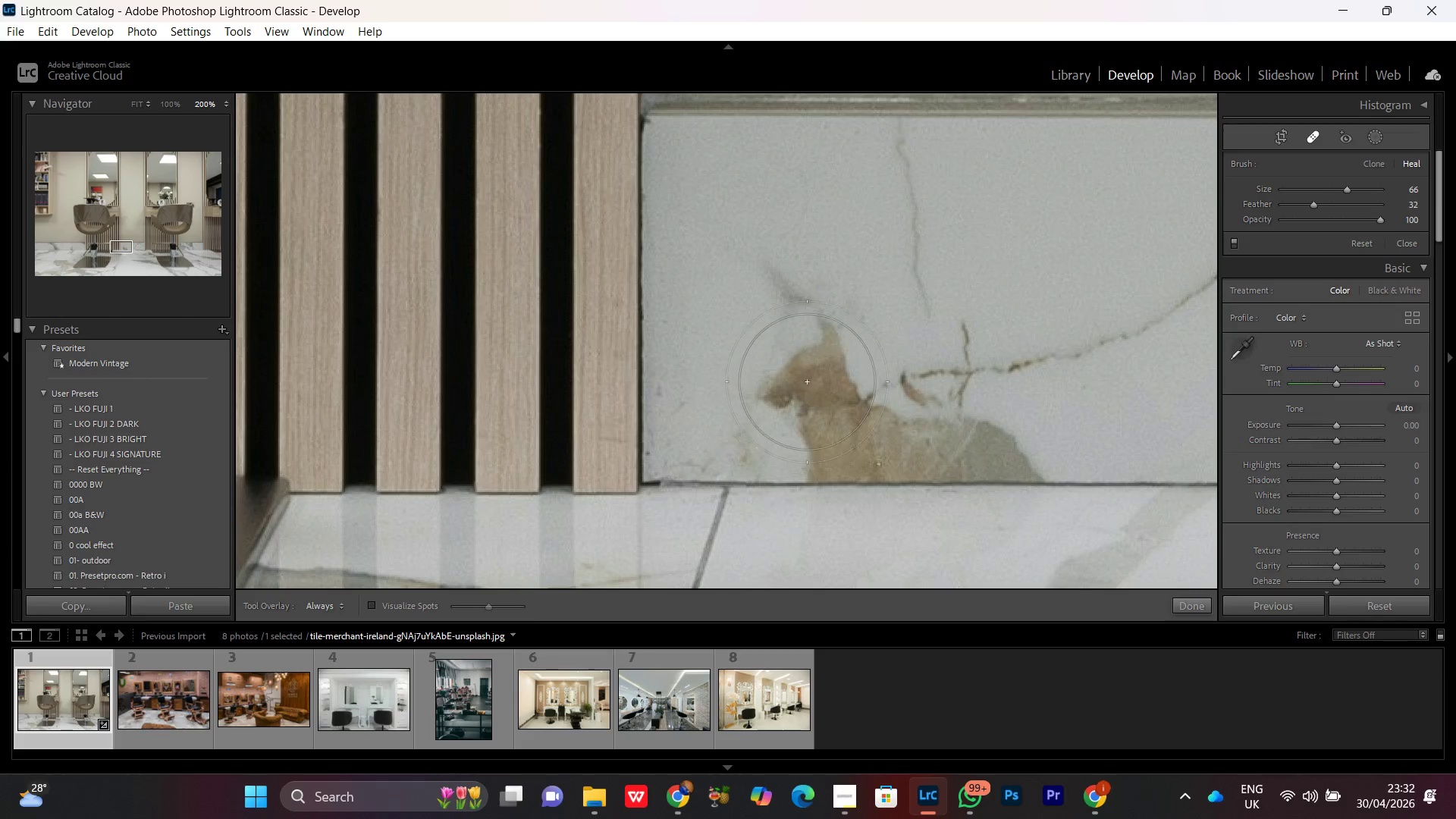 
left_click([805, 375])
 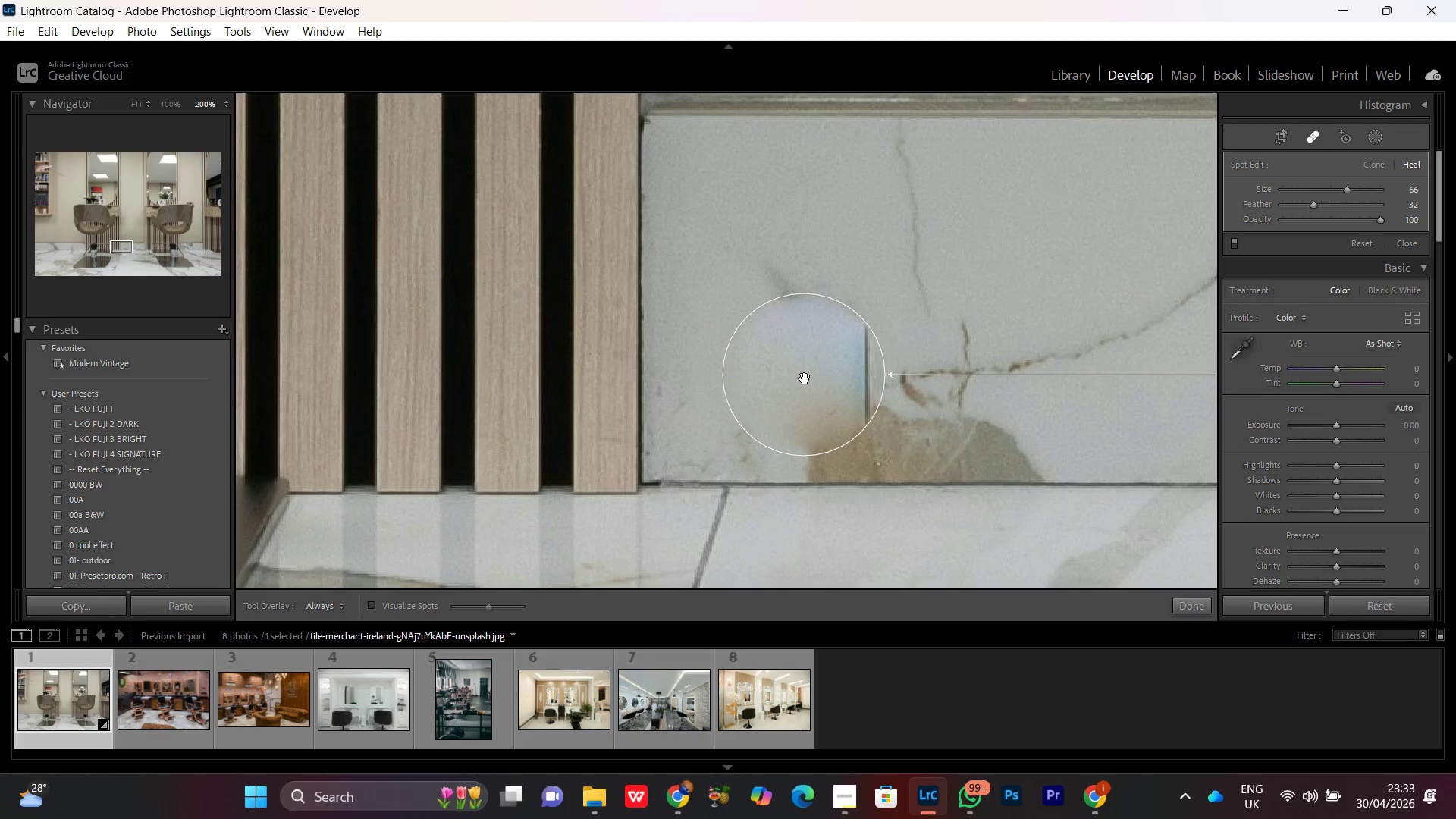 
scroll: coordinate [804, 387], scroll_direction: none, amount: 0.0
 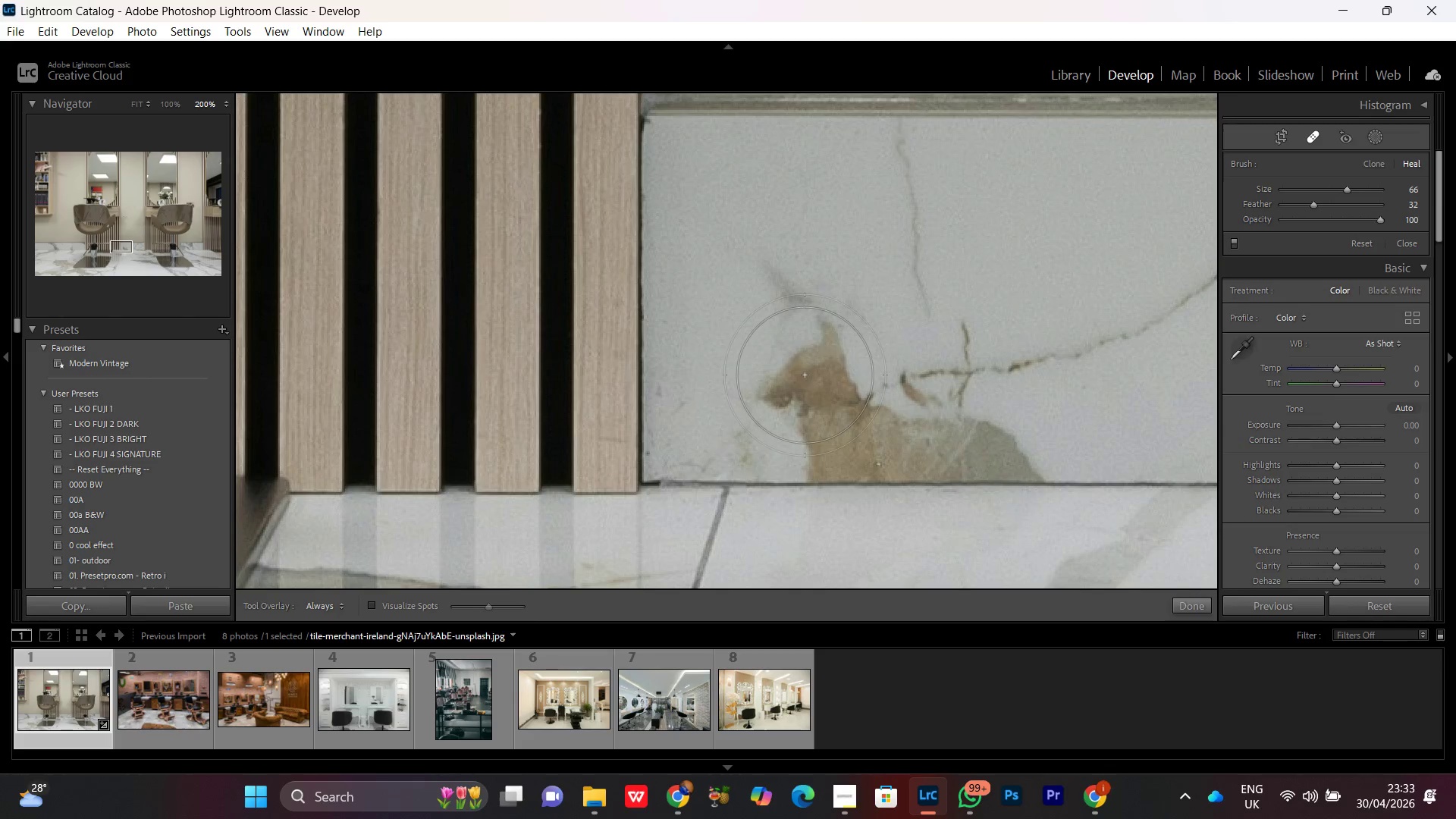 
wait(5.94)
 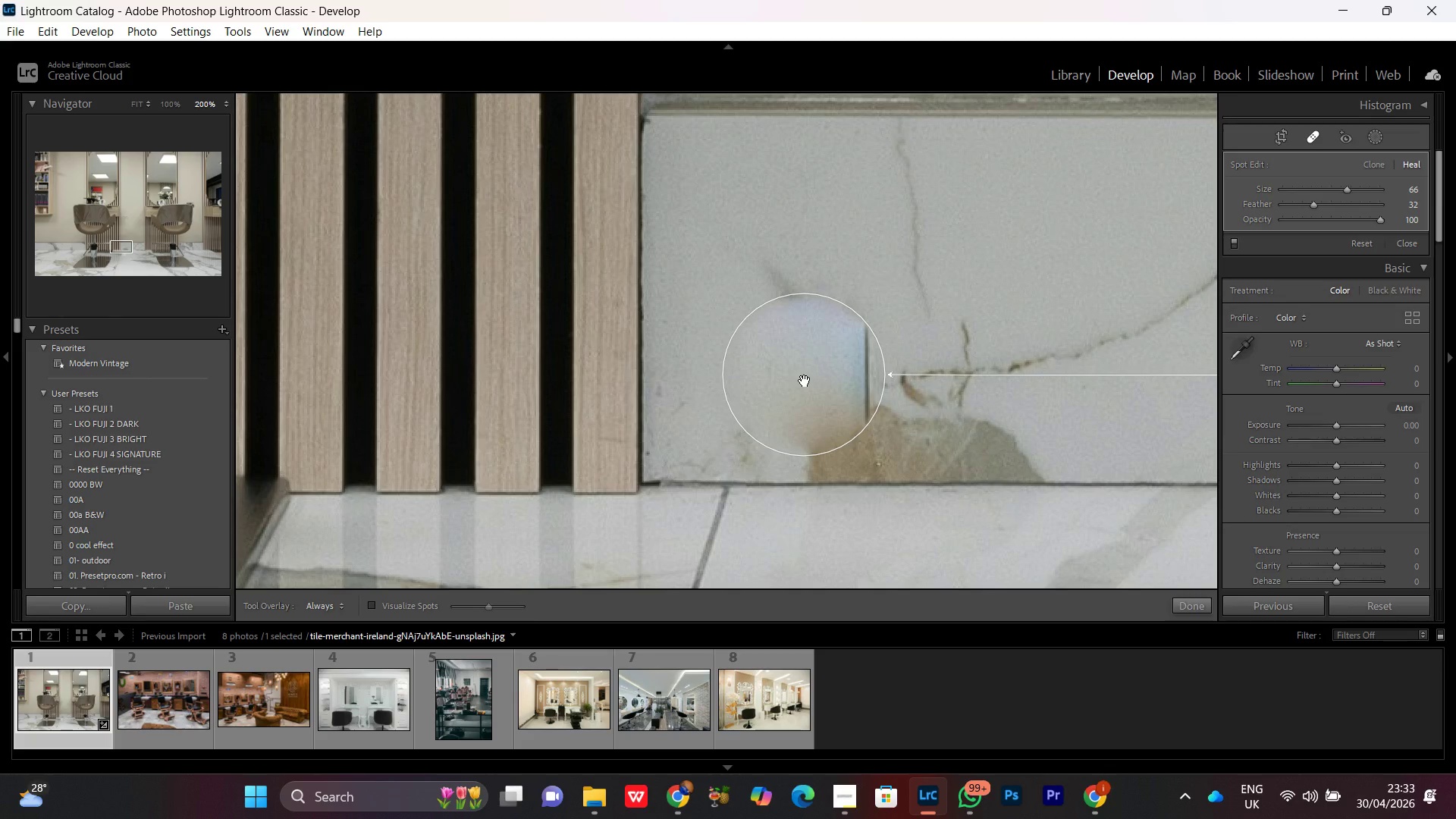 
key(Control+Minus)
 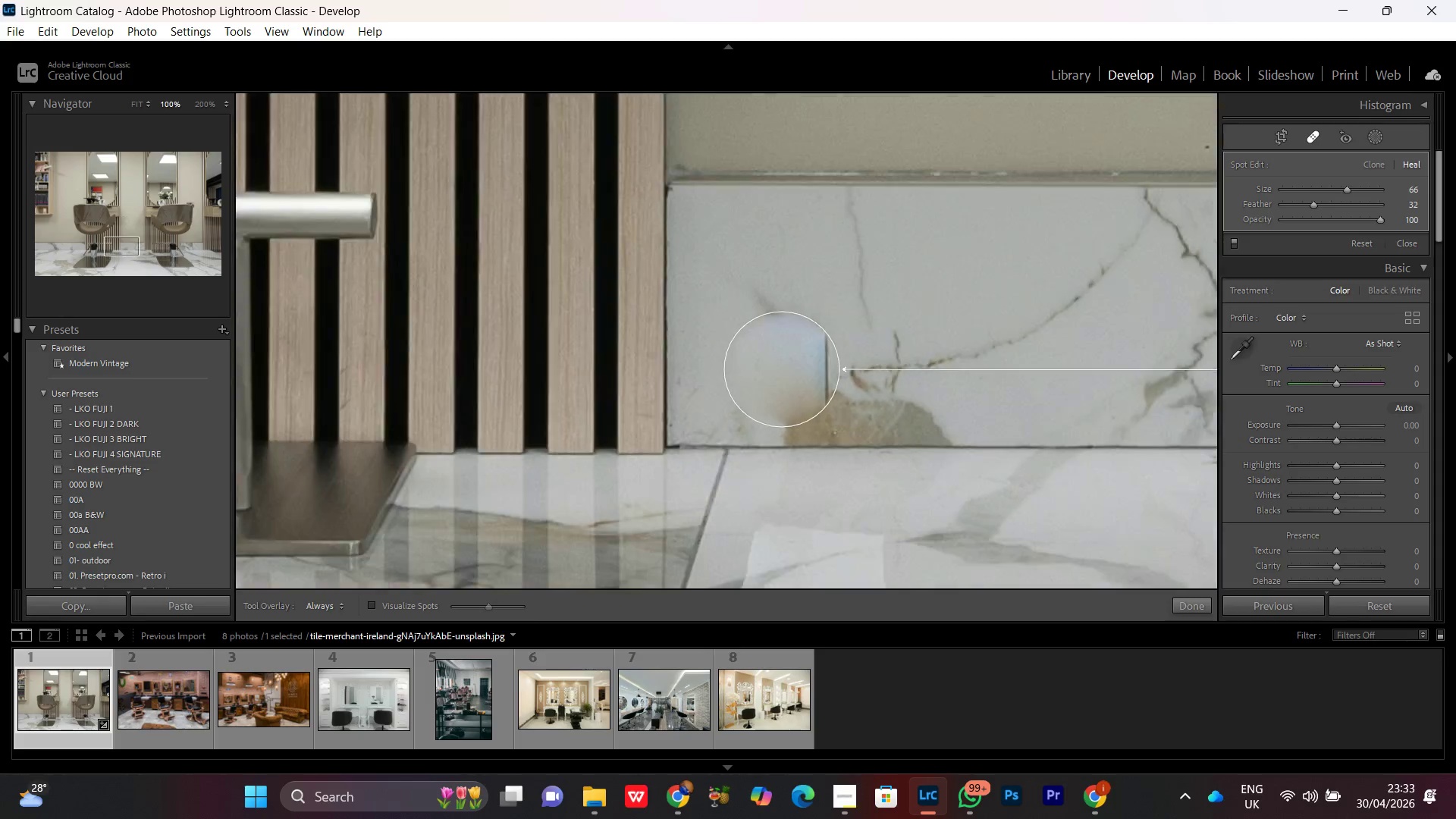 
key(Control+Minus)
 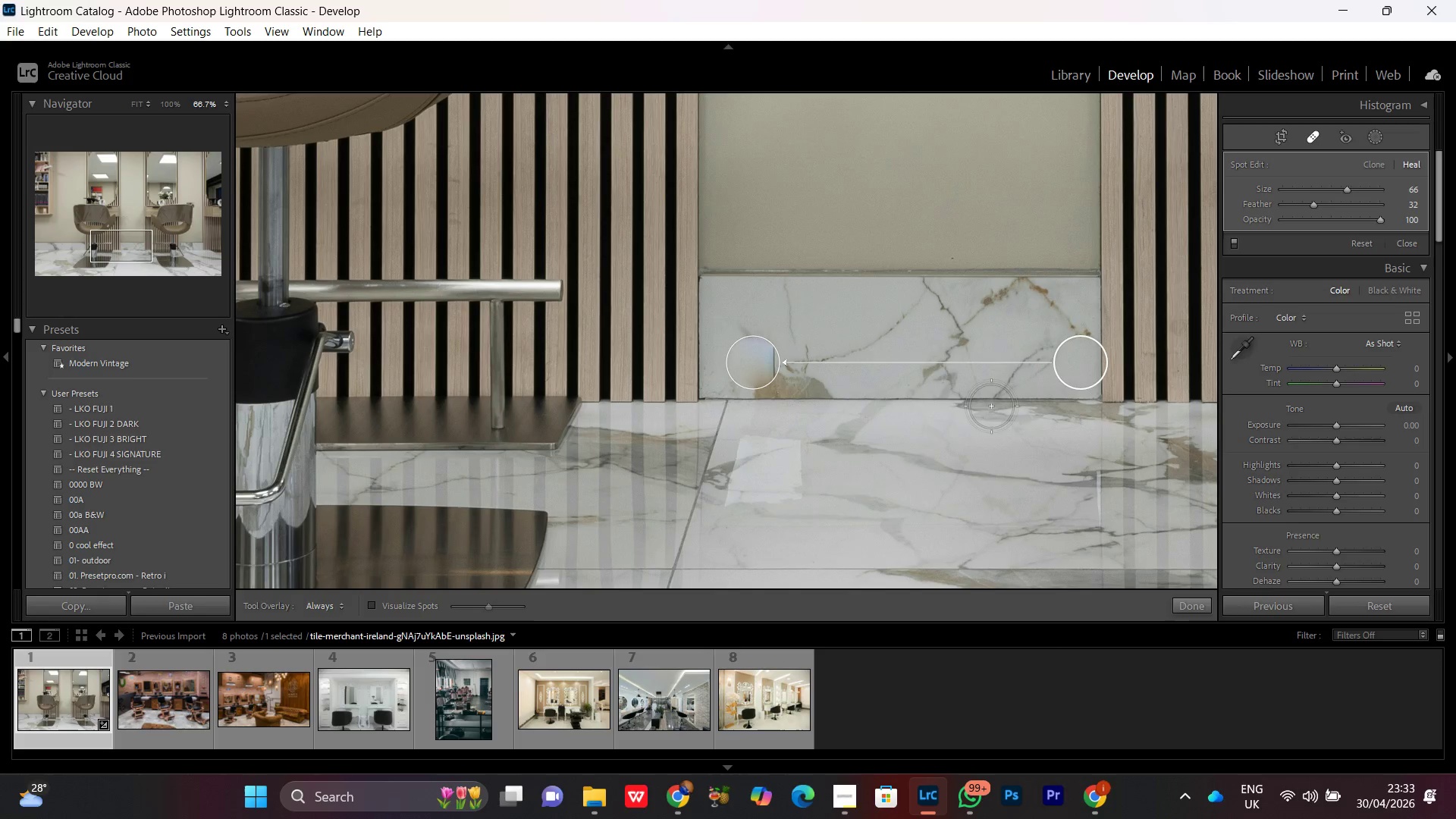 
key(Control+Equal)
 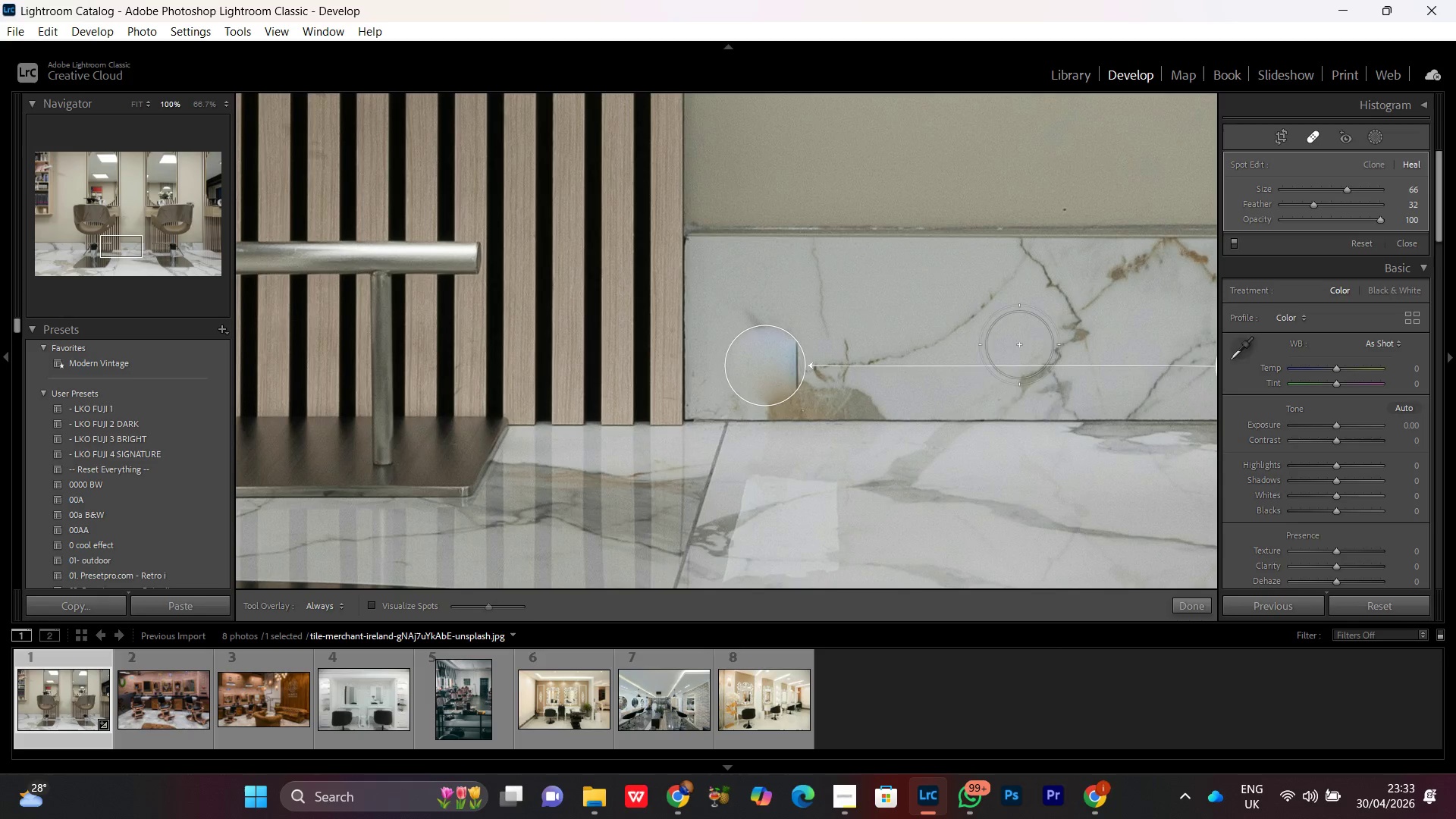 
key(Control+Minus)
 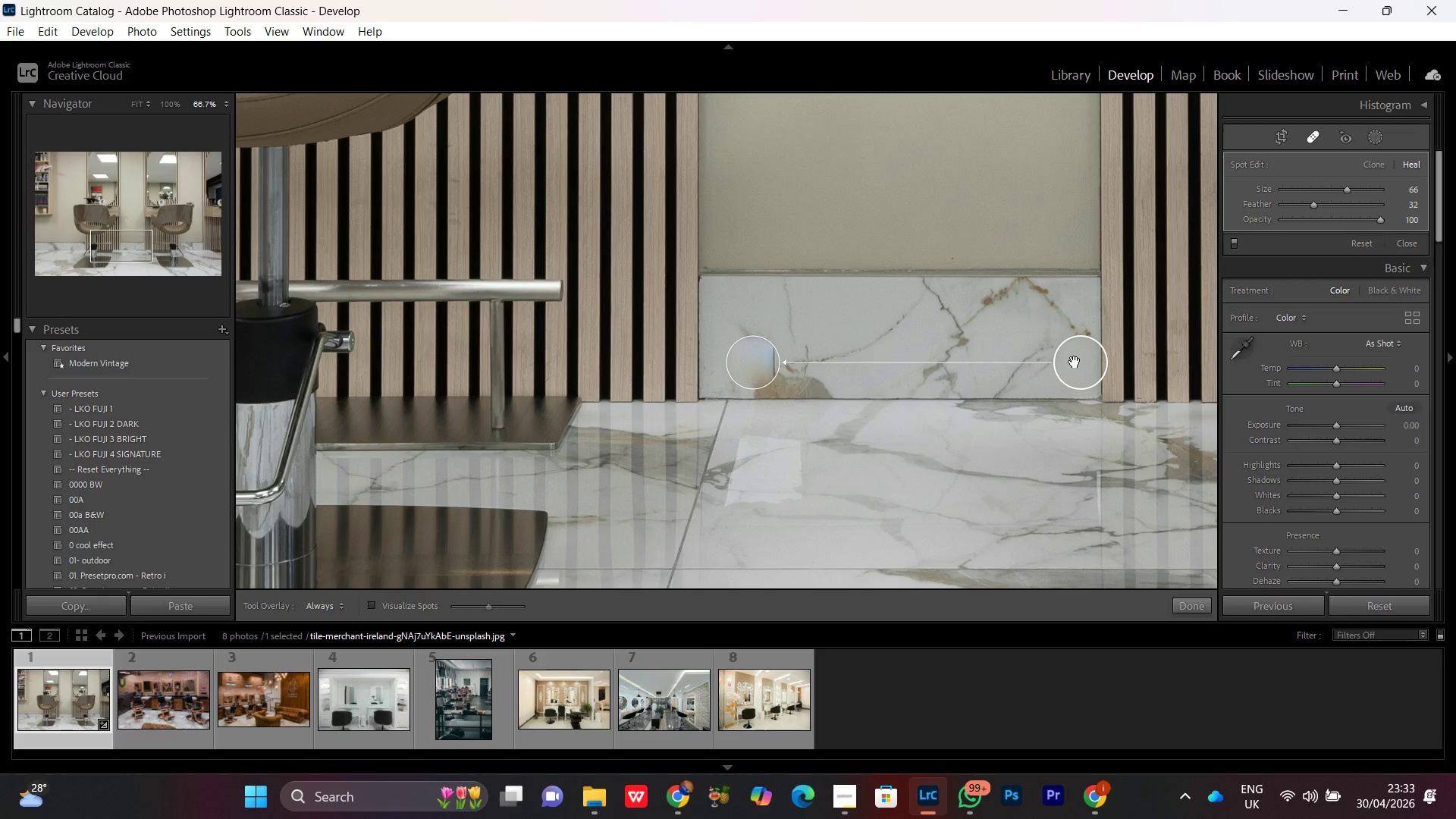 
left_click_drag(start_coordinate=[1082, 362], to_coordinate=[737, 311])
 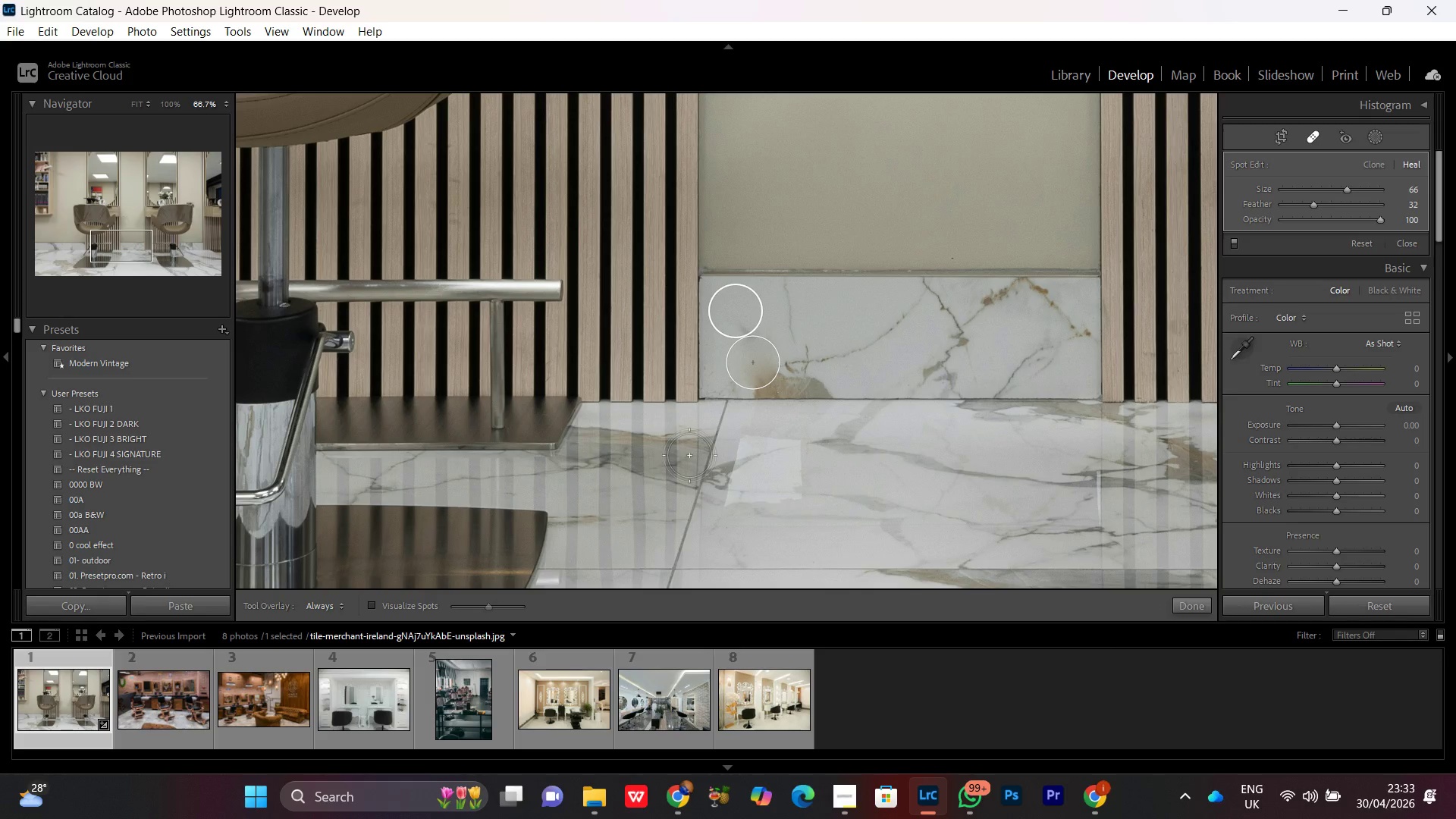 
key(Control+Minus)
 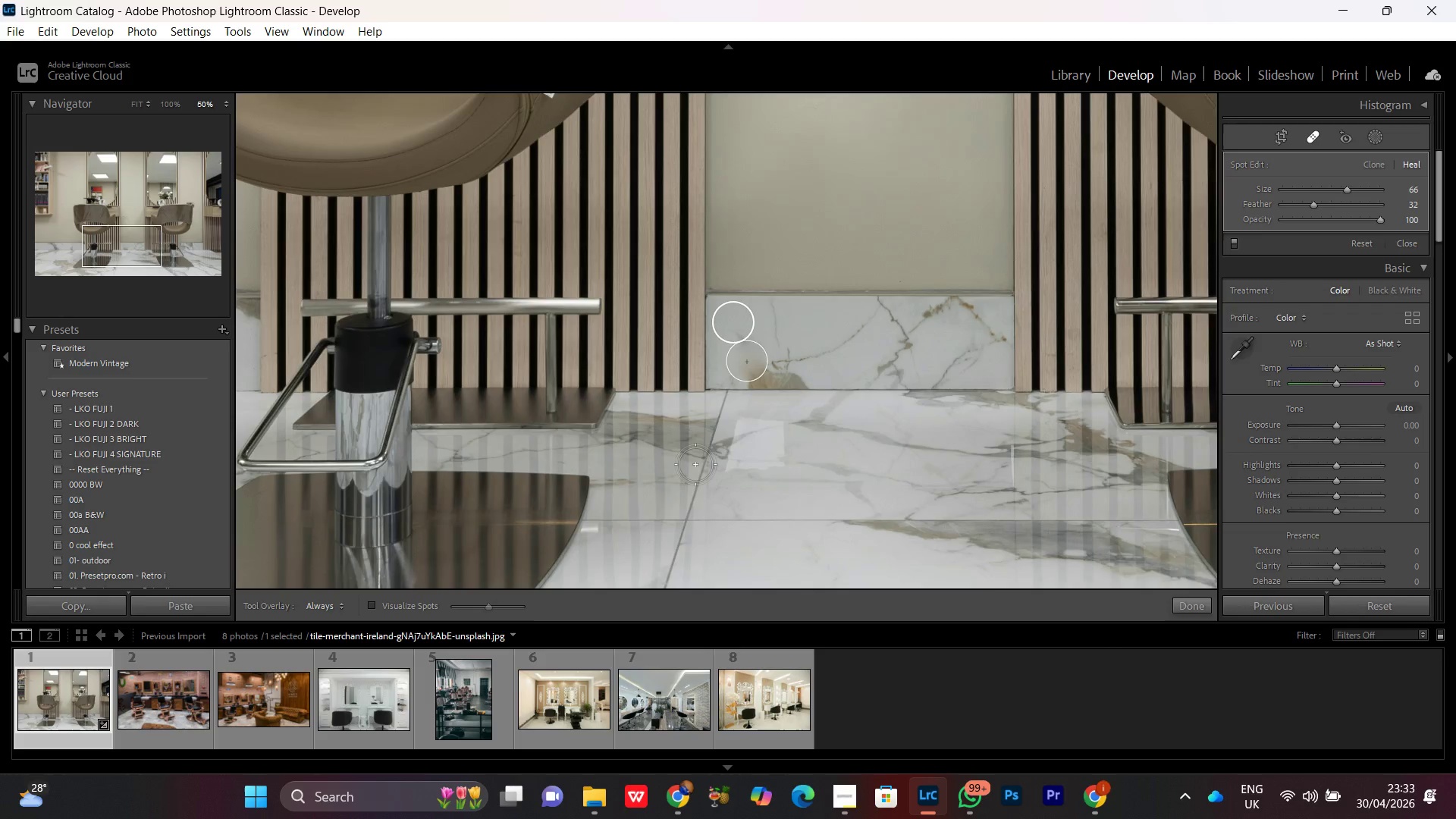 
key(Control+Minus)
 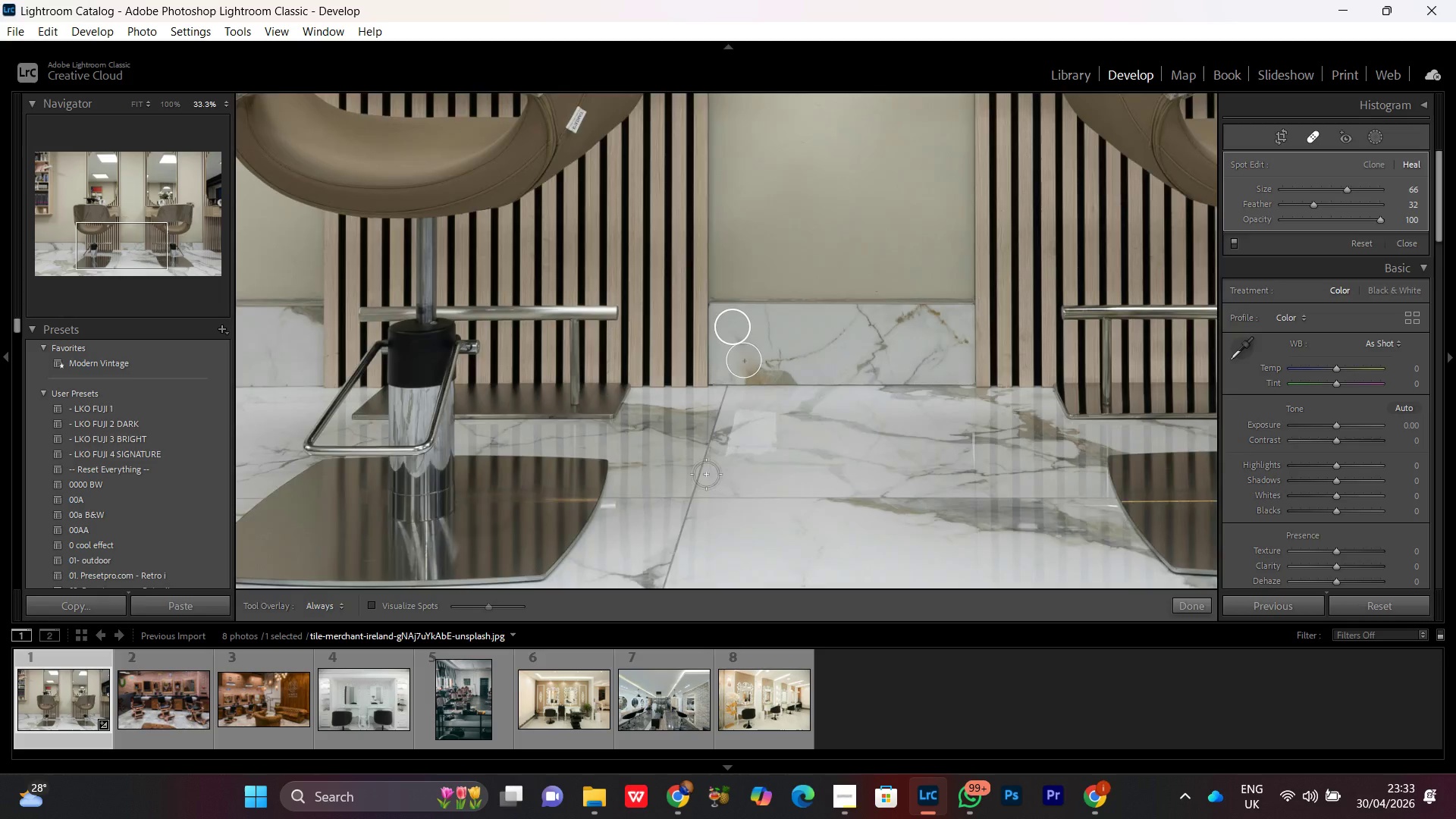 
key(Control+Minus)
 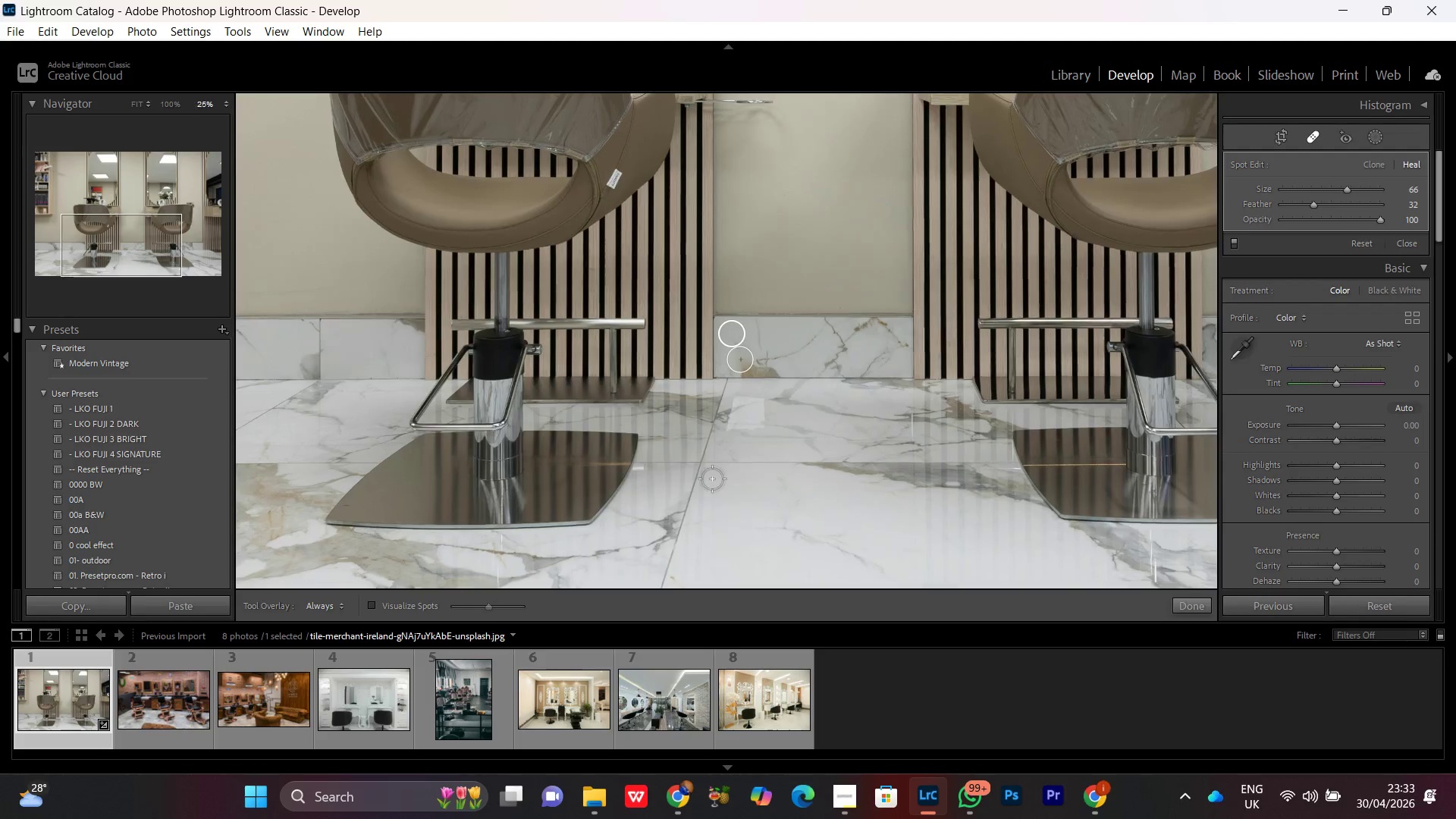 
key(Control+Minus)
 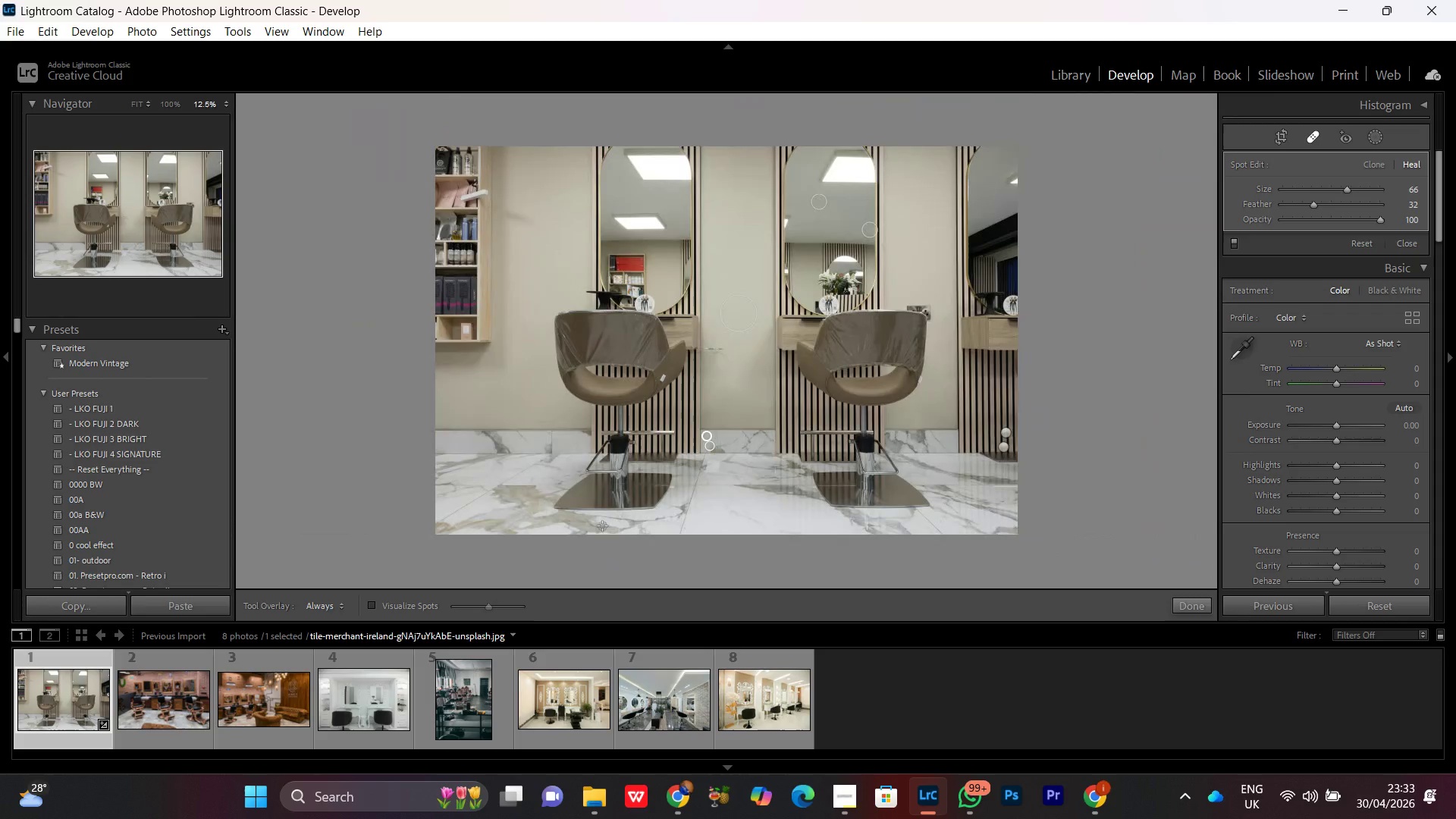 
key(Control+Equal)
 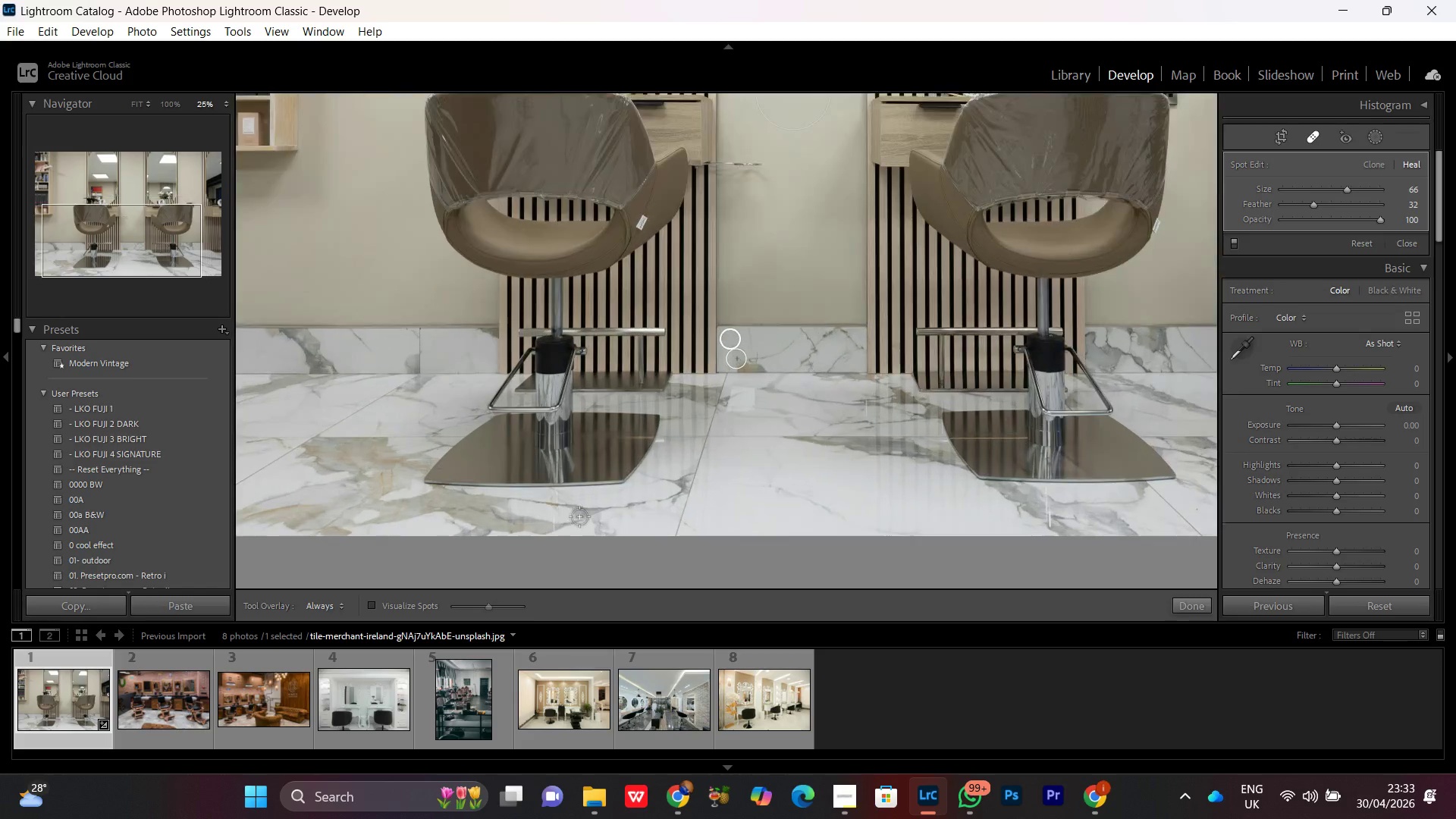 
key(Control+Equal)
 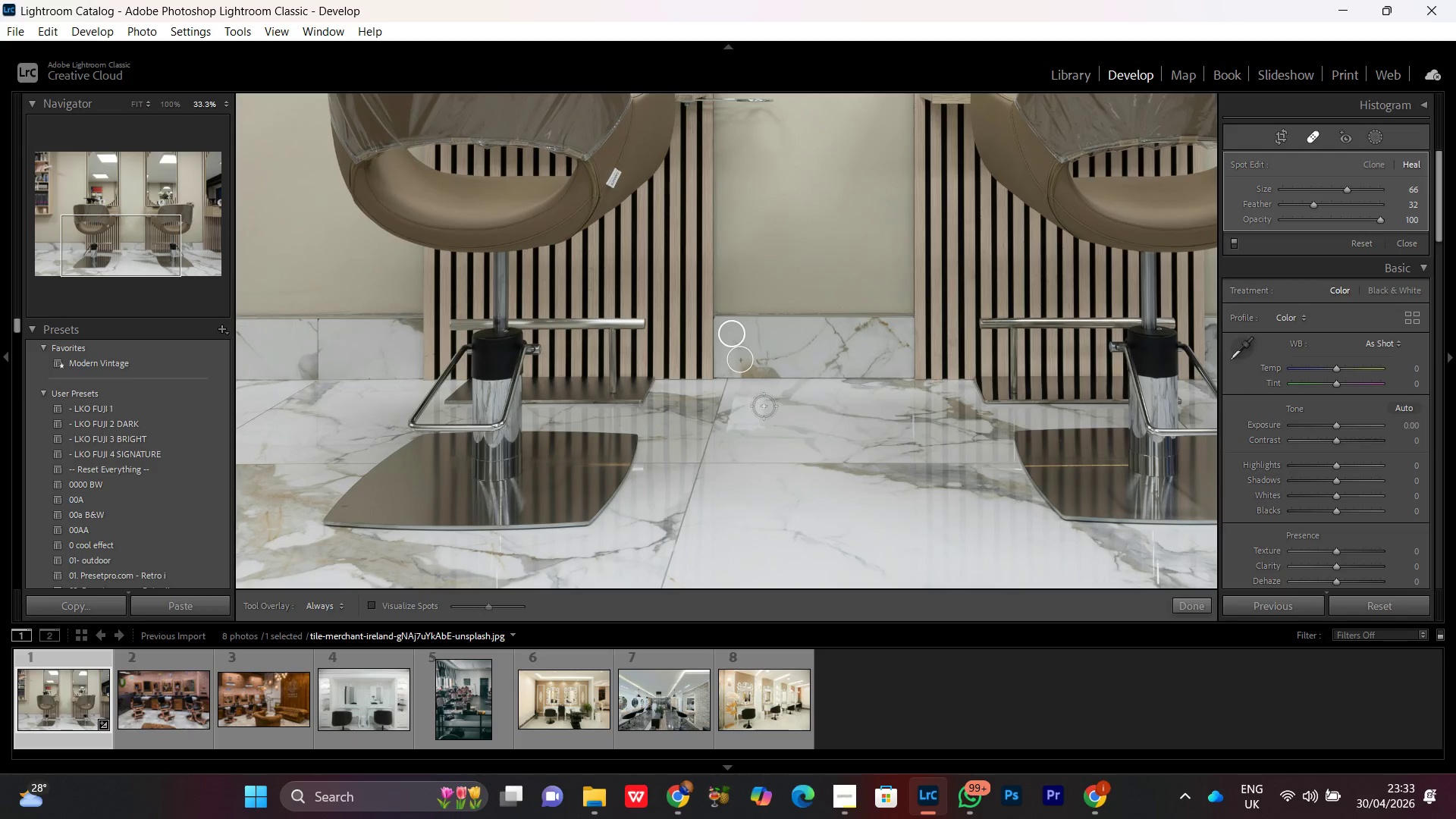 
hold_key(key=Space, duration=0.83)
 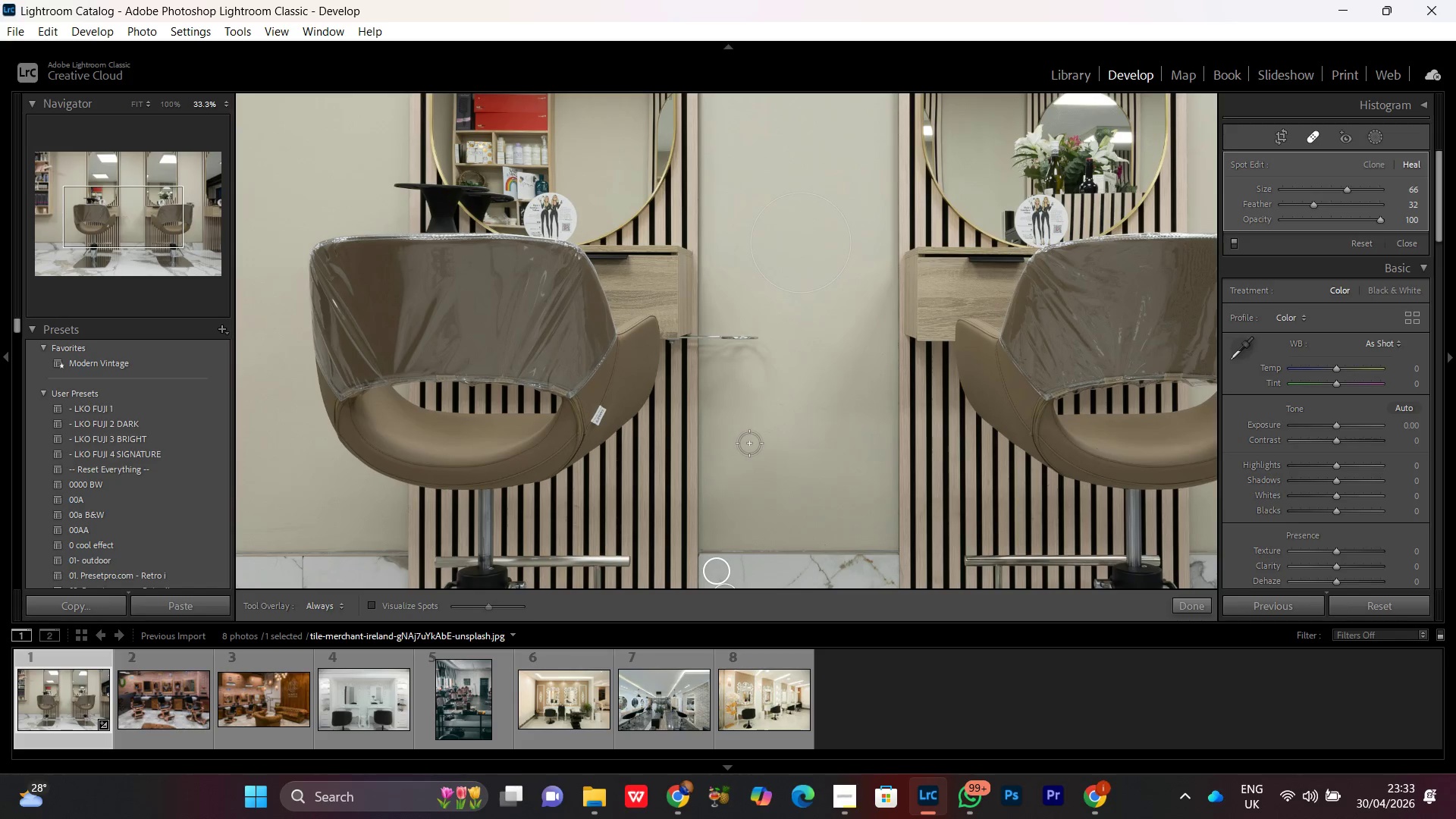 
left_click_drag(start_coordinate=[791, 191], to_coordinate=[776, 428])
 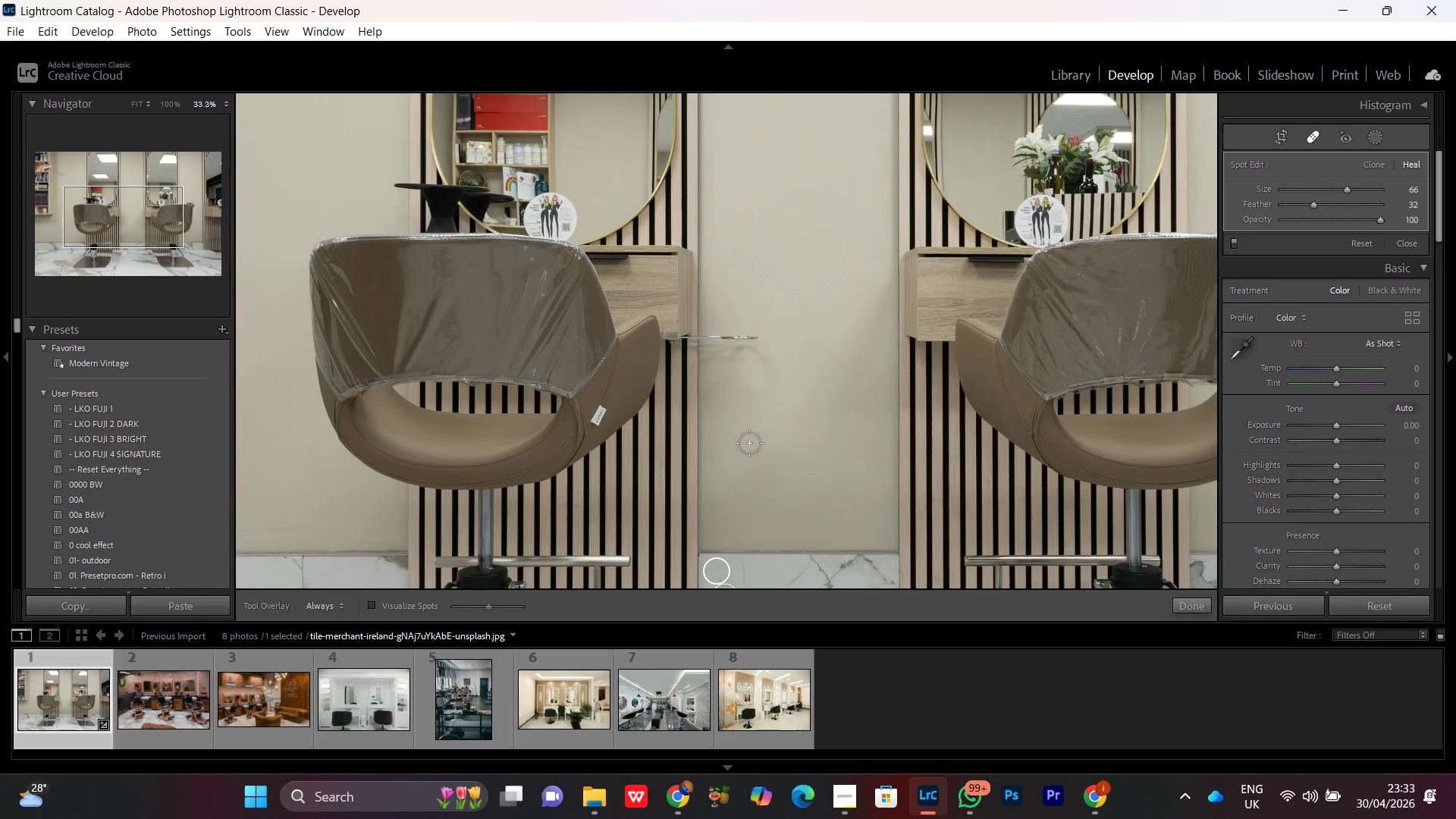 
key(Control+Equal)
 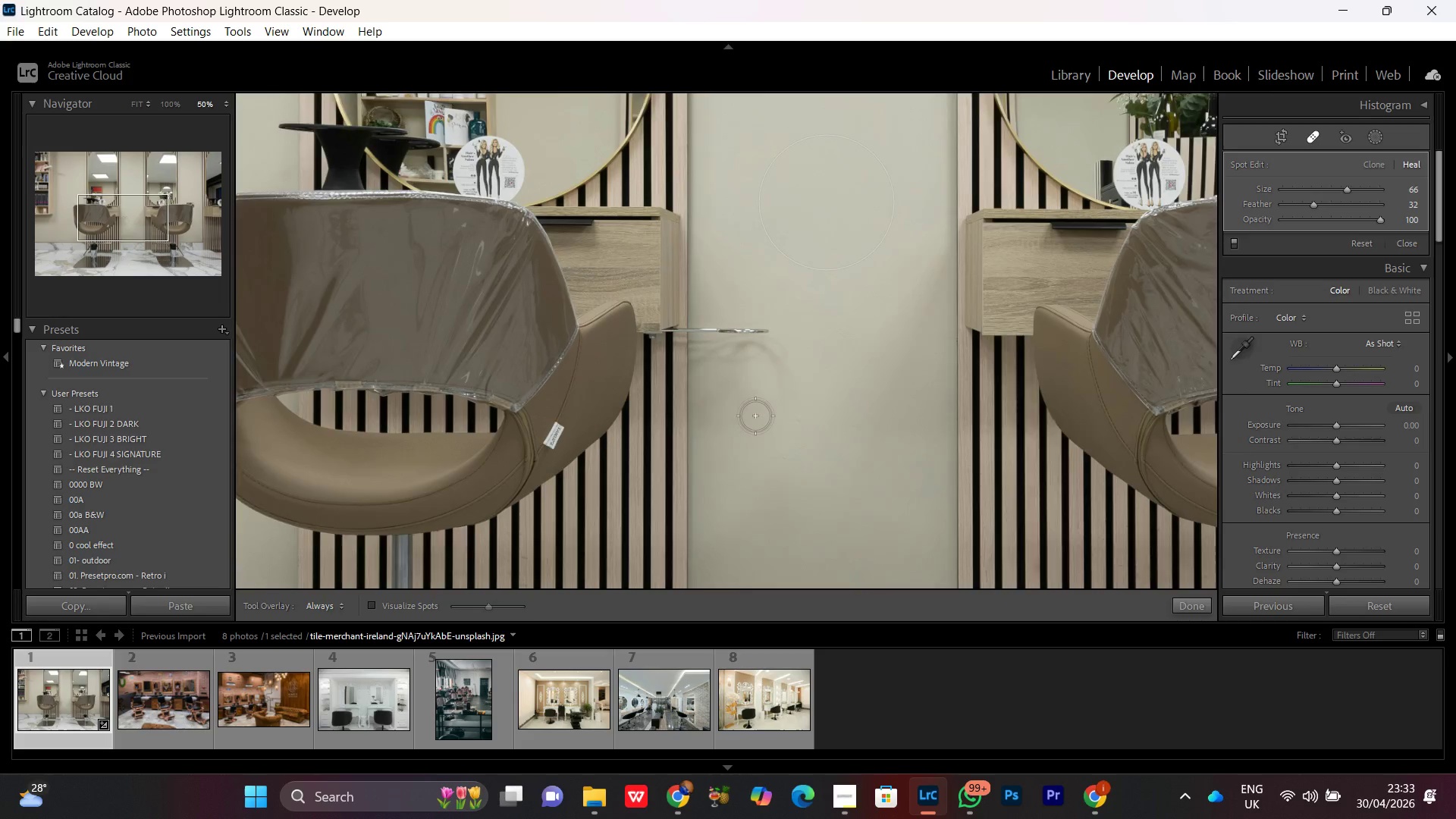 
key(Control+Equal)
 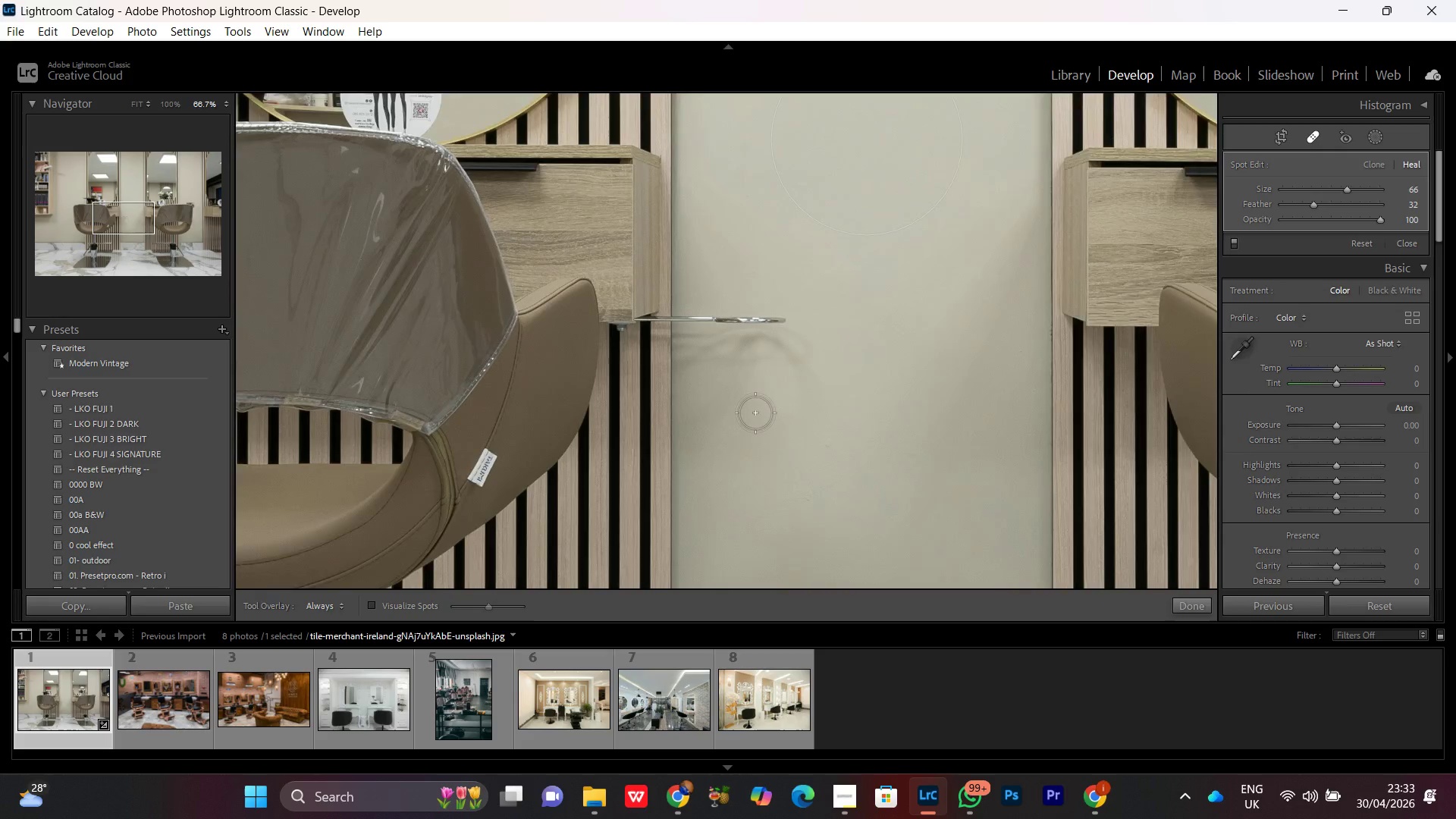 
key(Control+Equal)
 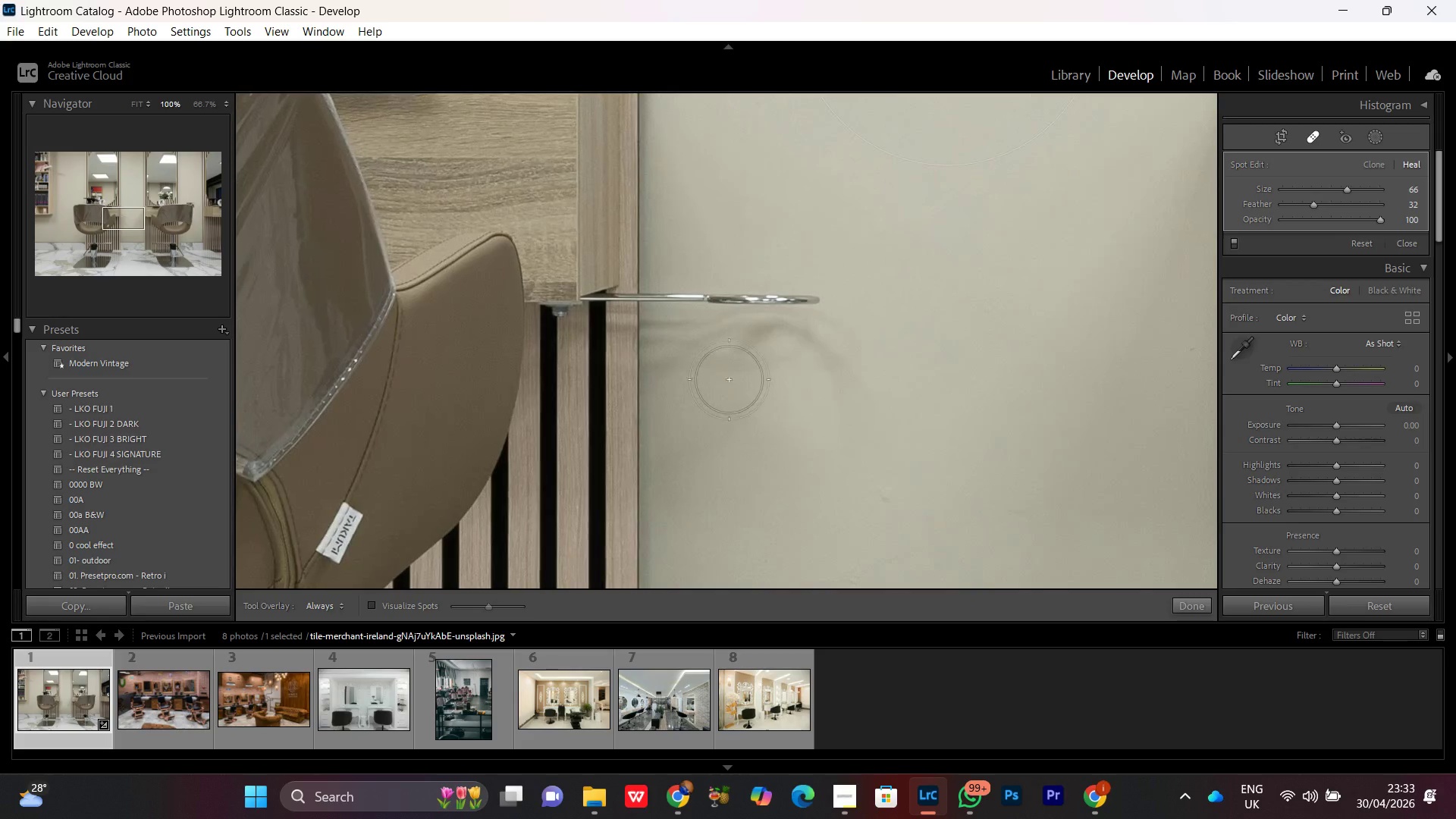 
key(Control+Equal)
 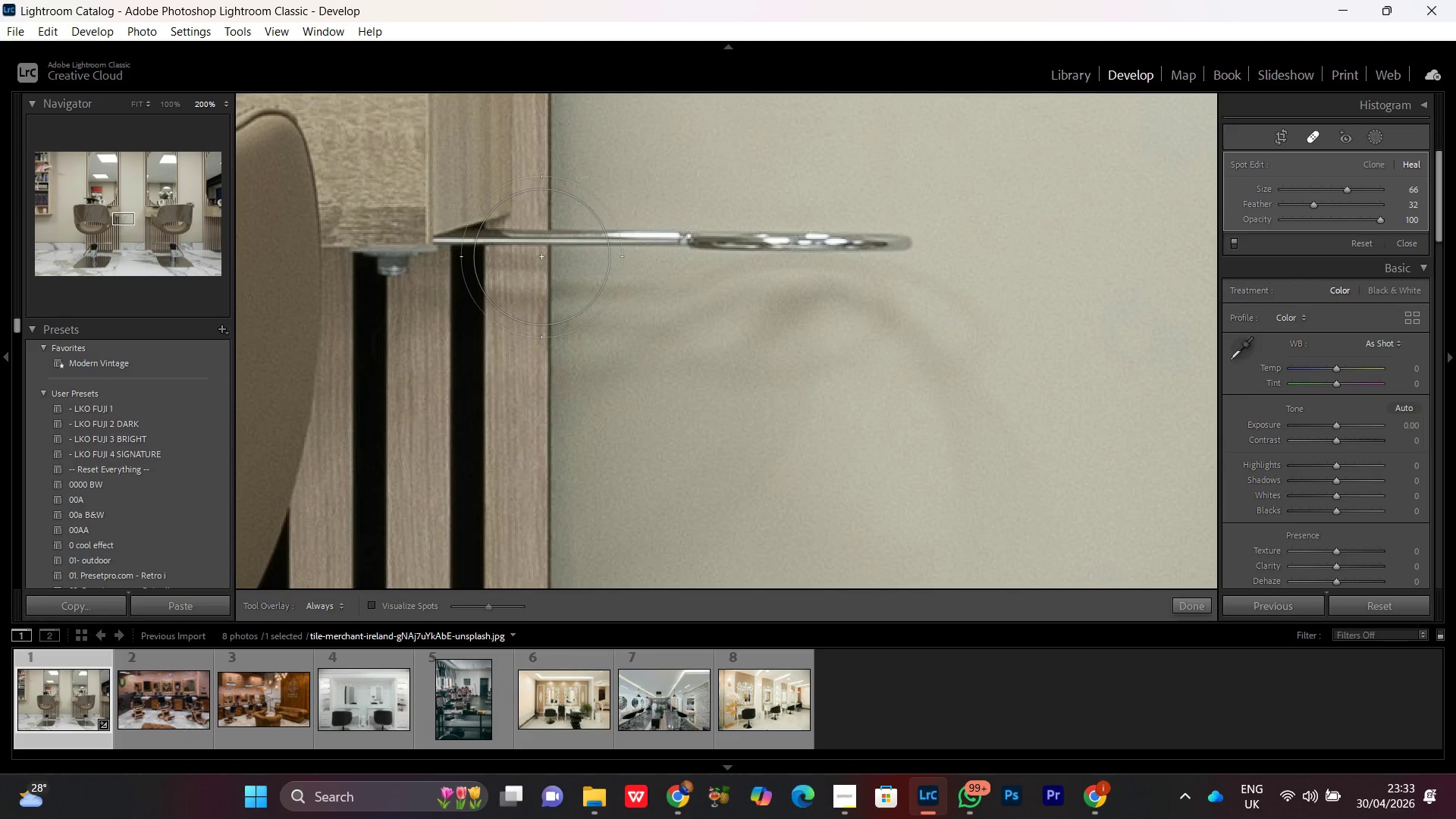 
left_click_drag(start_coordinate=[540, 258], to_coordinate=[816, 265])
 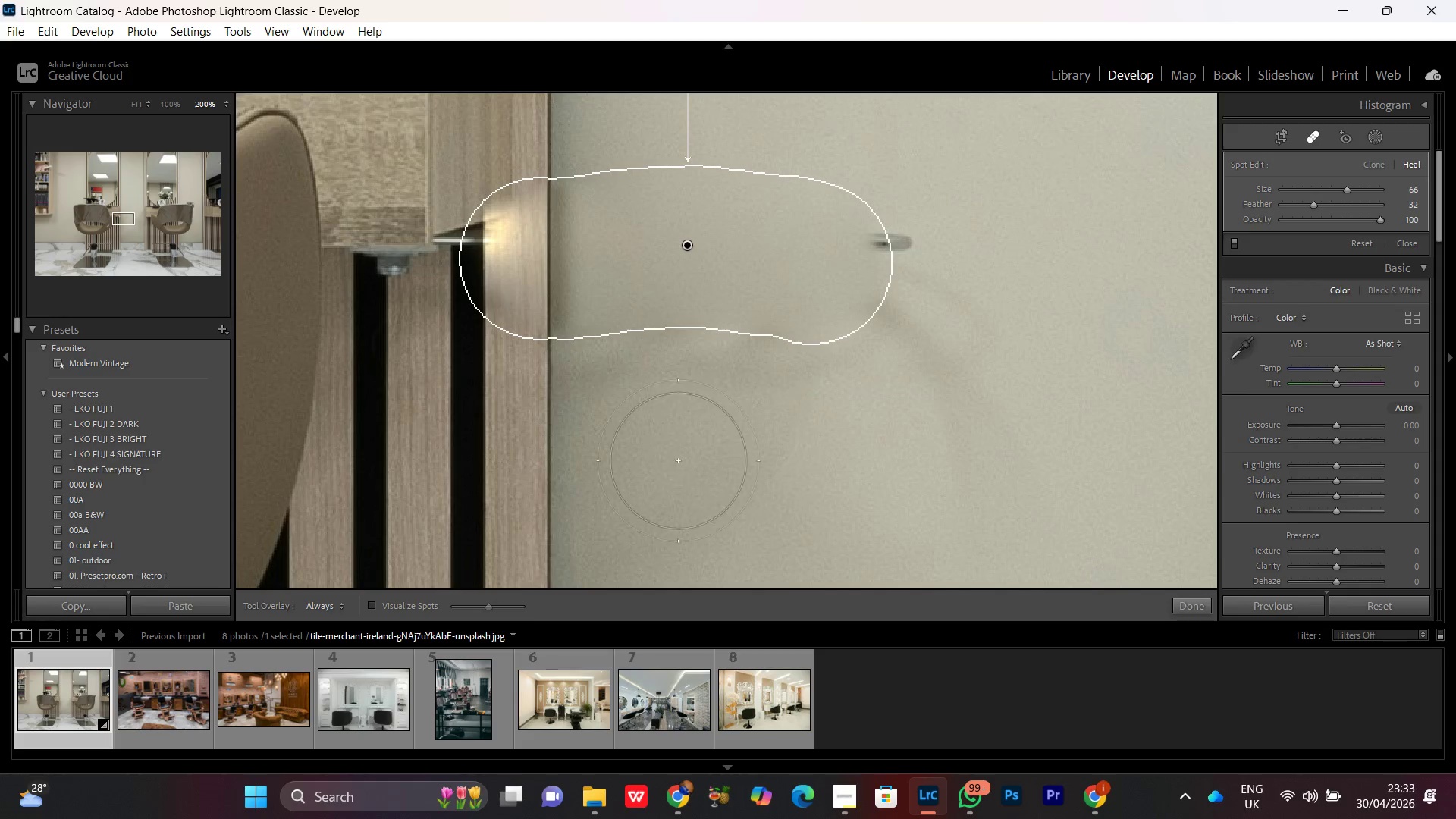 
key(Control+Minus)
 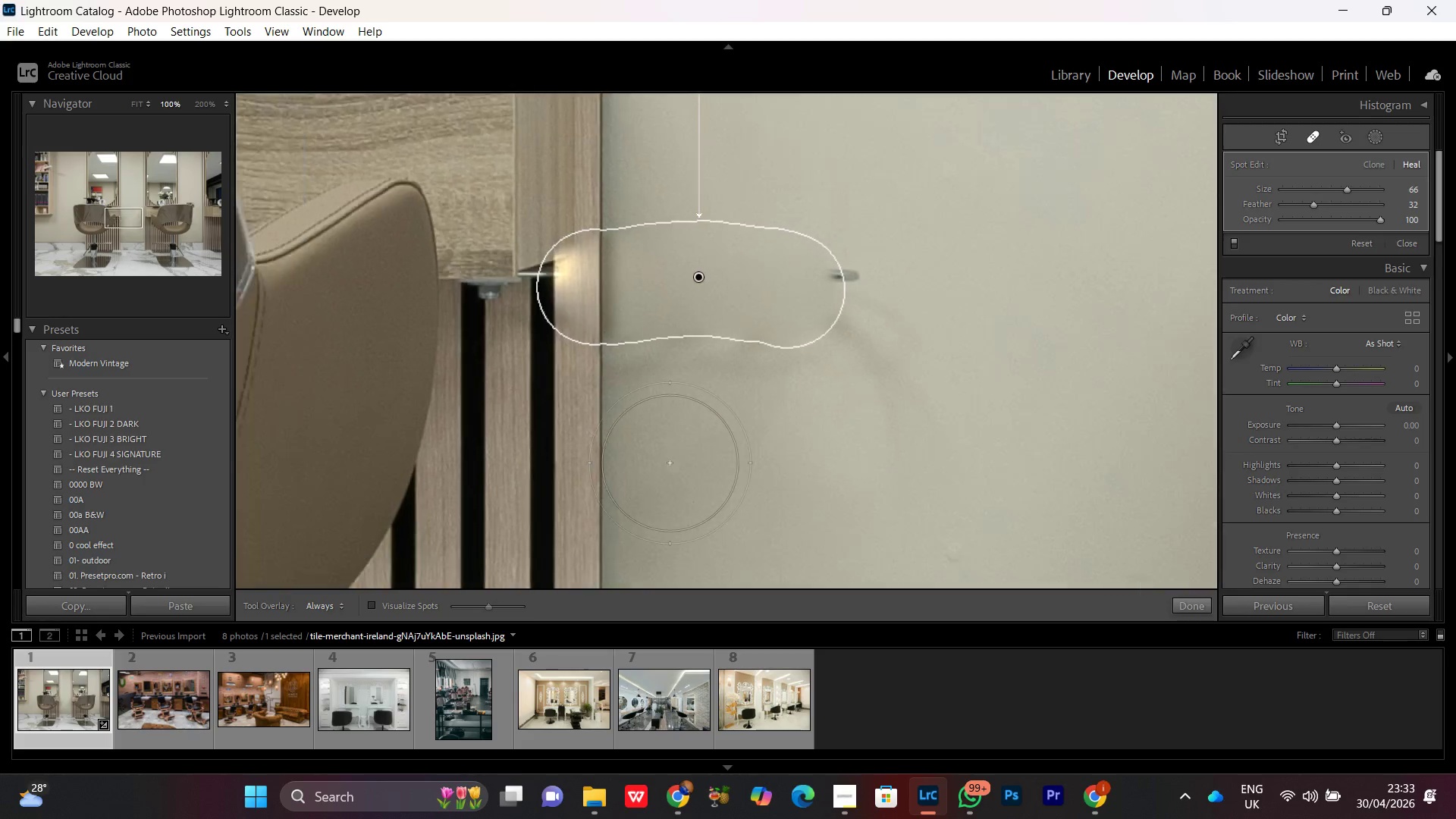 
key(Control+Minus)
 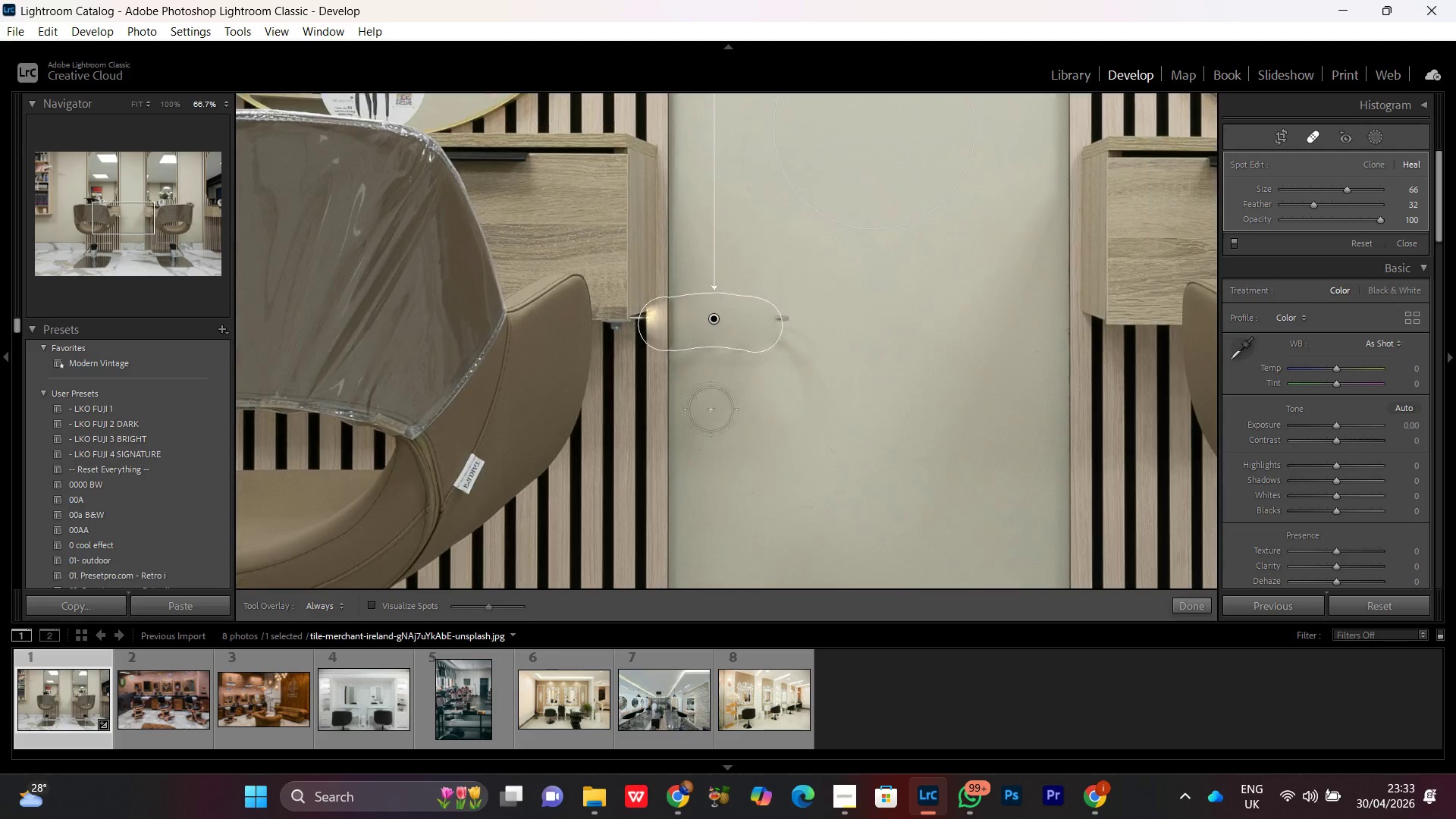 
key(Control+Minus)
 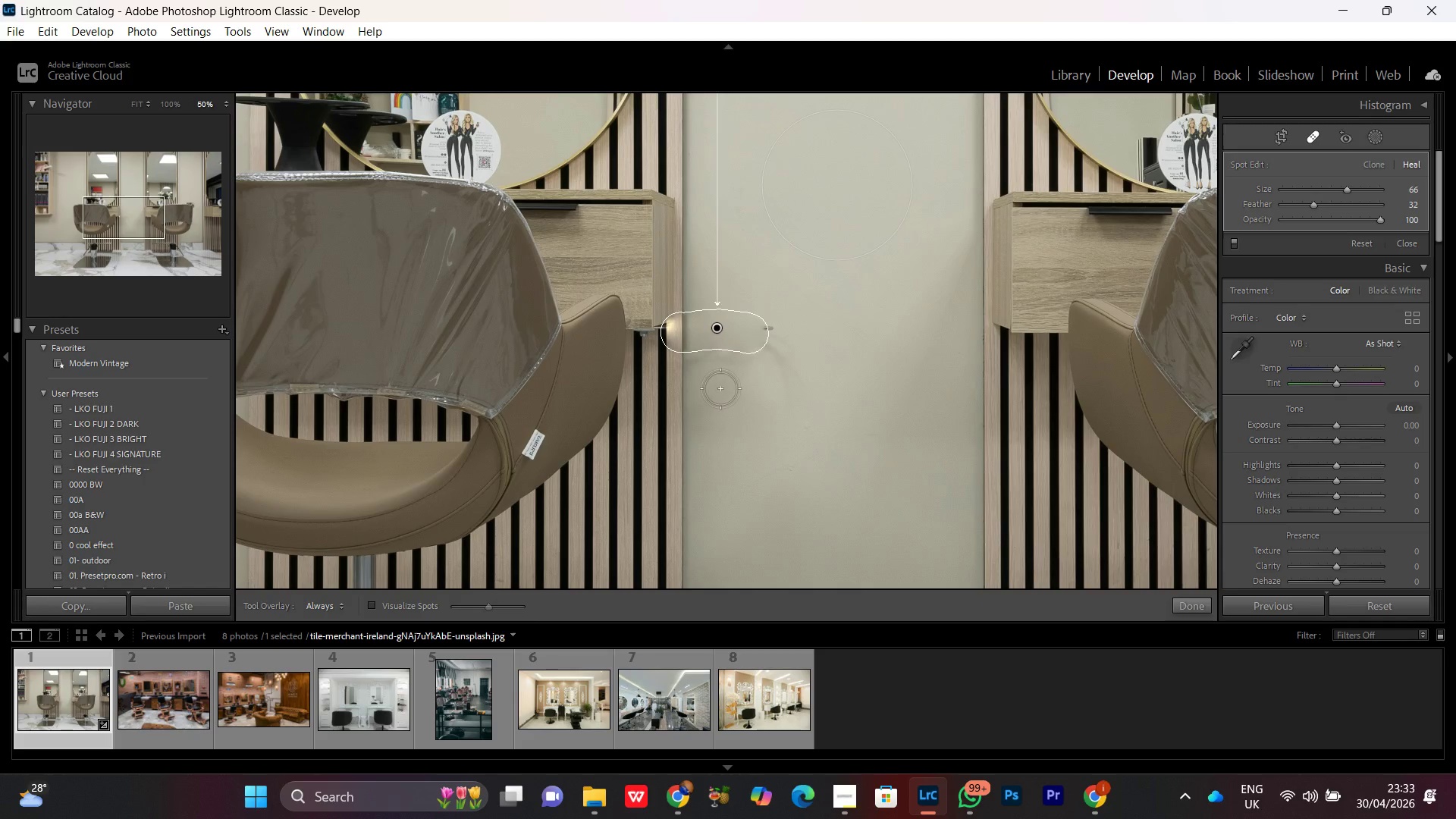 
key(Control+Minus)
 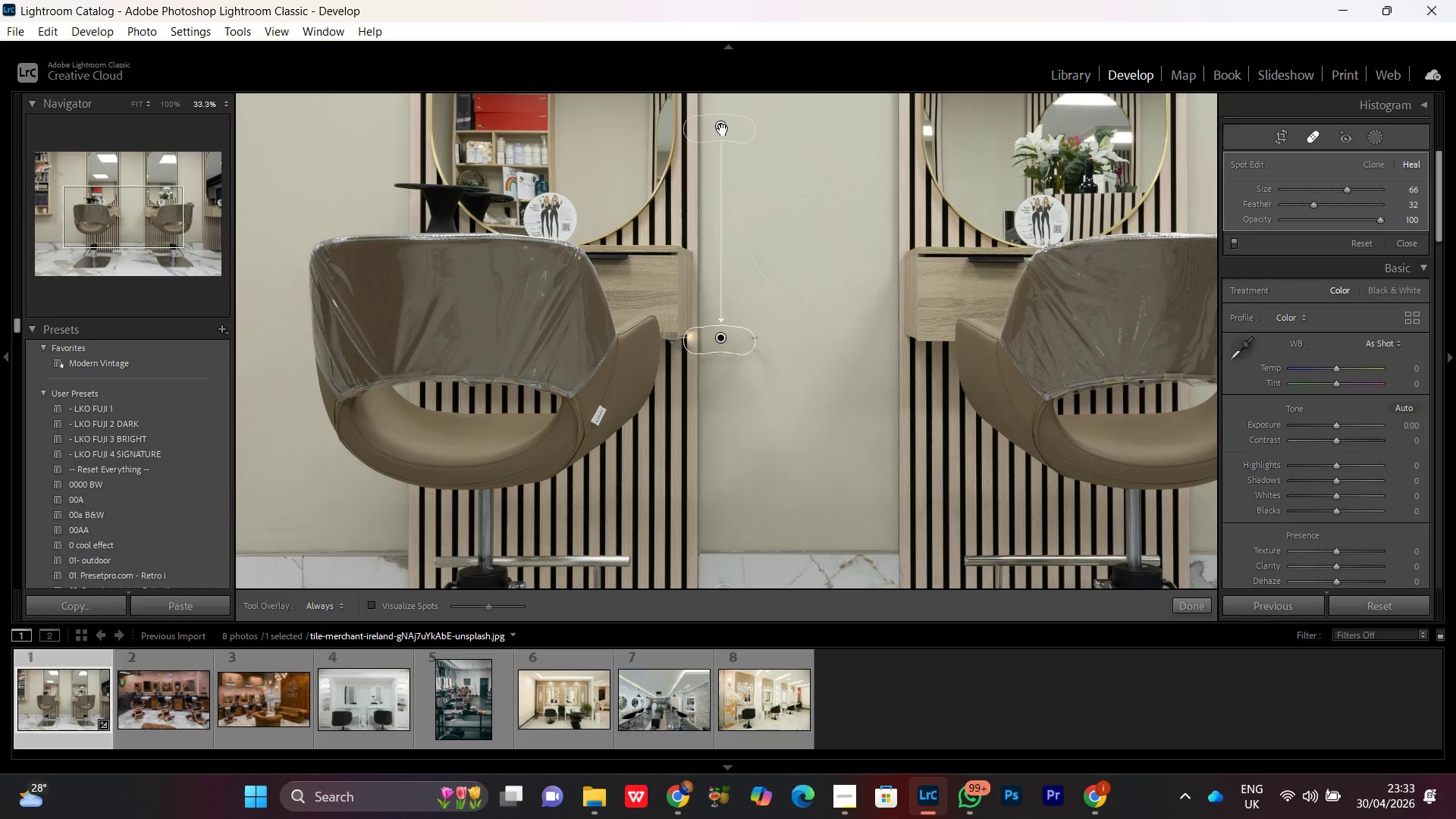 
left_click_drag(start_coordinate=[723, 126], to_coordinate=[723, 379])
 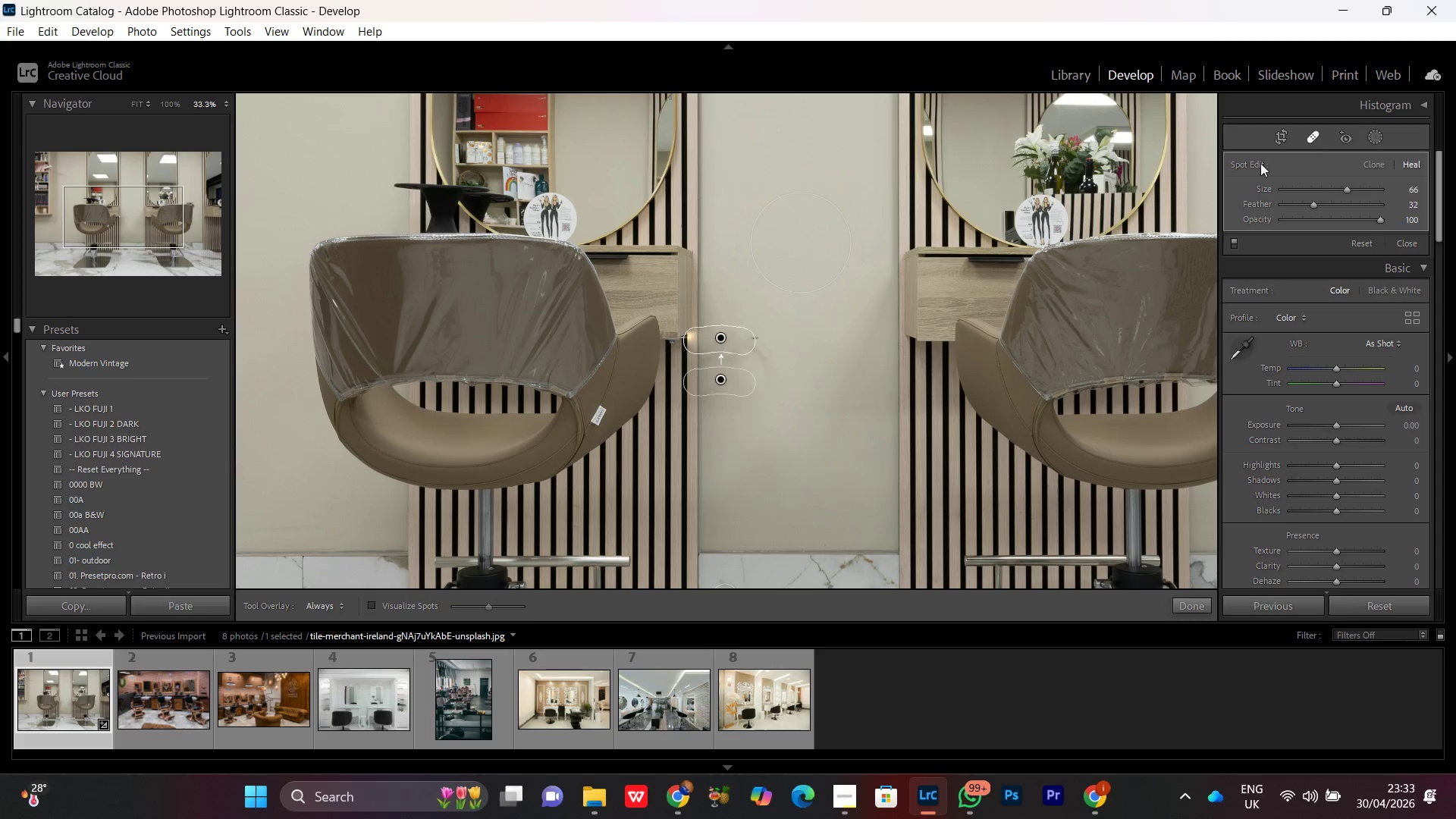 
hold_key(key=Space, duration=1.59)
 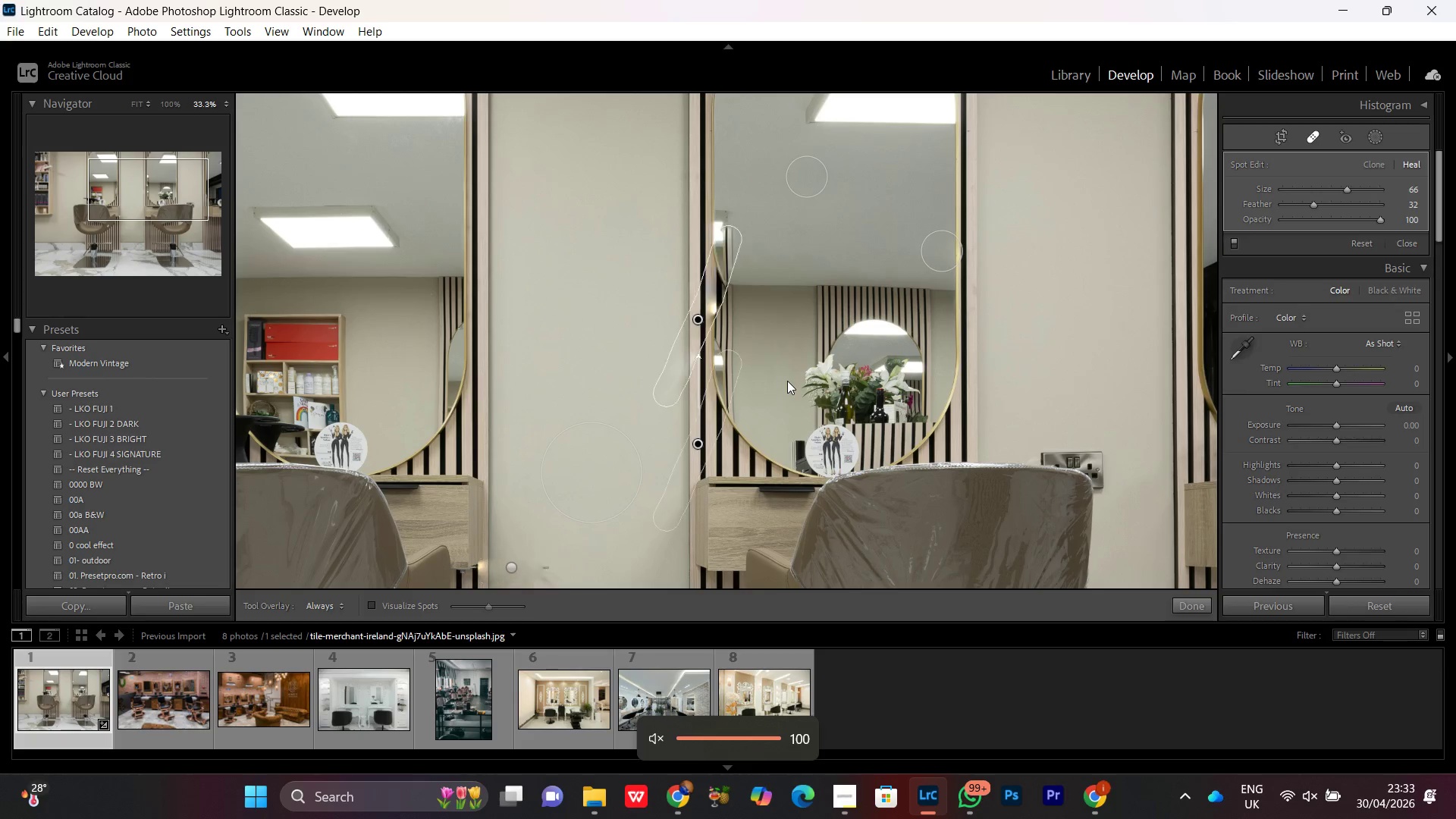 
left_click_drag(start_coordinate=[814, 224], to_coordinate=[606, 453])
 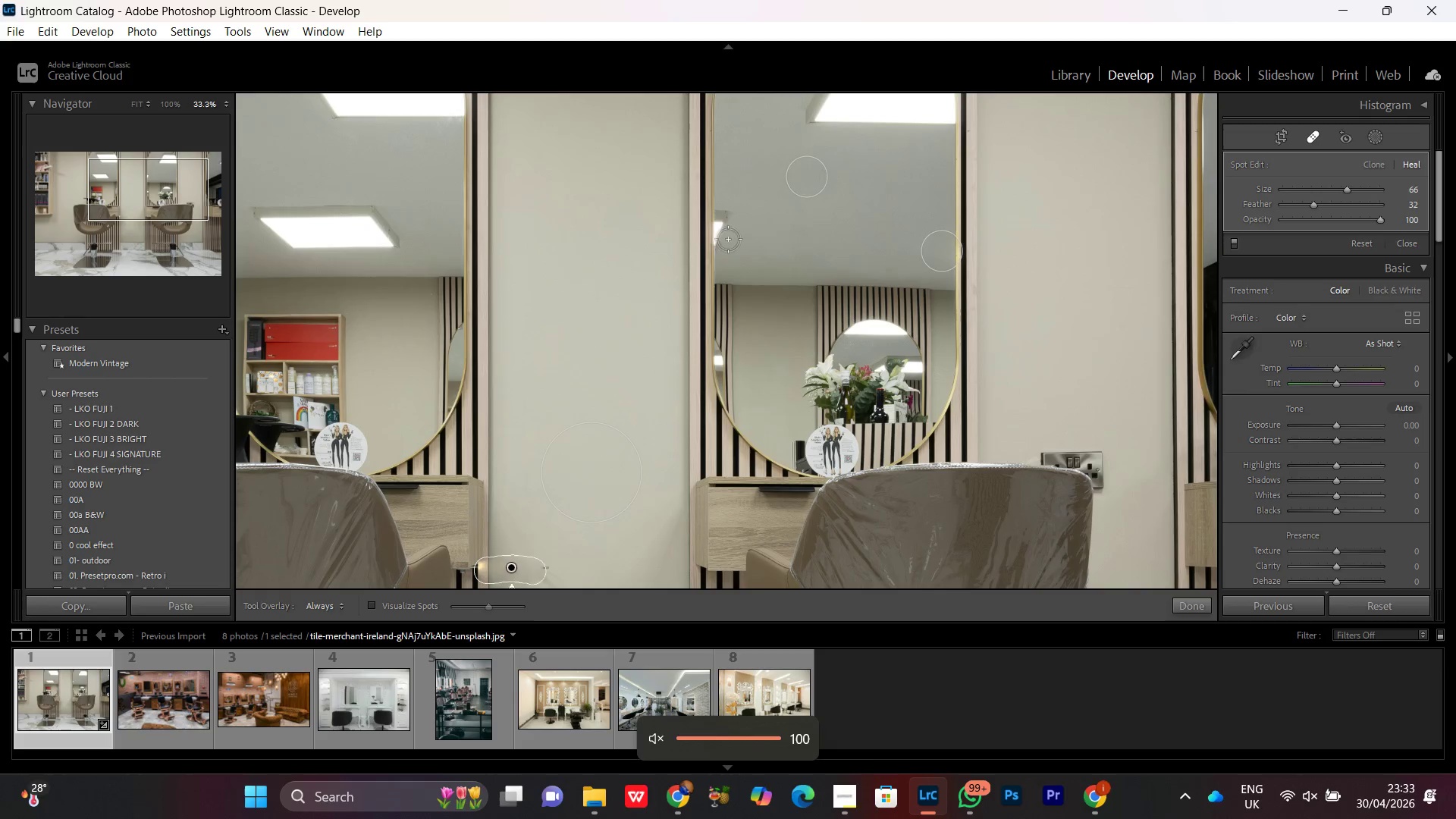 
key(Mute)
 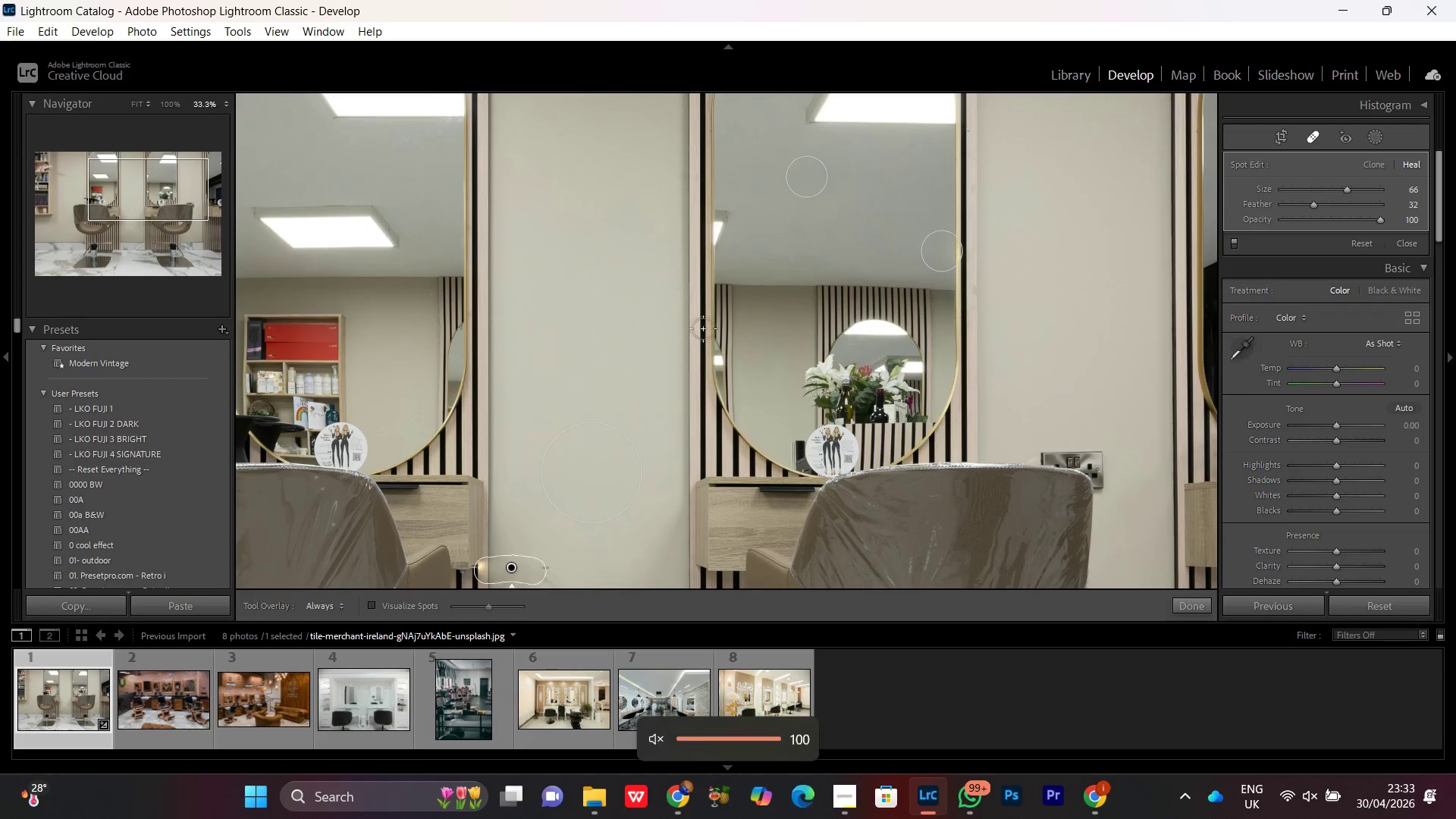 
left_click_drag(start_coordinate=[728, 239], to_coordinate=[666, 394])
 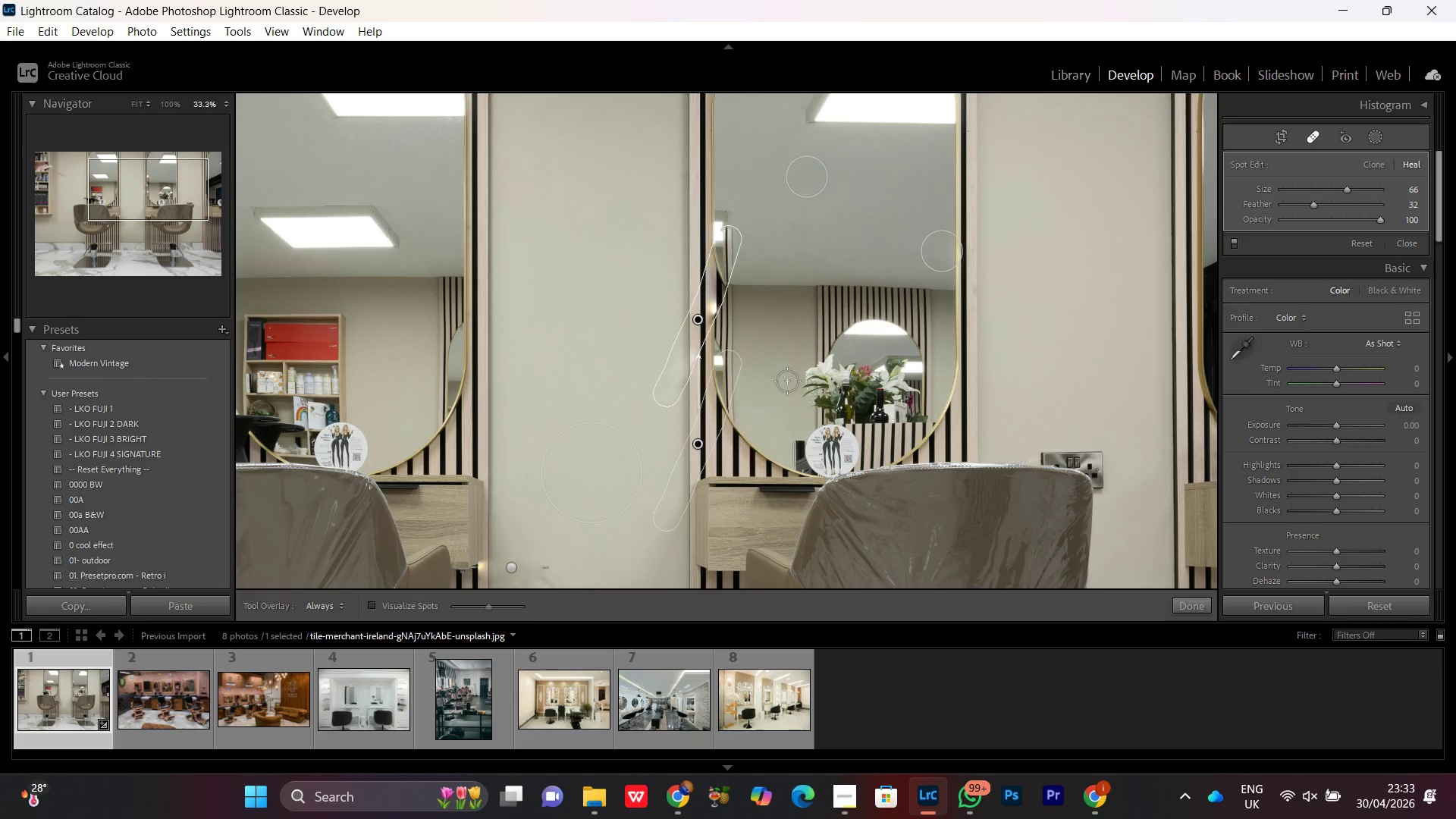 
key(Control+Z)
 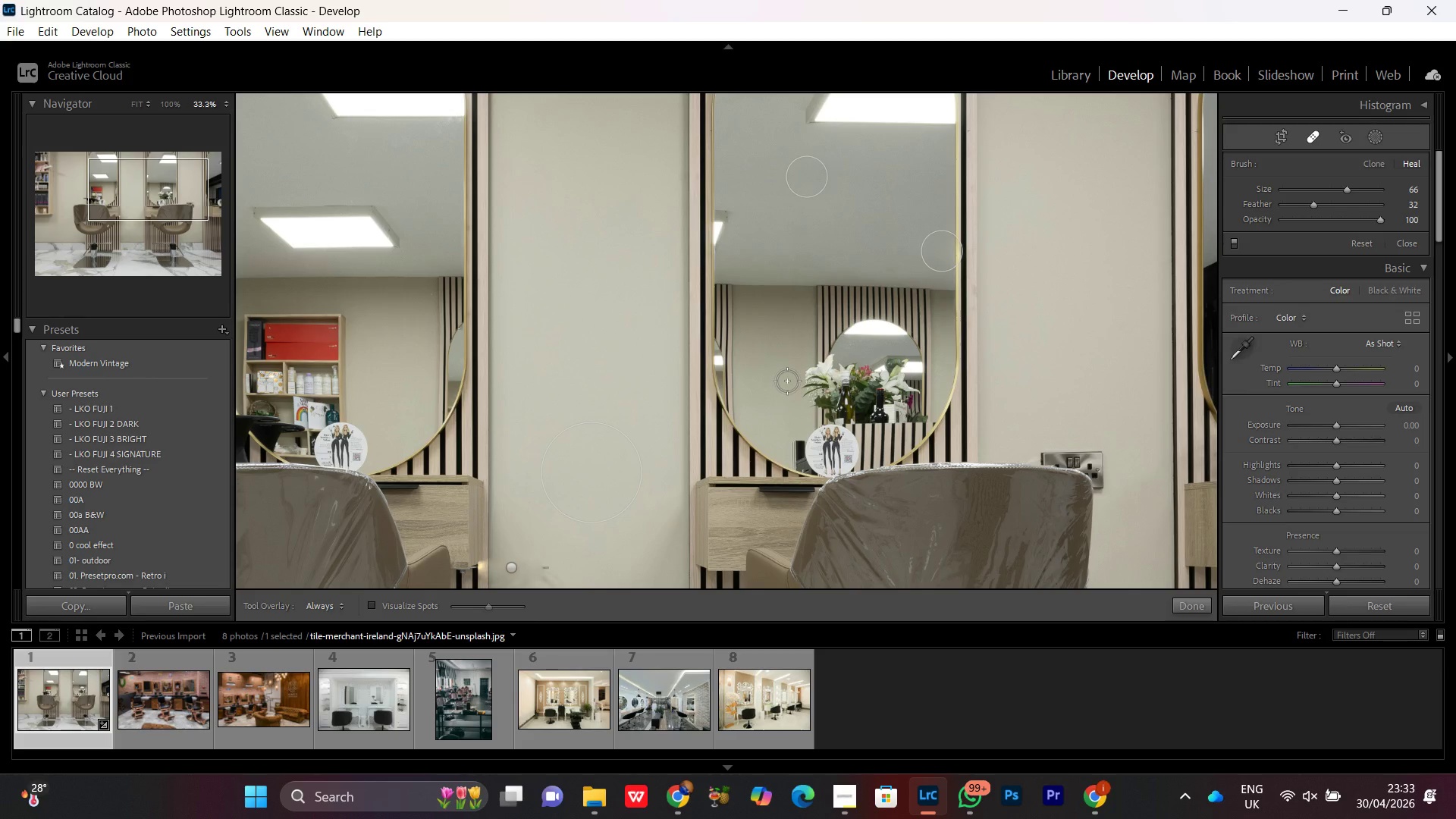 
wait(8.25)
 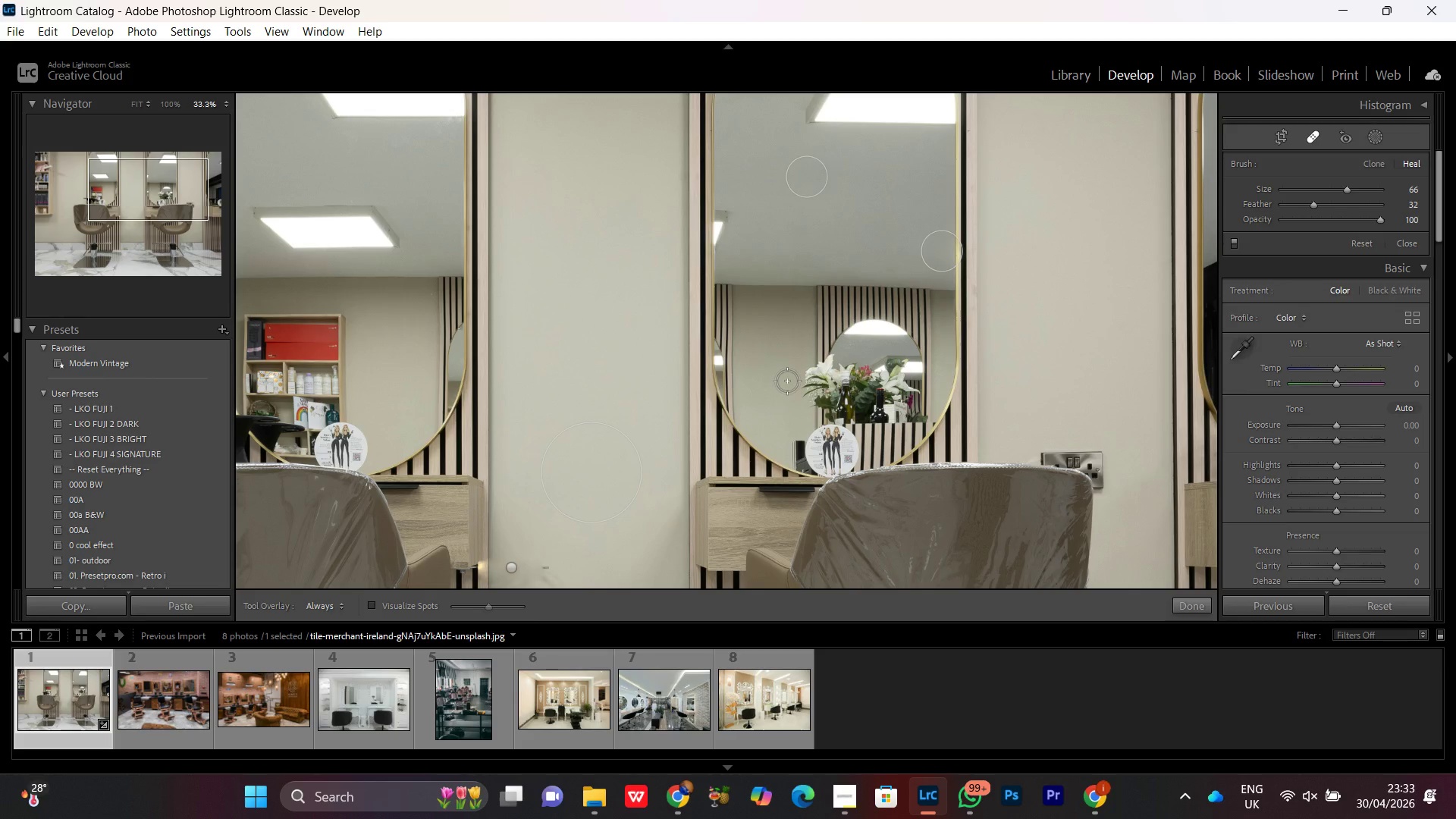 
left_click([1319, 136])
 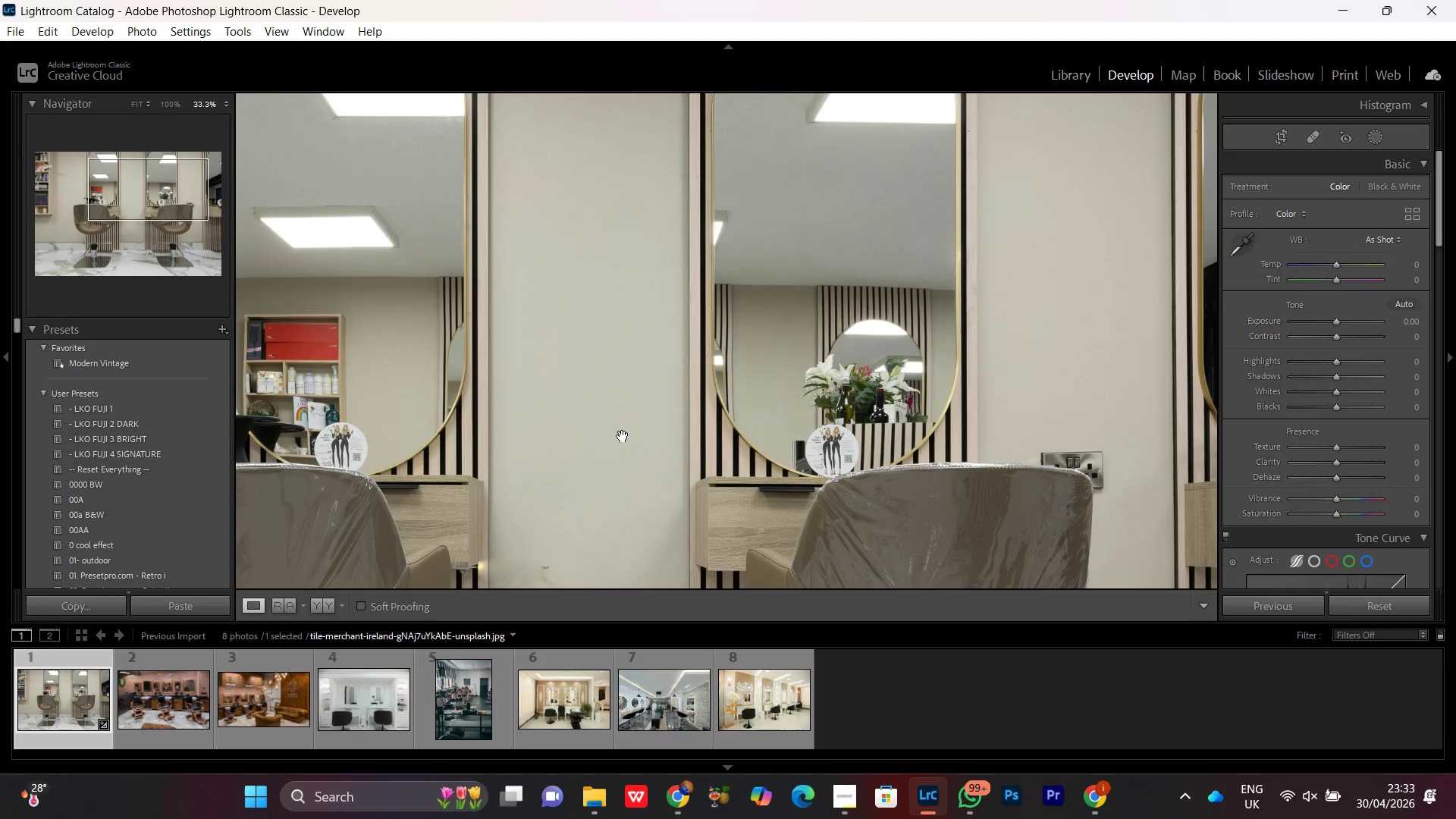 
left_click([632, 402])
 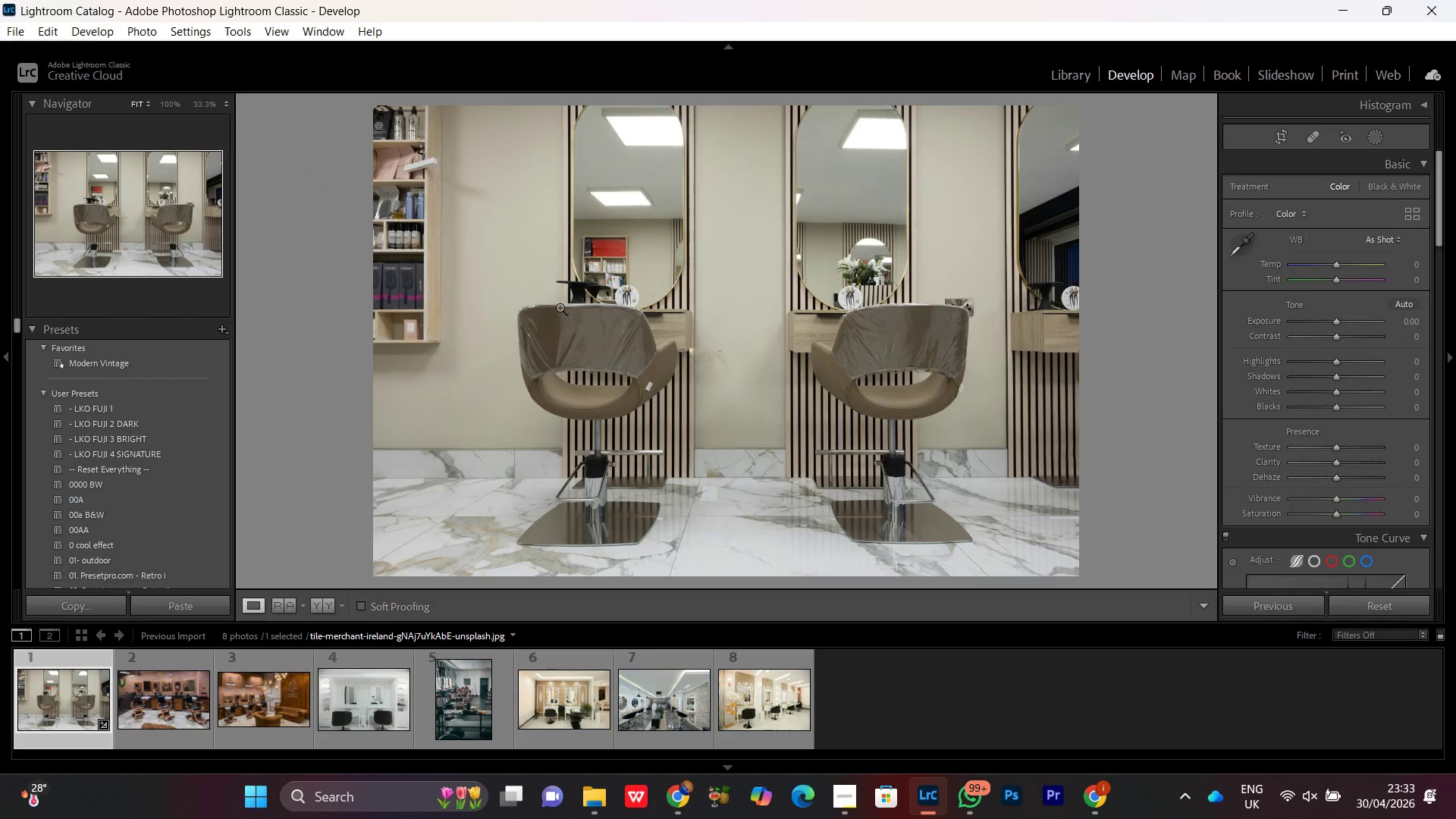 
left_click([509, 245])
 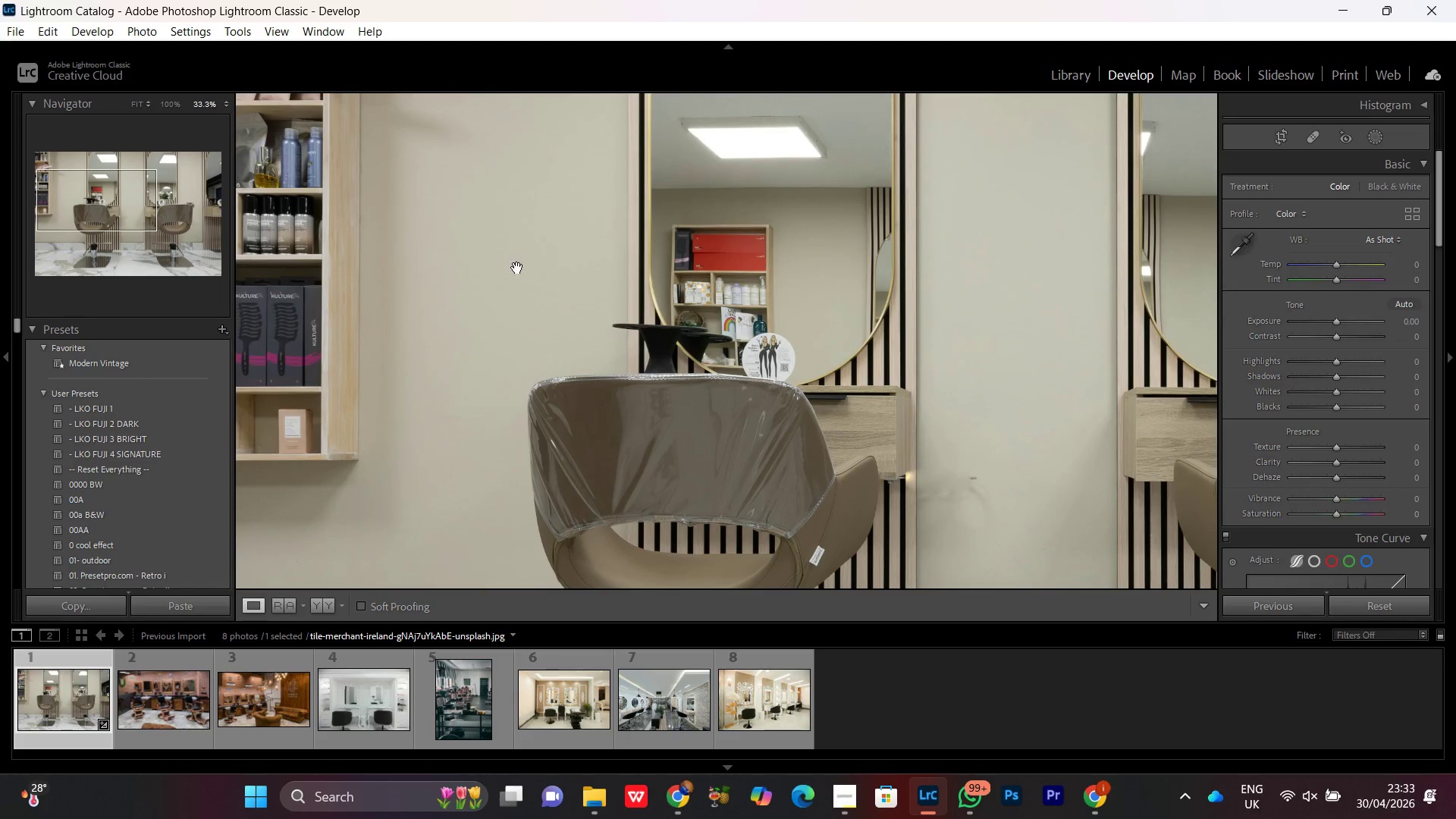 
left_click_drag(start_coordinate=[518, 268], to_coordinate=[485, 551])
 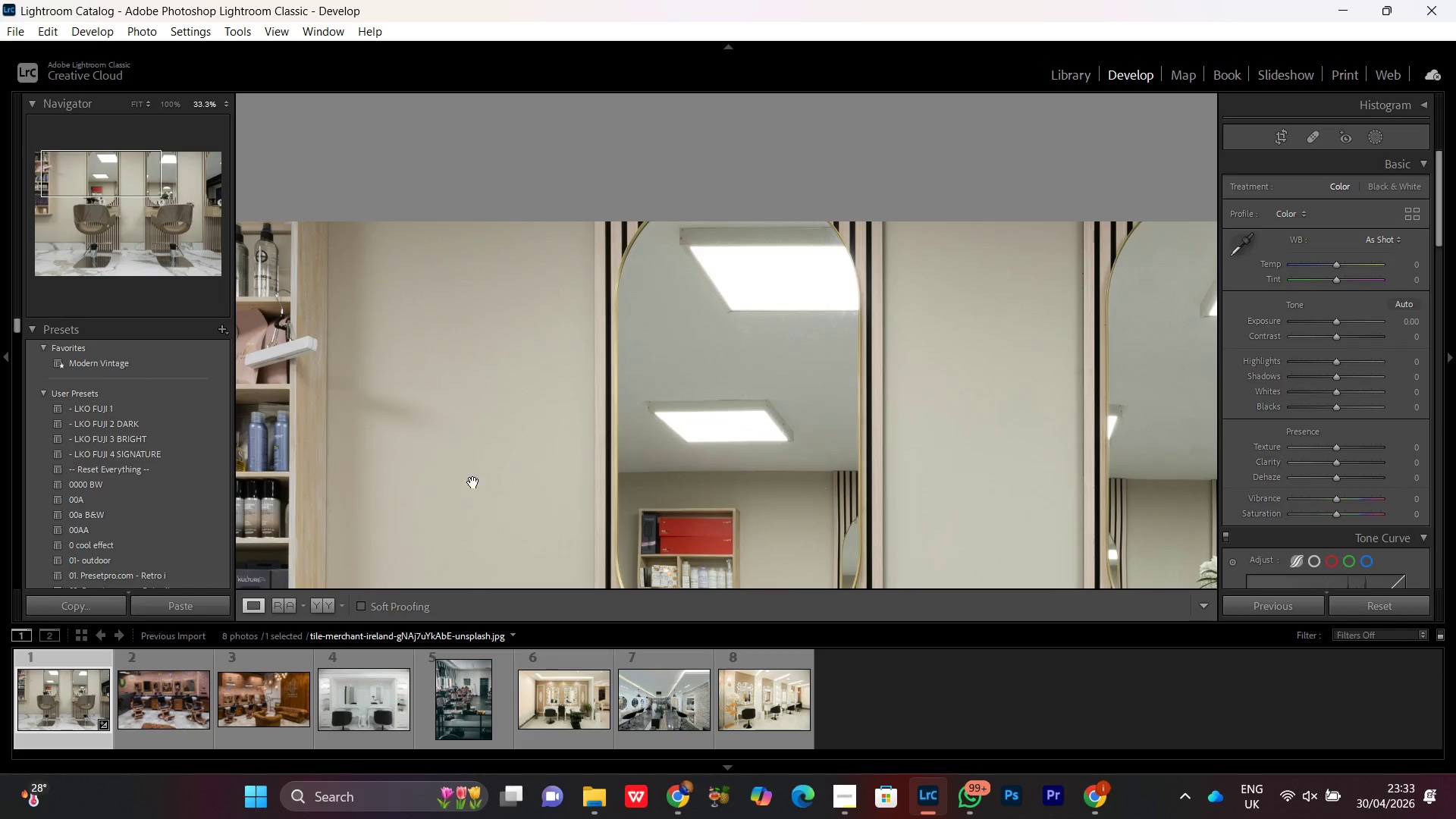 
left_click_drag(start_coordinate=[457, 492], to_coordinate=[512, 343])
 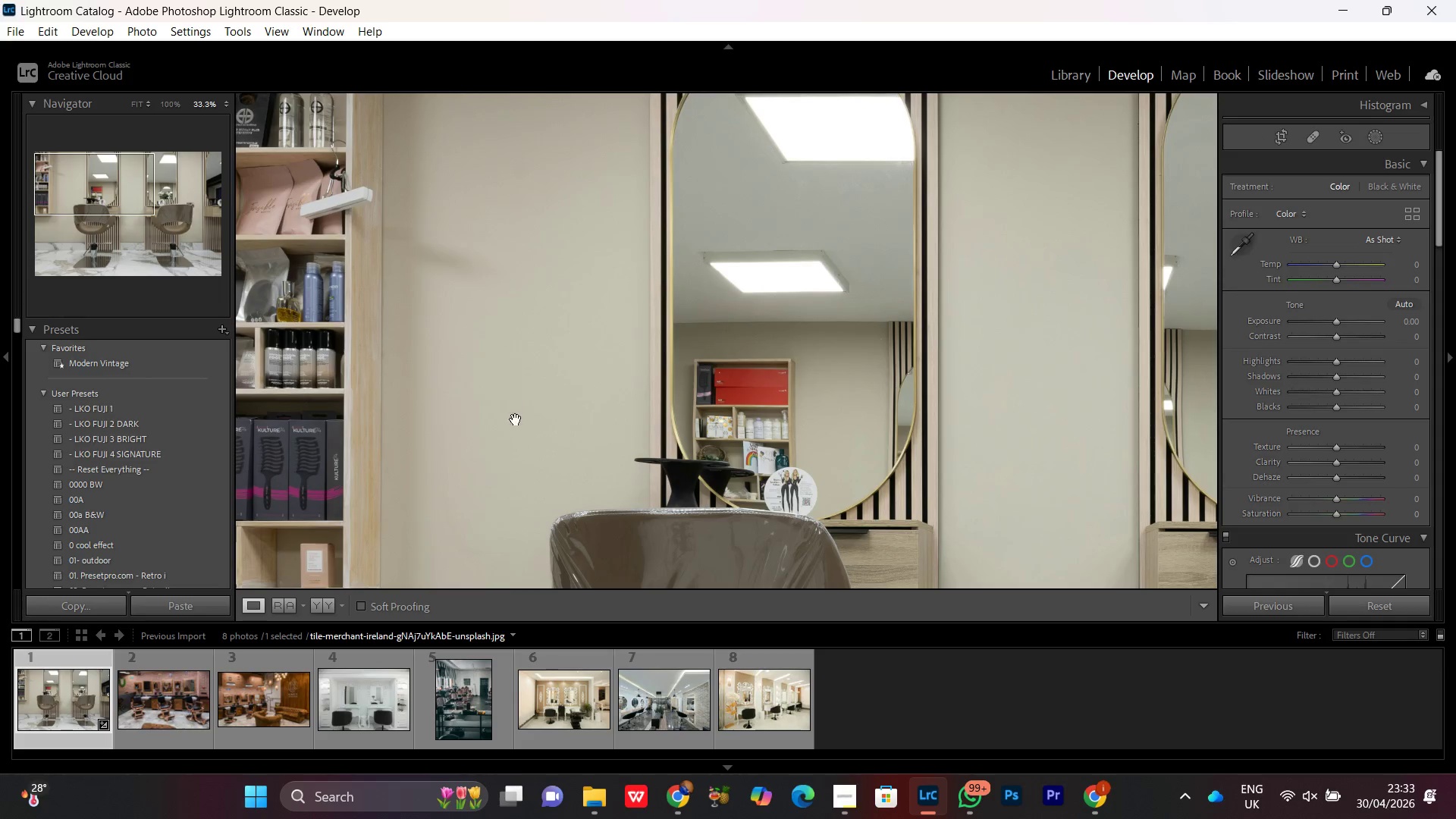 
left_click([516, 419])
 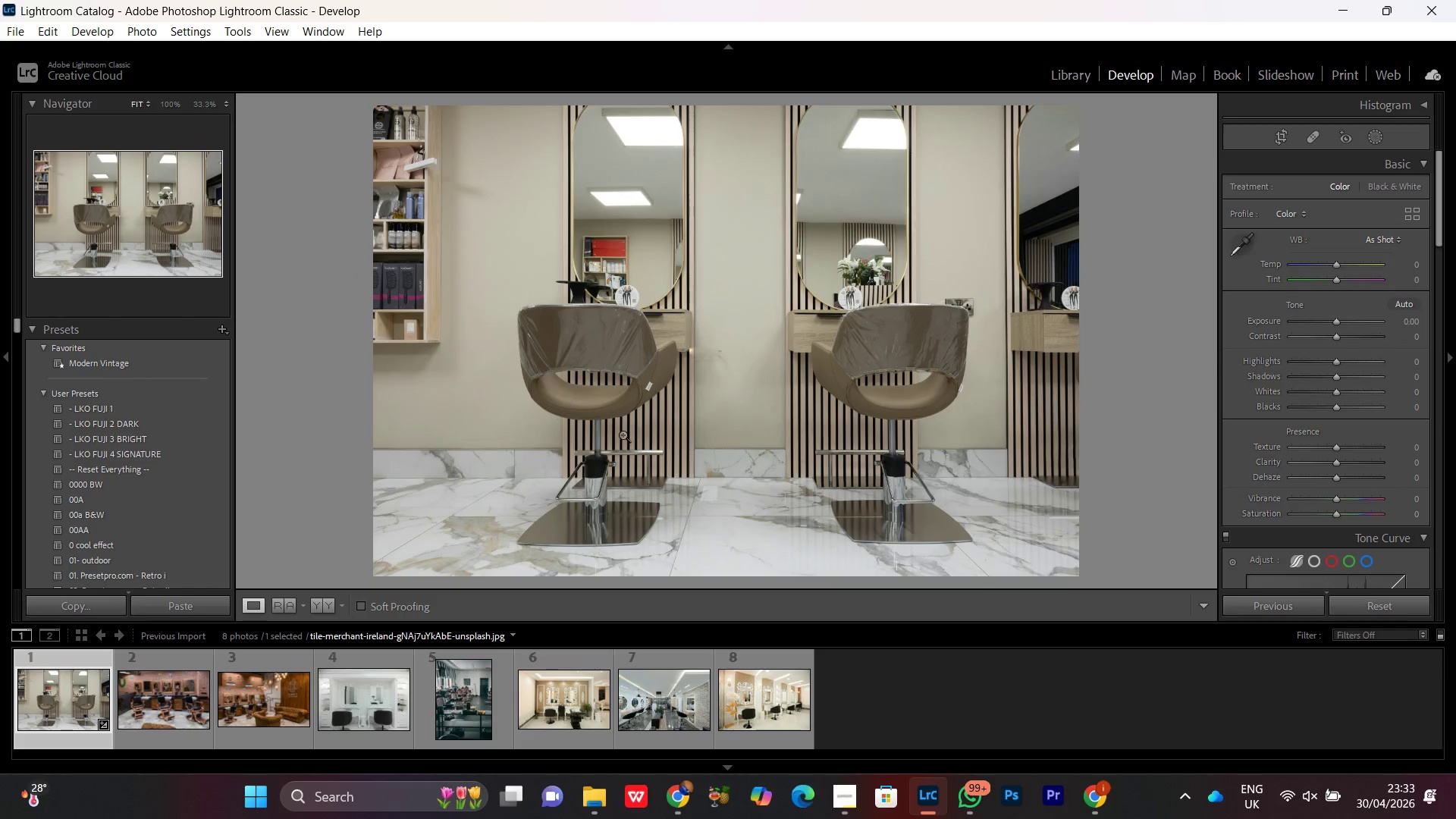 
left_click([638, 436])
 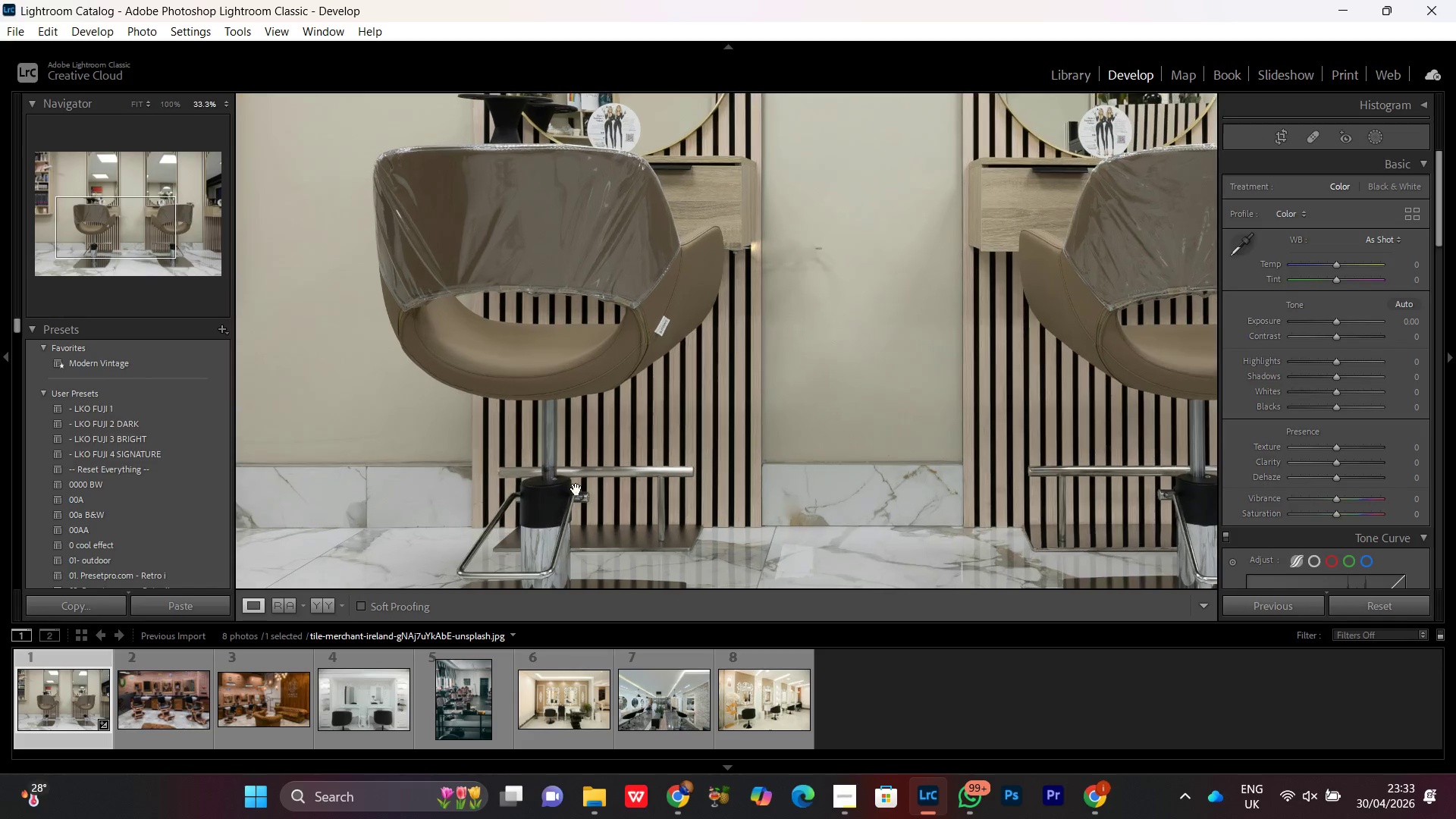 
left_click_drag(start_coordinate=[546, 511], to_coordinate=[613, 310])
 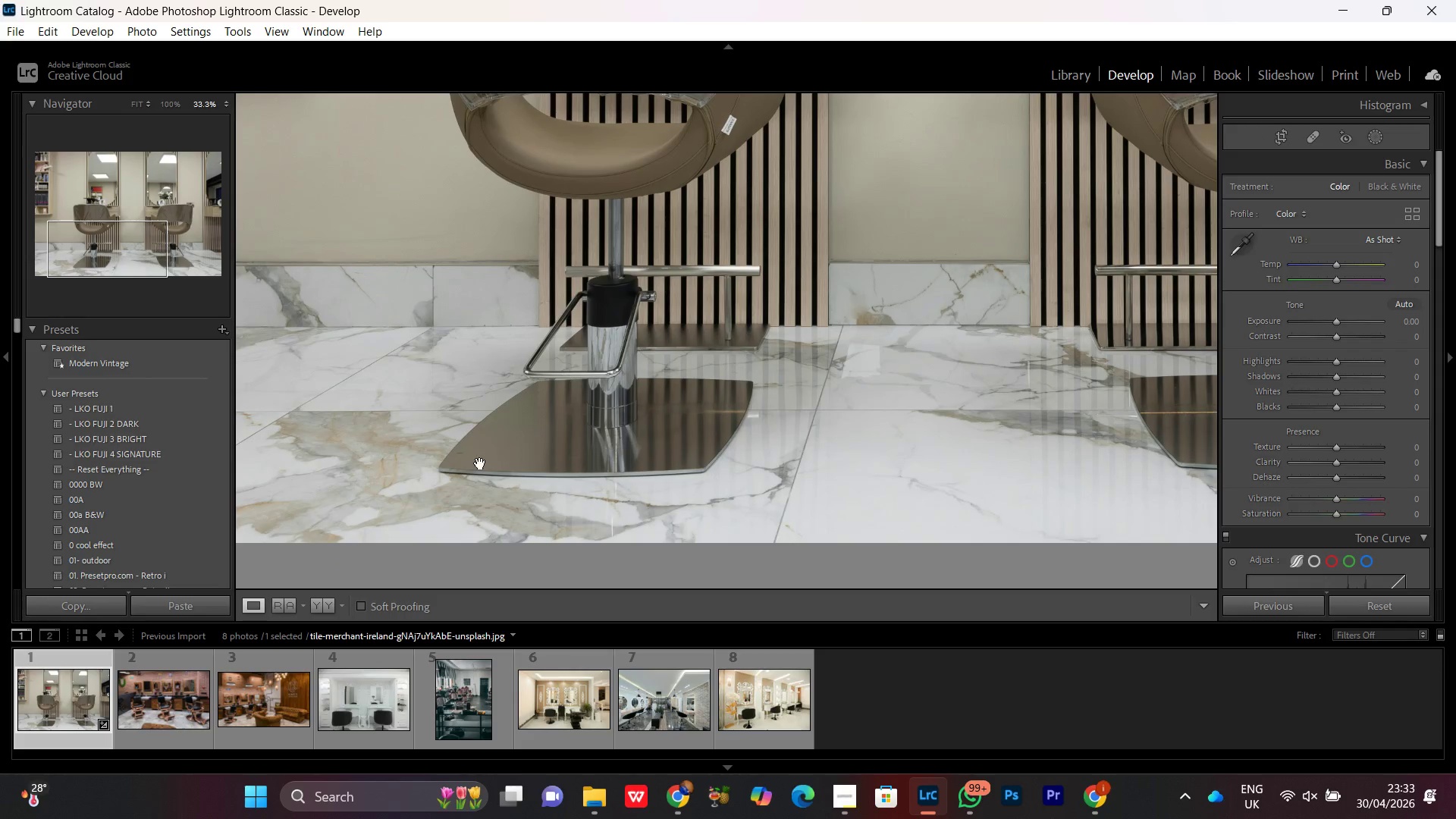 
left_click_drag(start_coordinate=[479, 463], to_coordinate=[550, 407])
 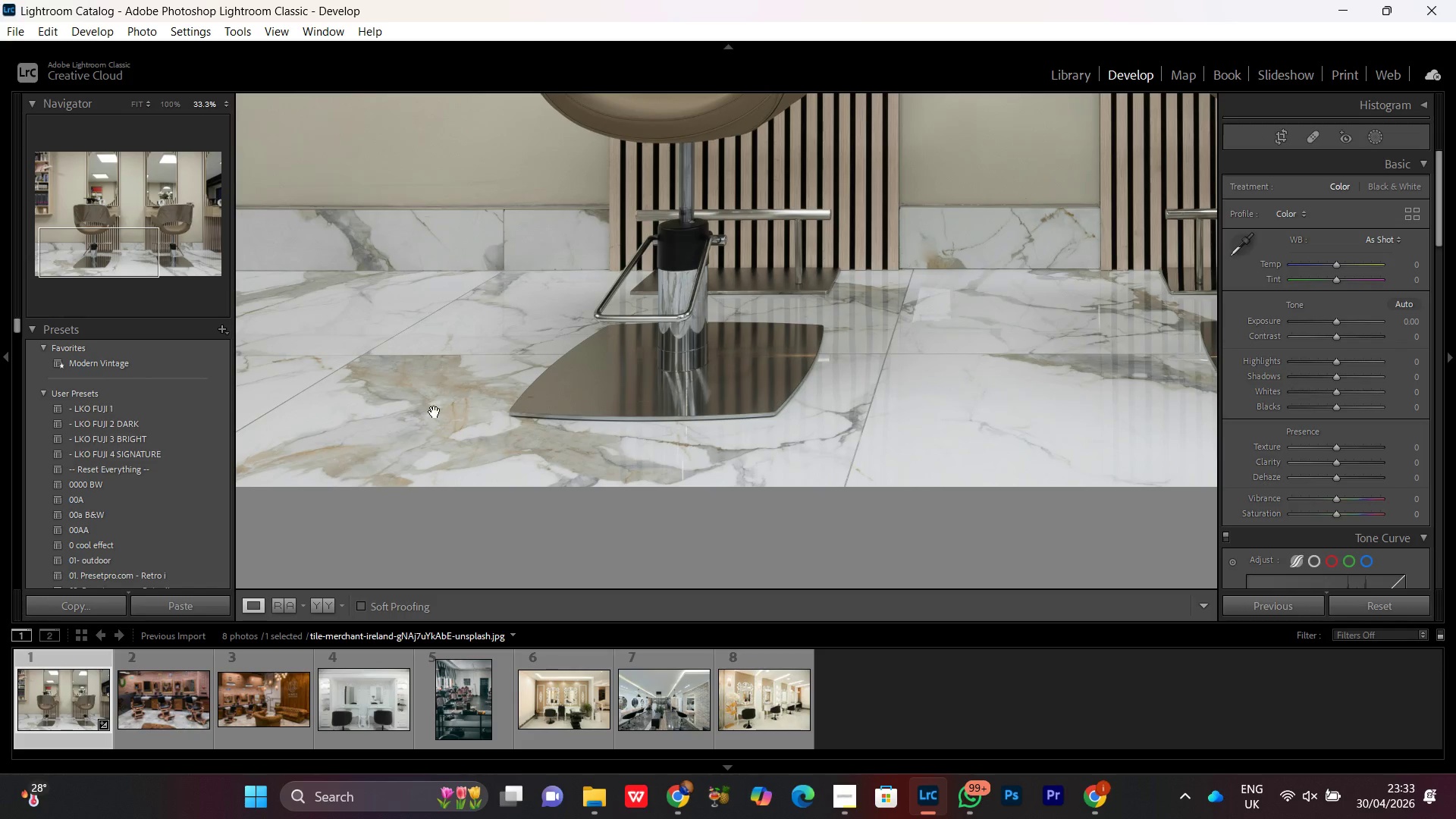 
left_click_drag(start_coordinate=[435, 411], to_coordinate=[574, 408])
 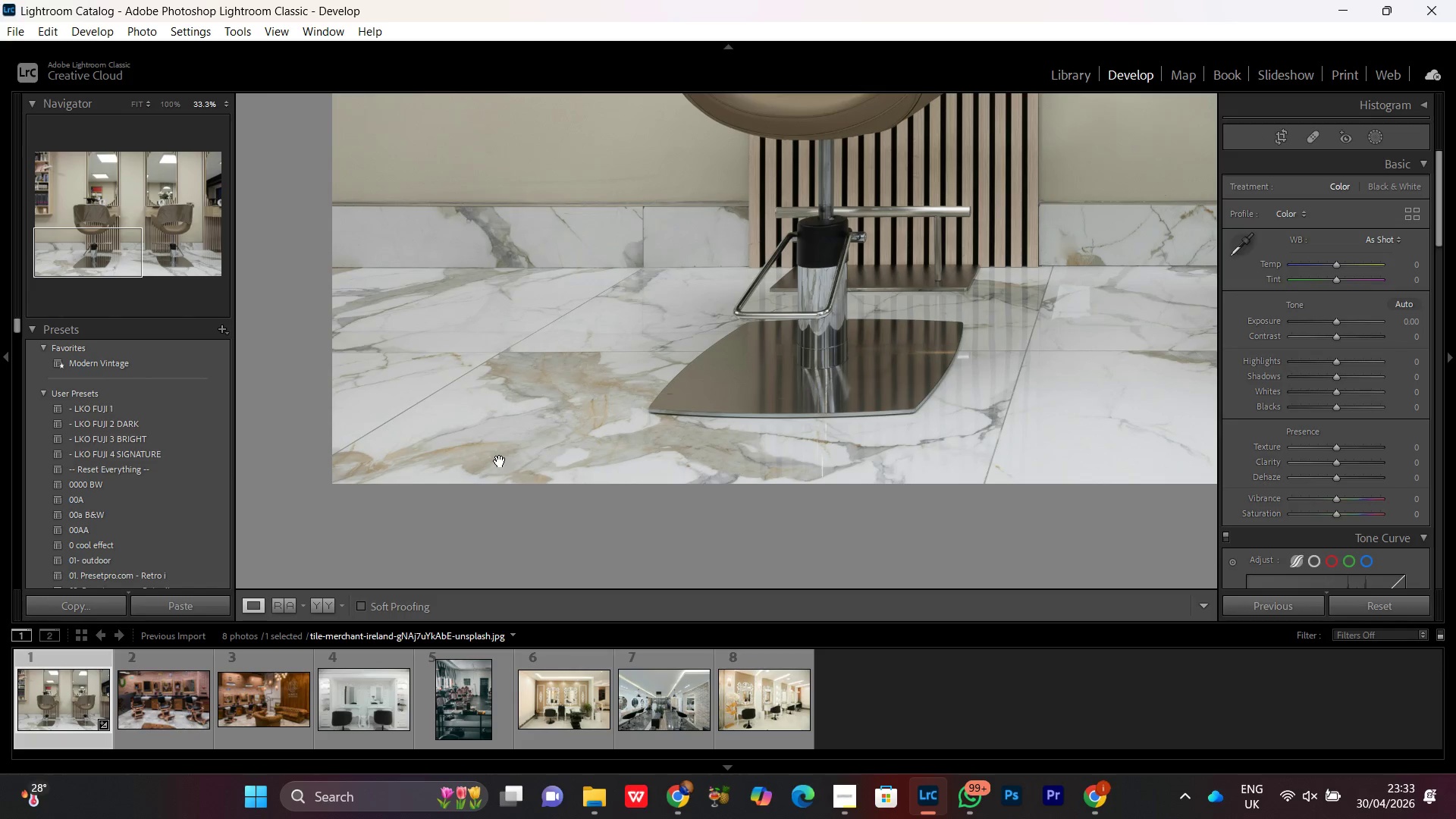 
key(Control+Equal)
 